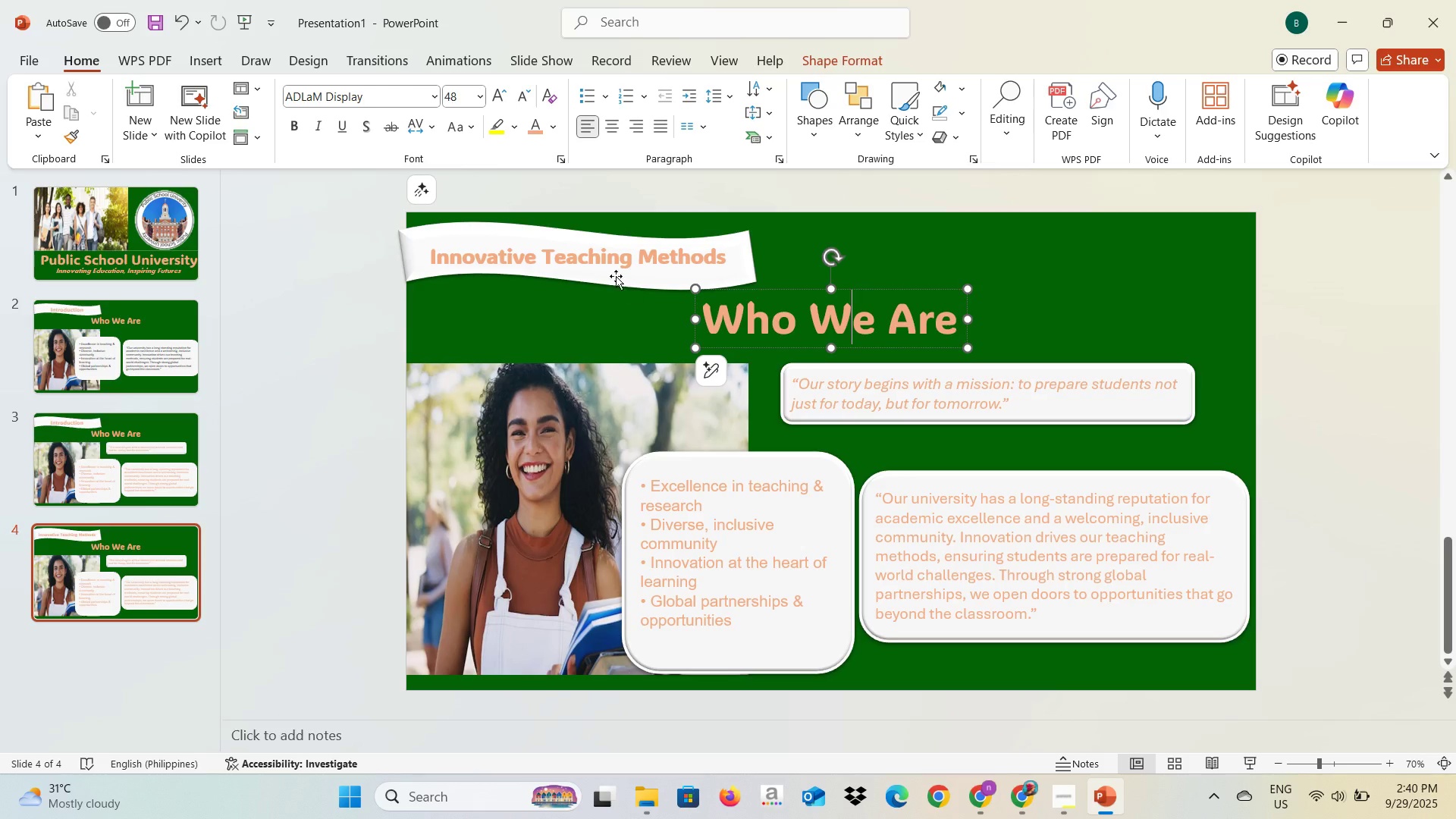 
left_click([594, 253])
 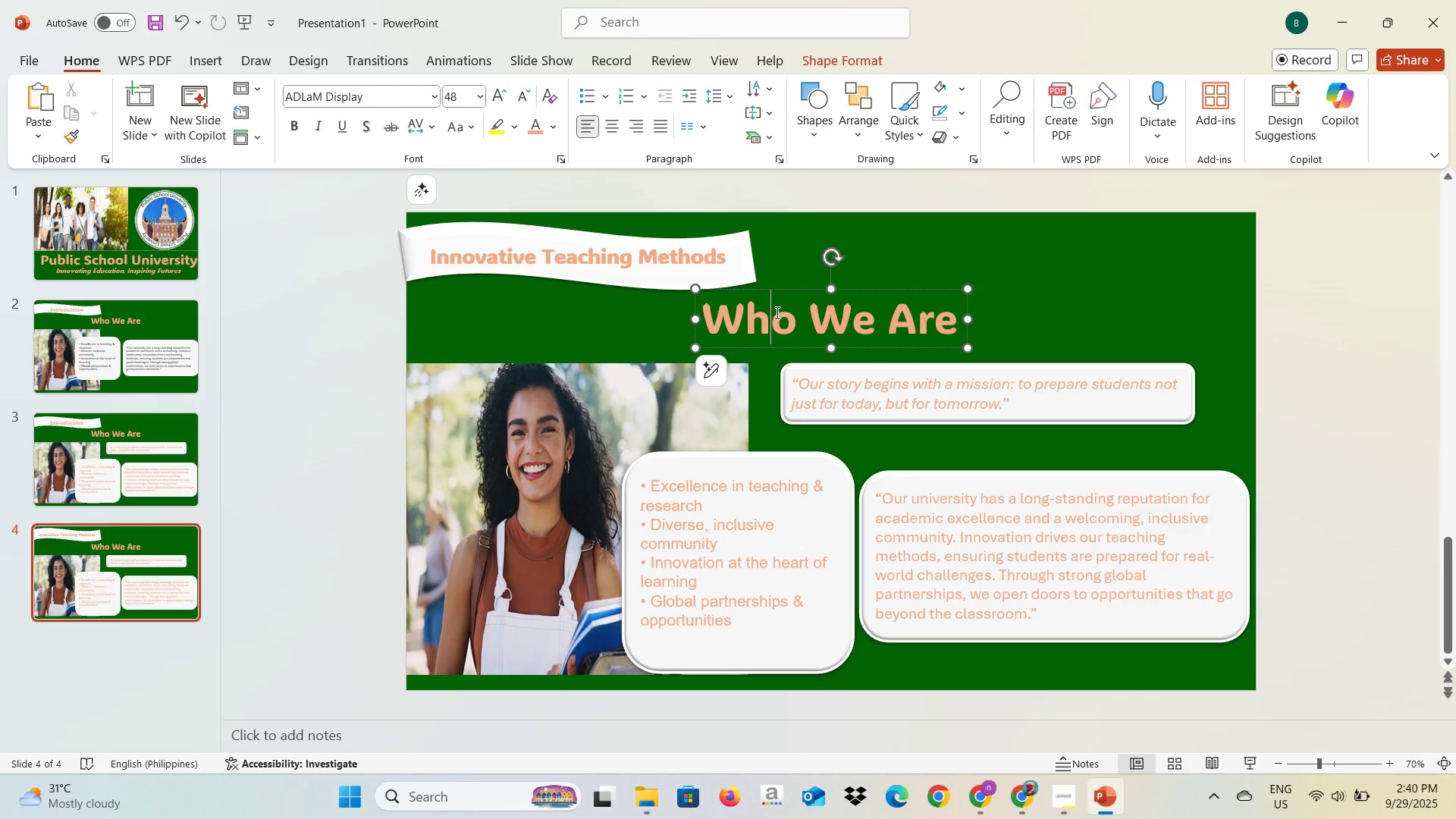 
double_click([776, 312])
 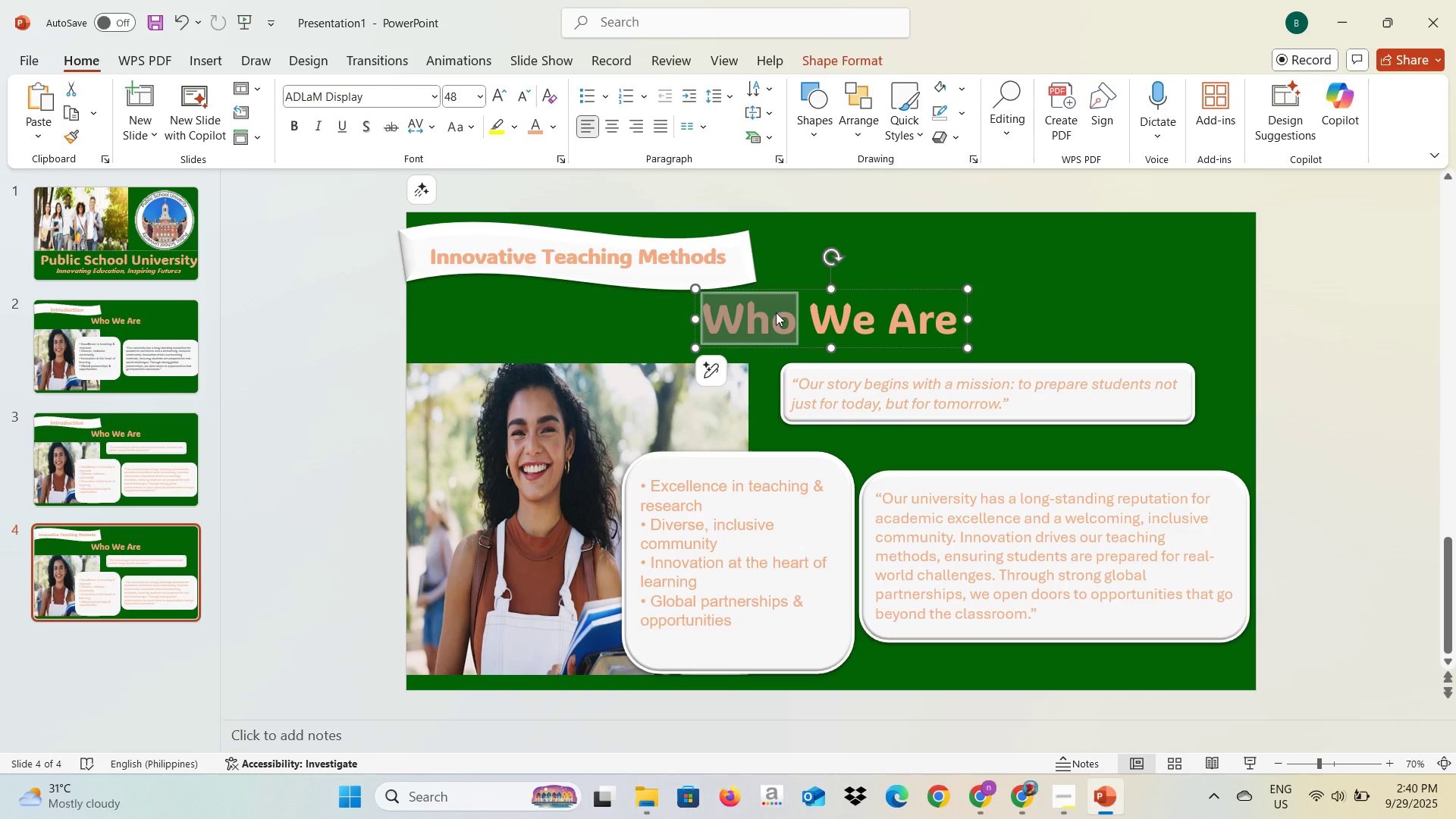 
key(Control+A)
 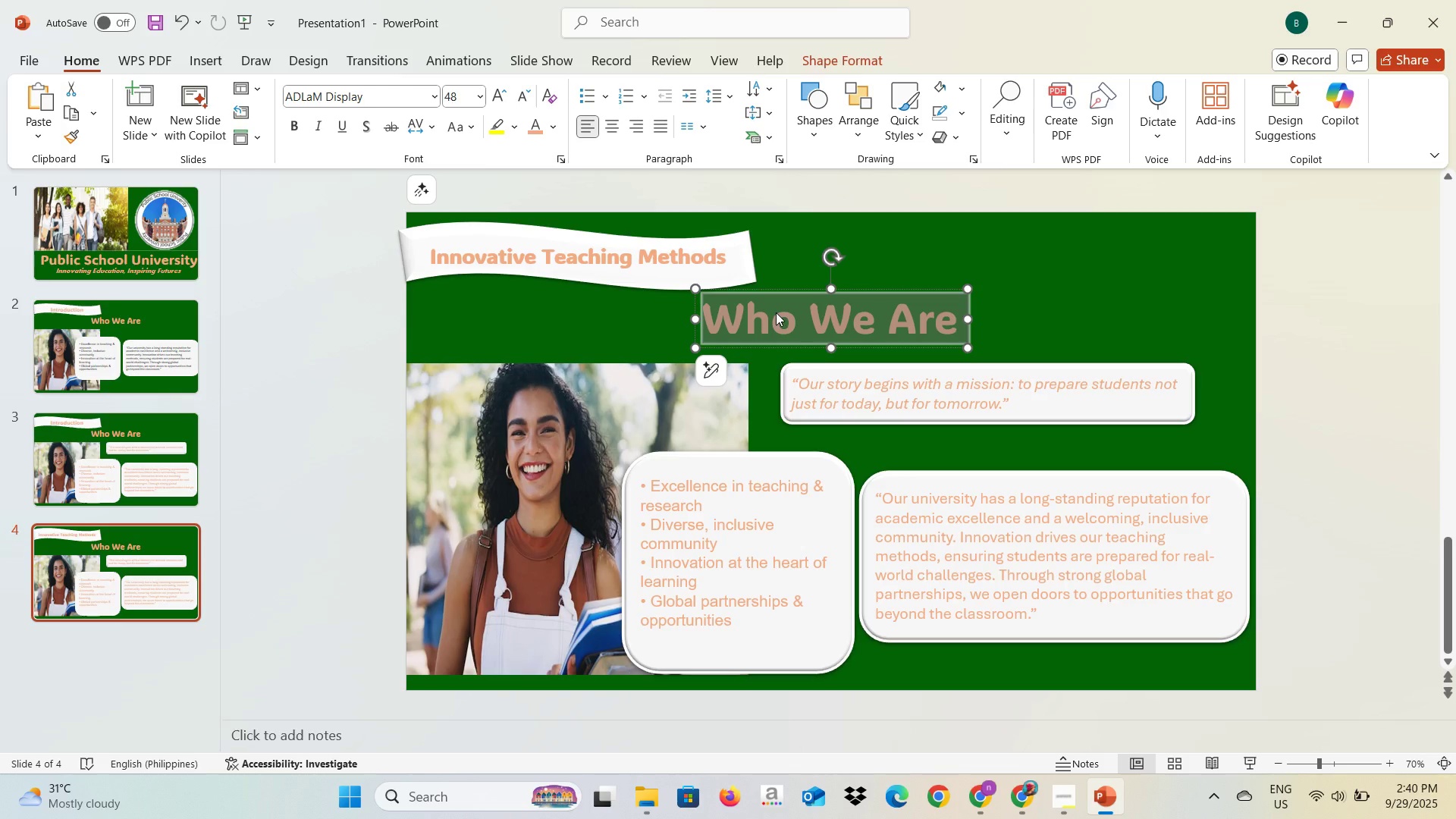 
key(Control+V)
 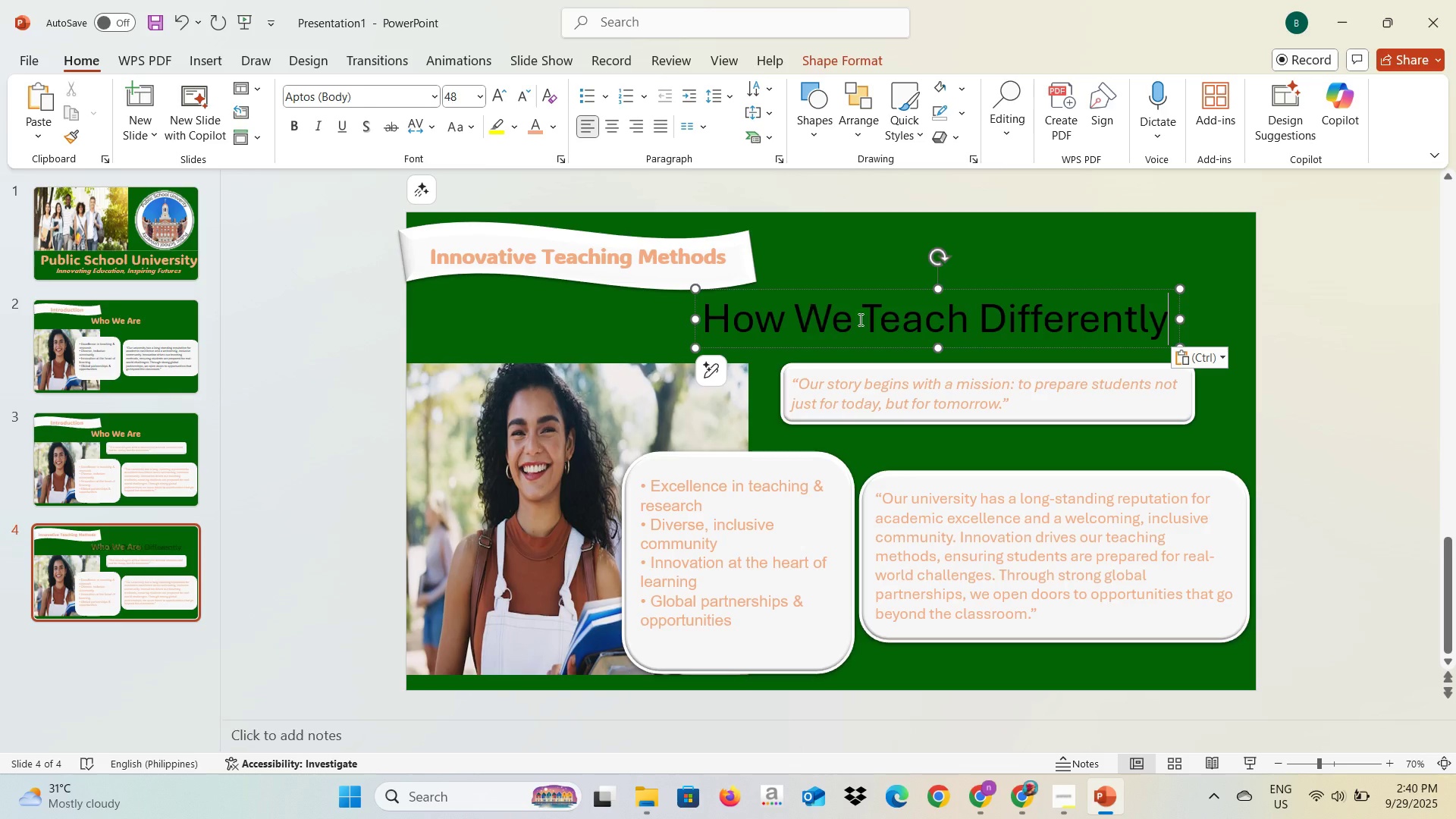 
key(Control+A)
 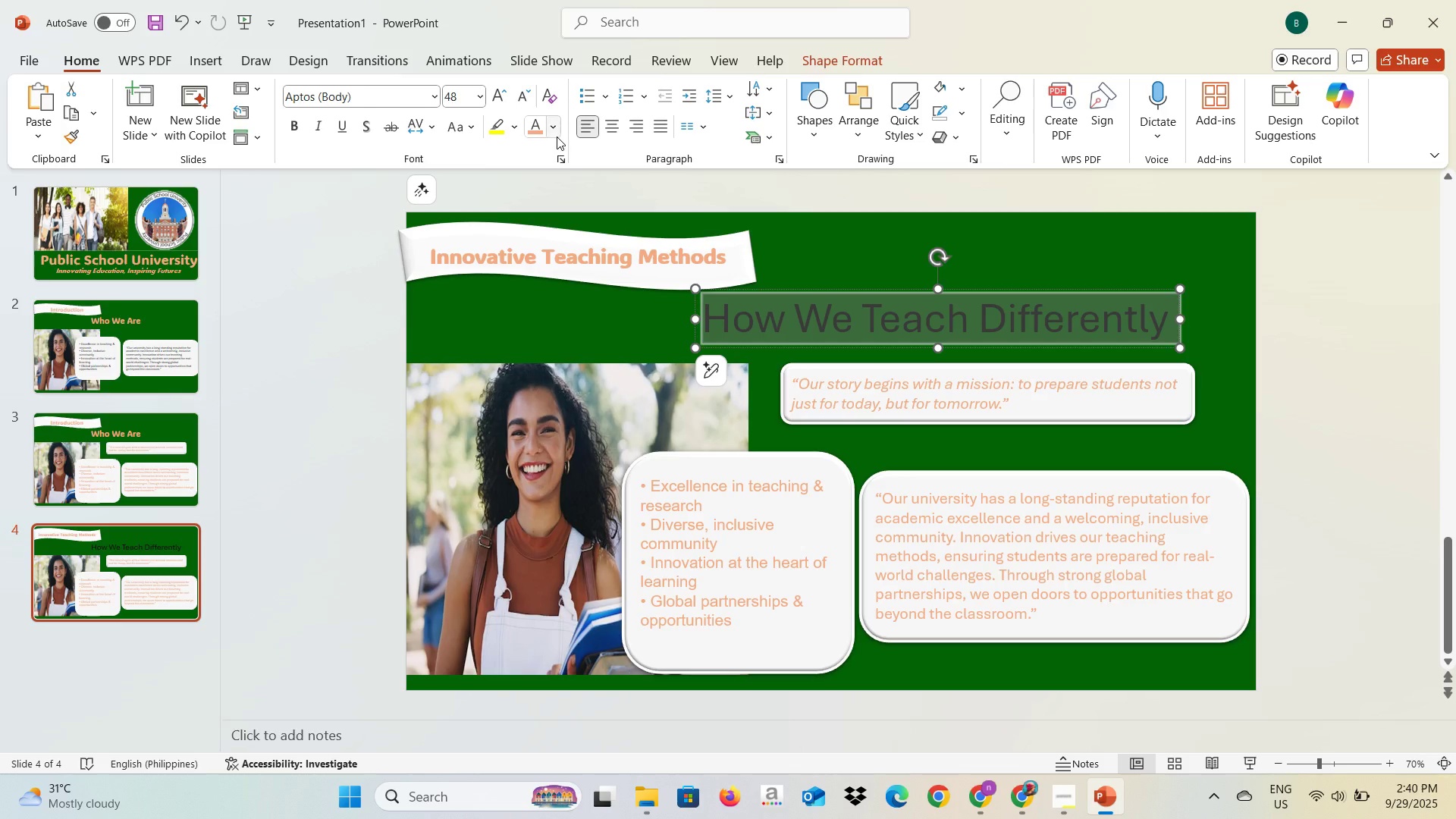 
left_click([538, 131])
 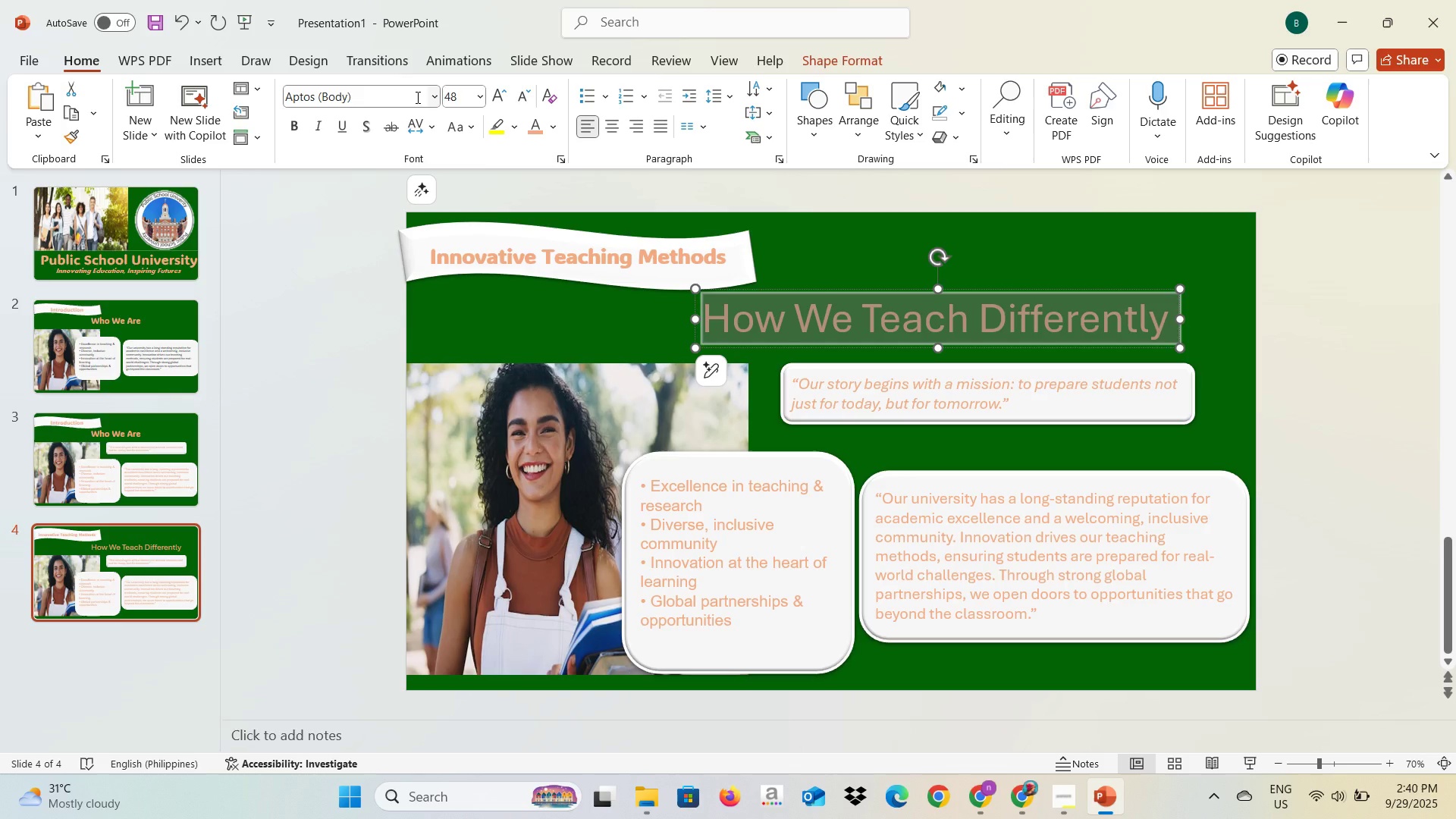 
left_click([435, 99])
 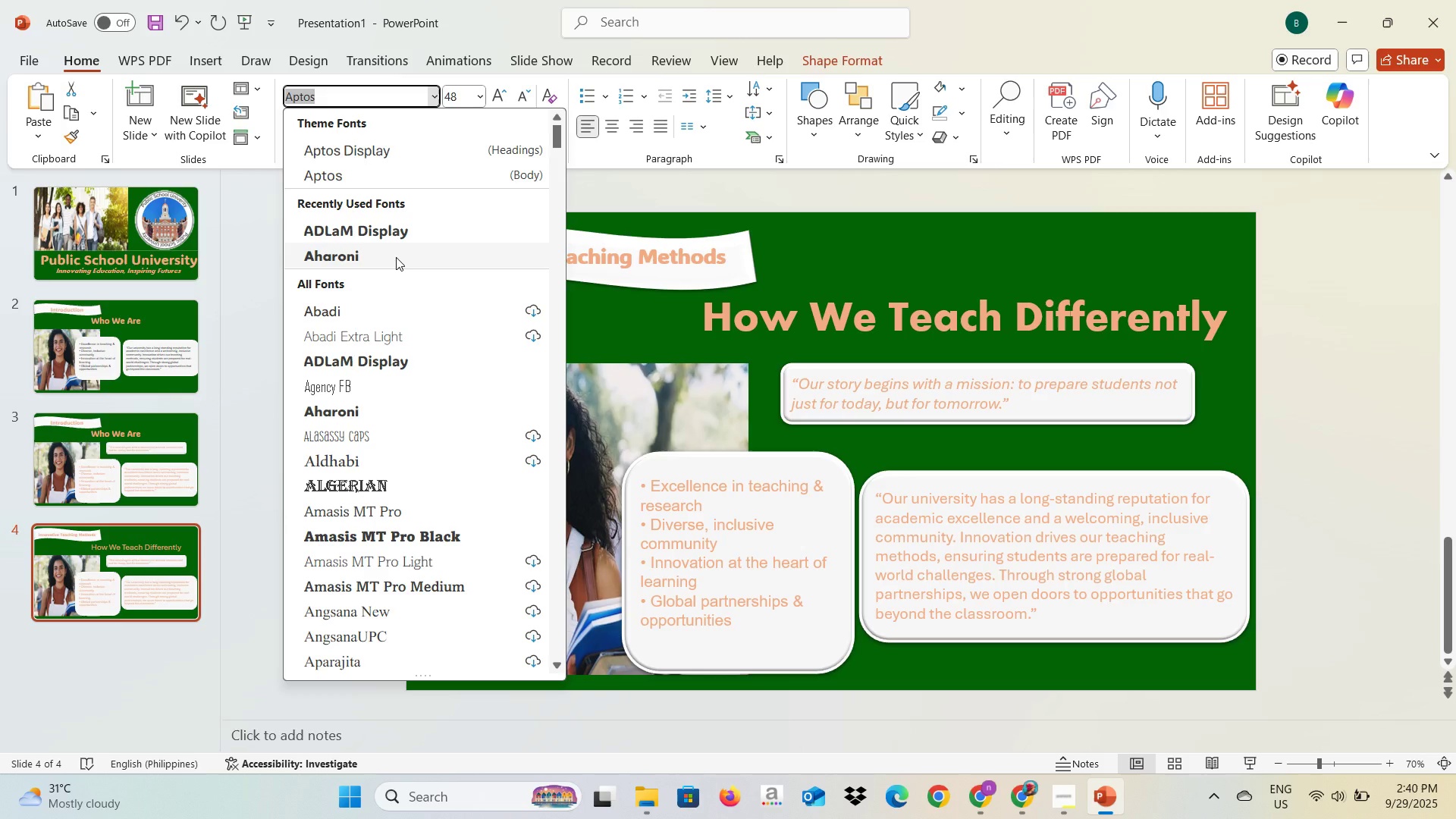 
left_click([396, 257])
 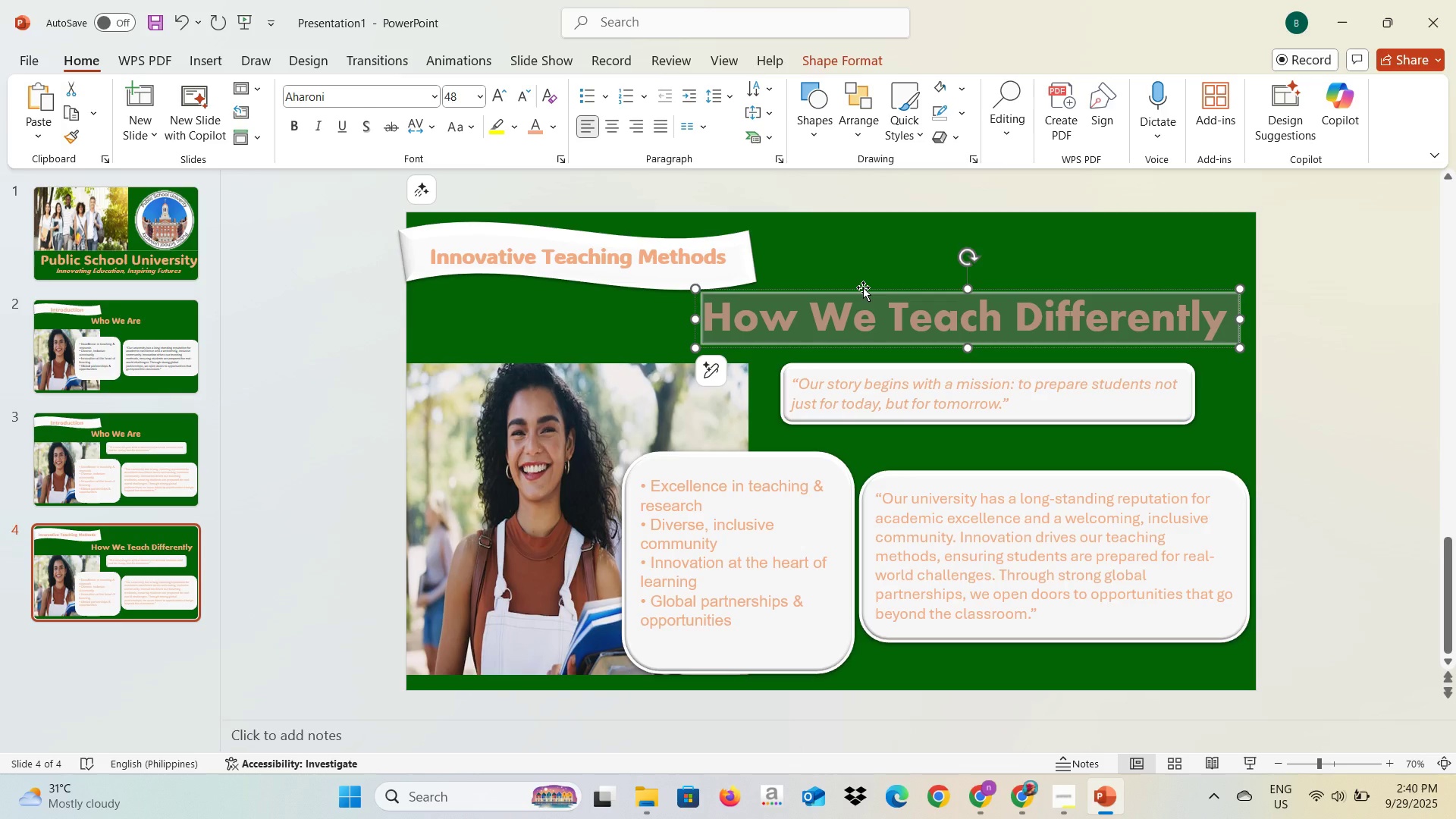 
left_click_drag(start_coordinate=[863, 289], to_coordinate=[817, 290])
 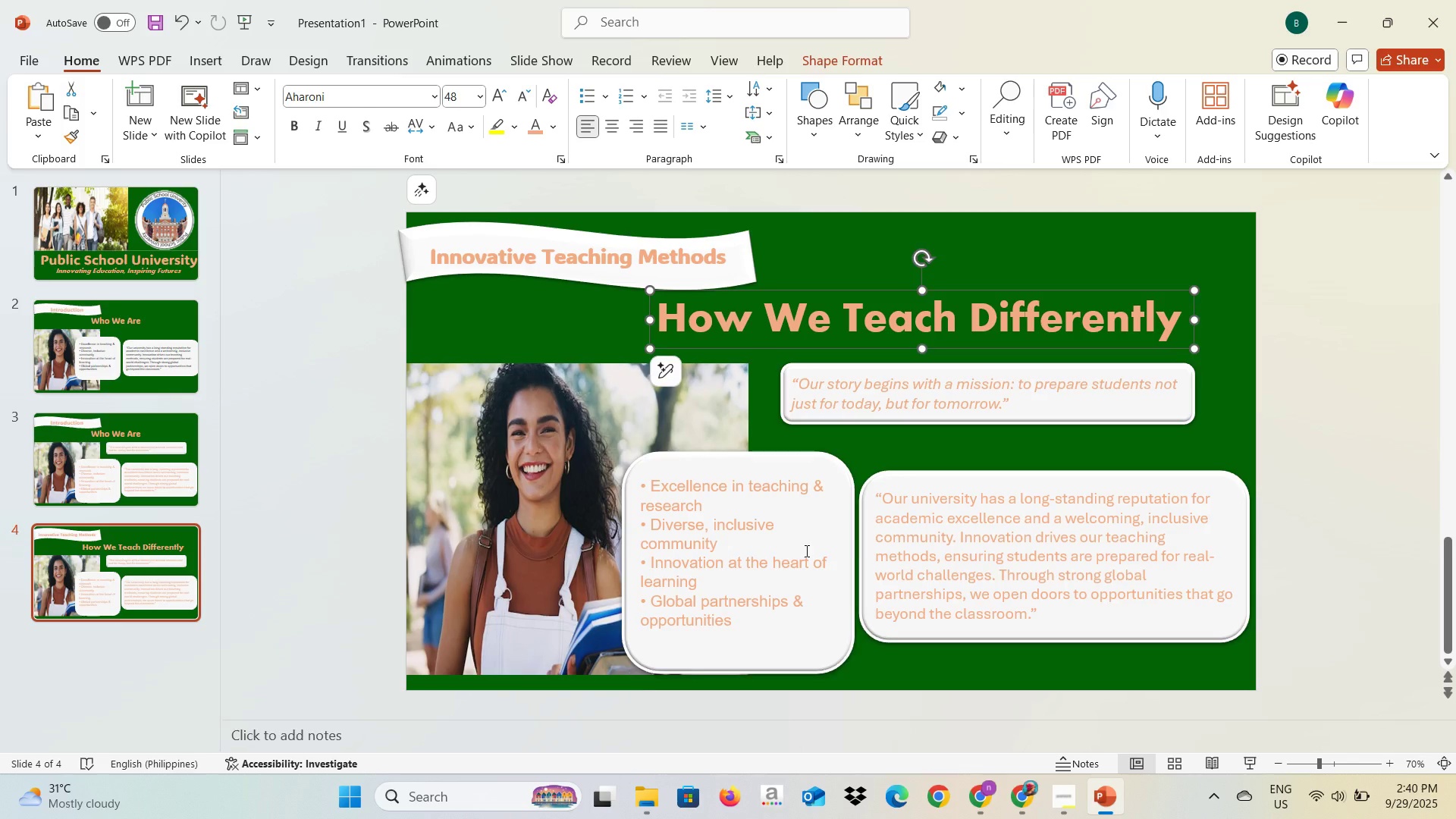 
left_click([805, 551])
 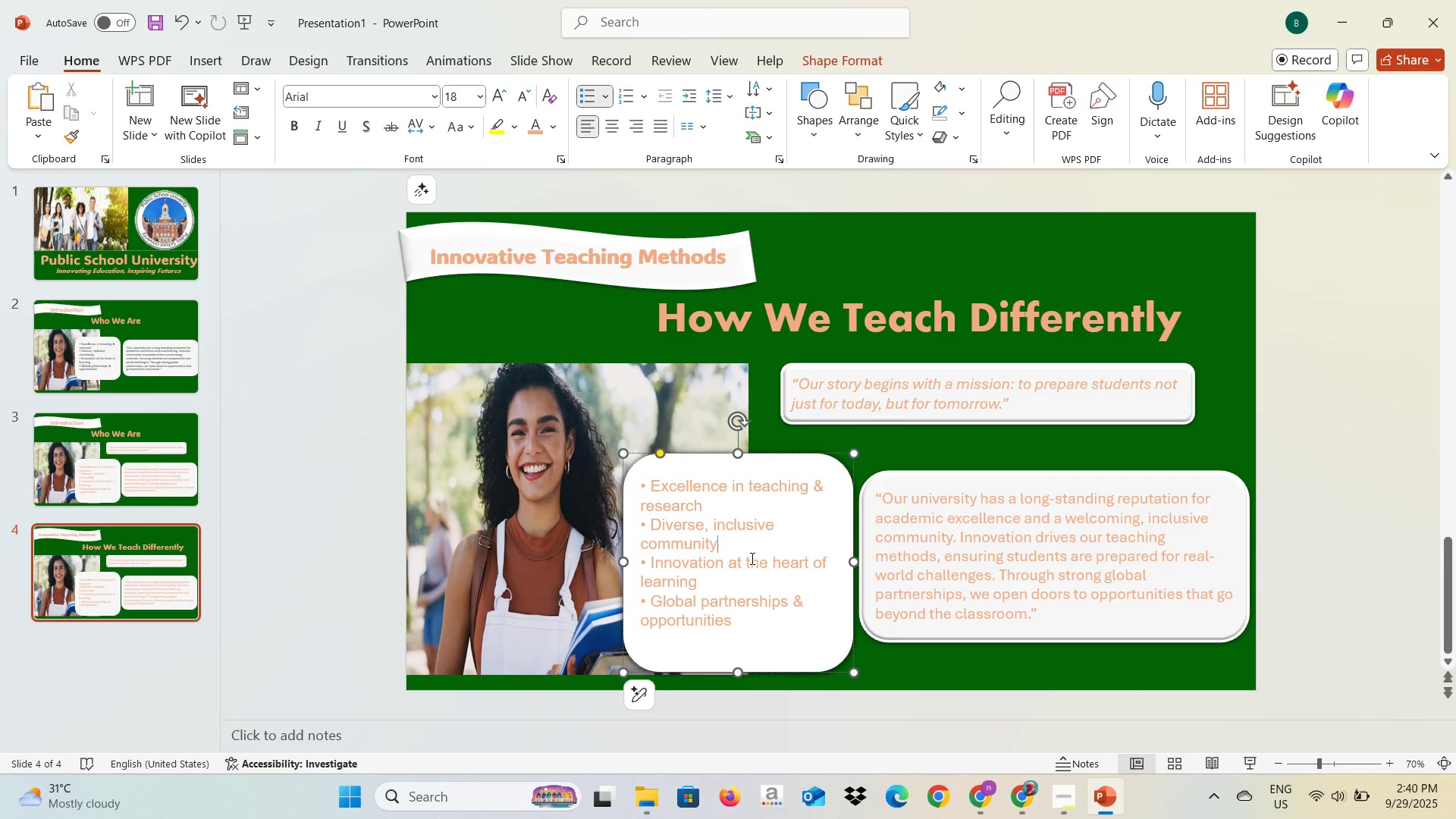 
key(Alt+AltLeft)
 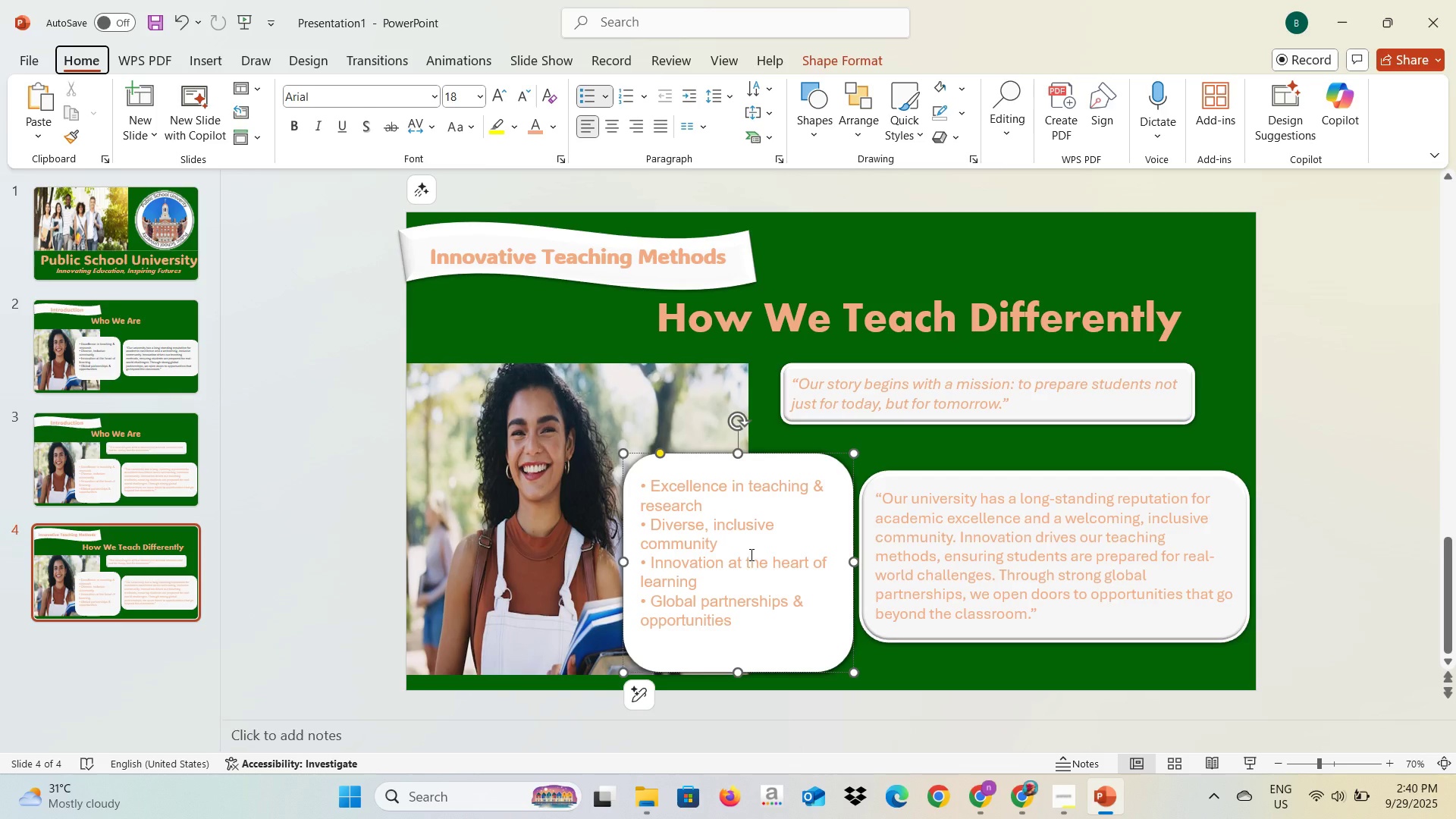 
key(Alt+AltLeft)
 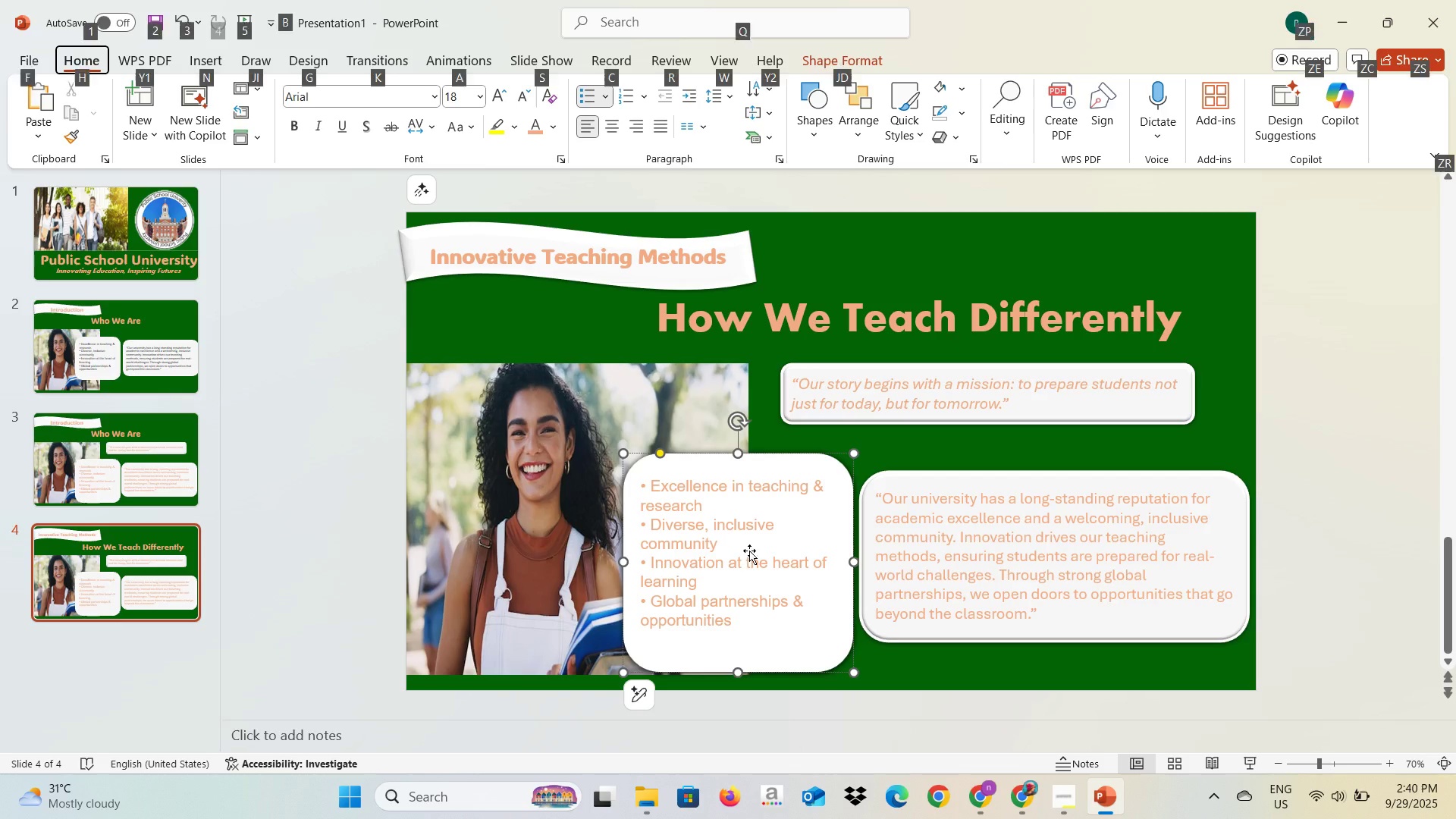 
key(Alt+Tab)
 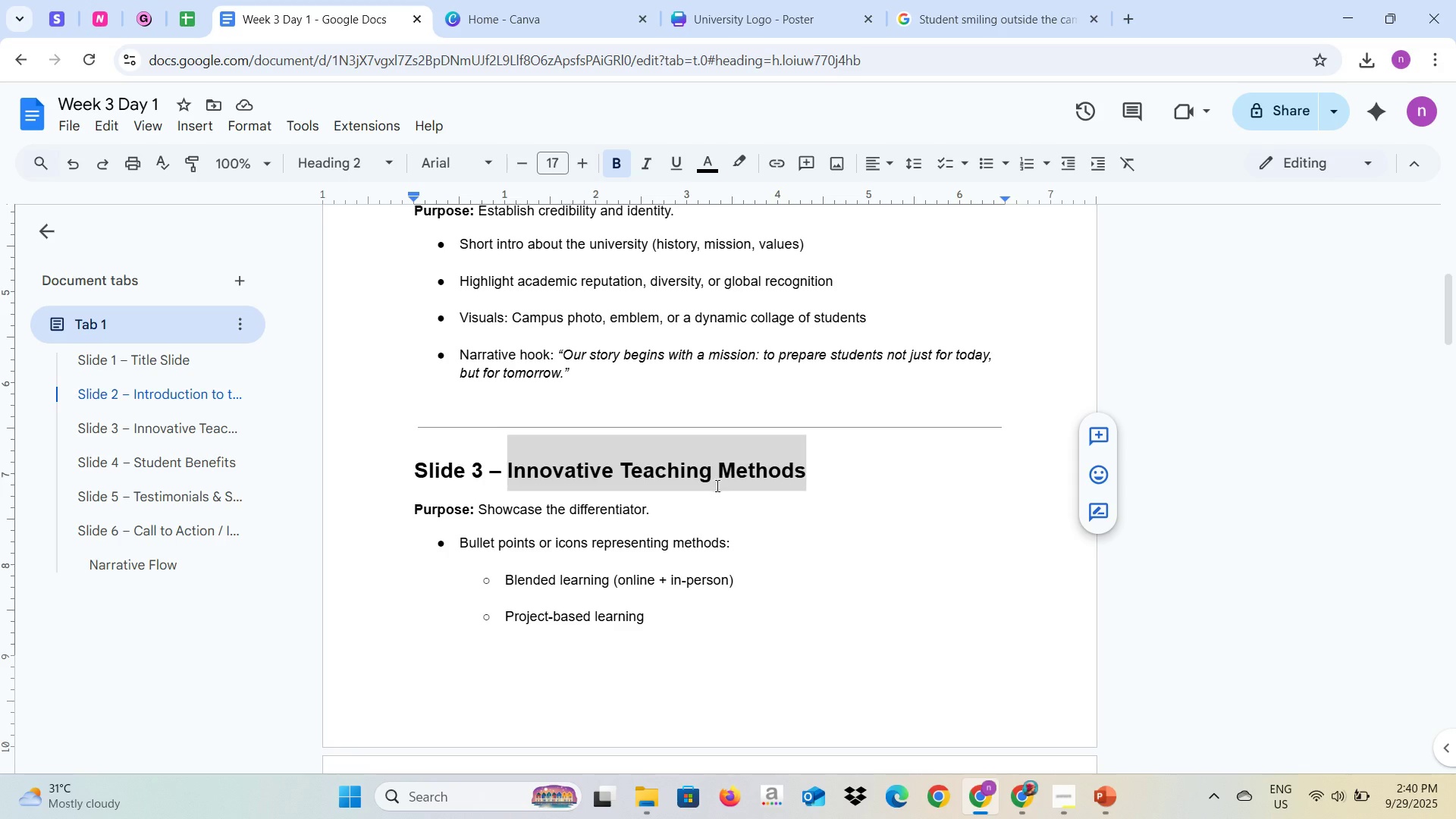 
key(Alt+AltLeft)
 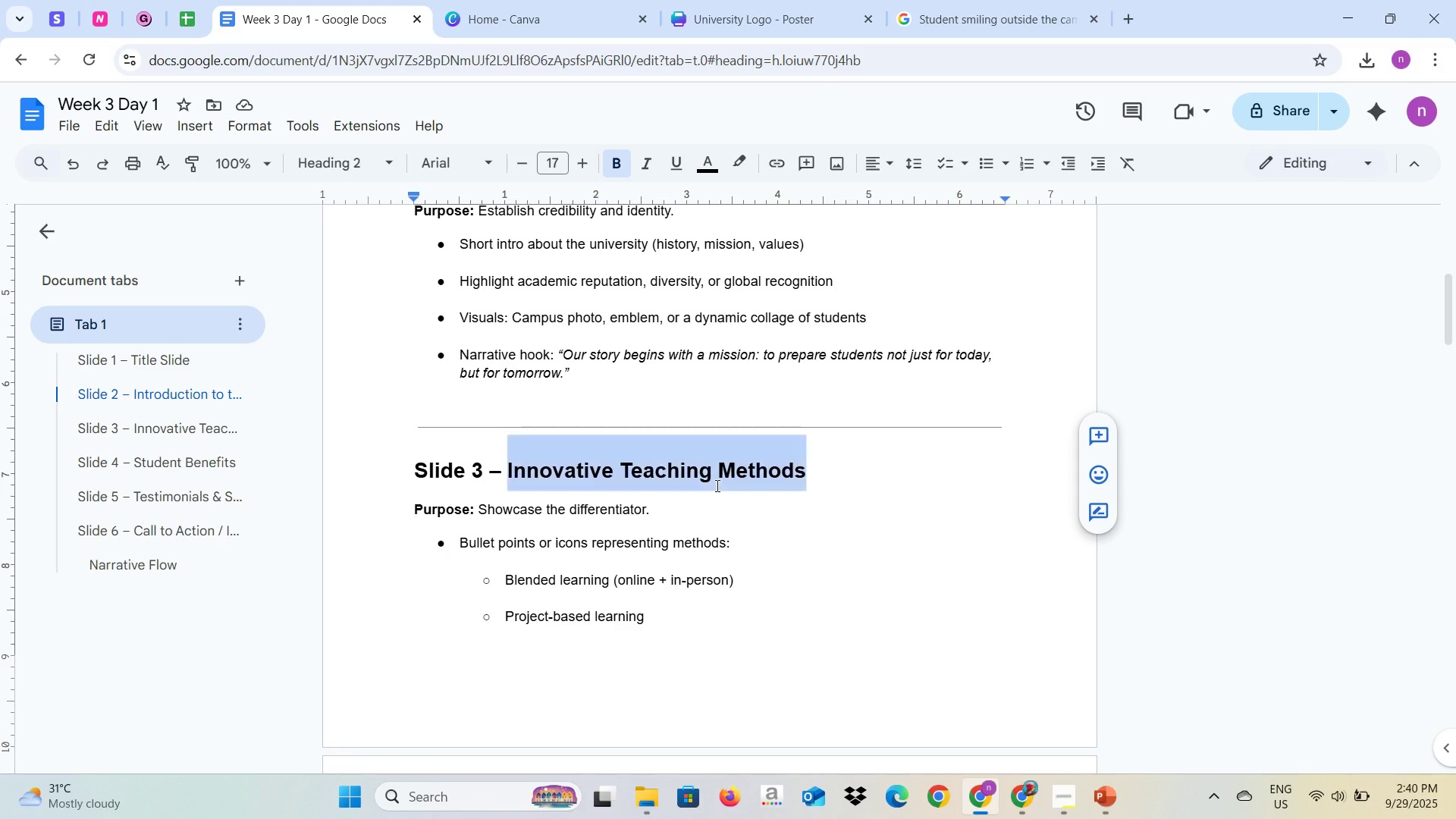 
key(Alt+Tab)
 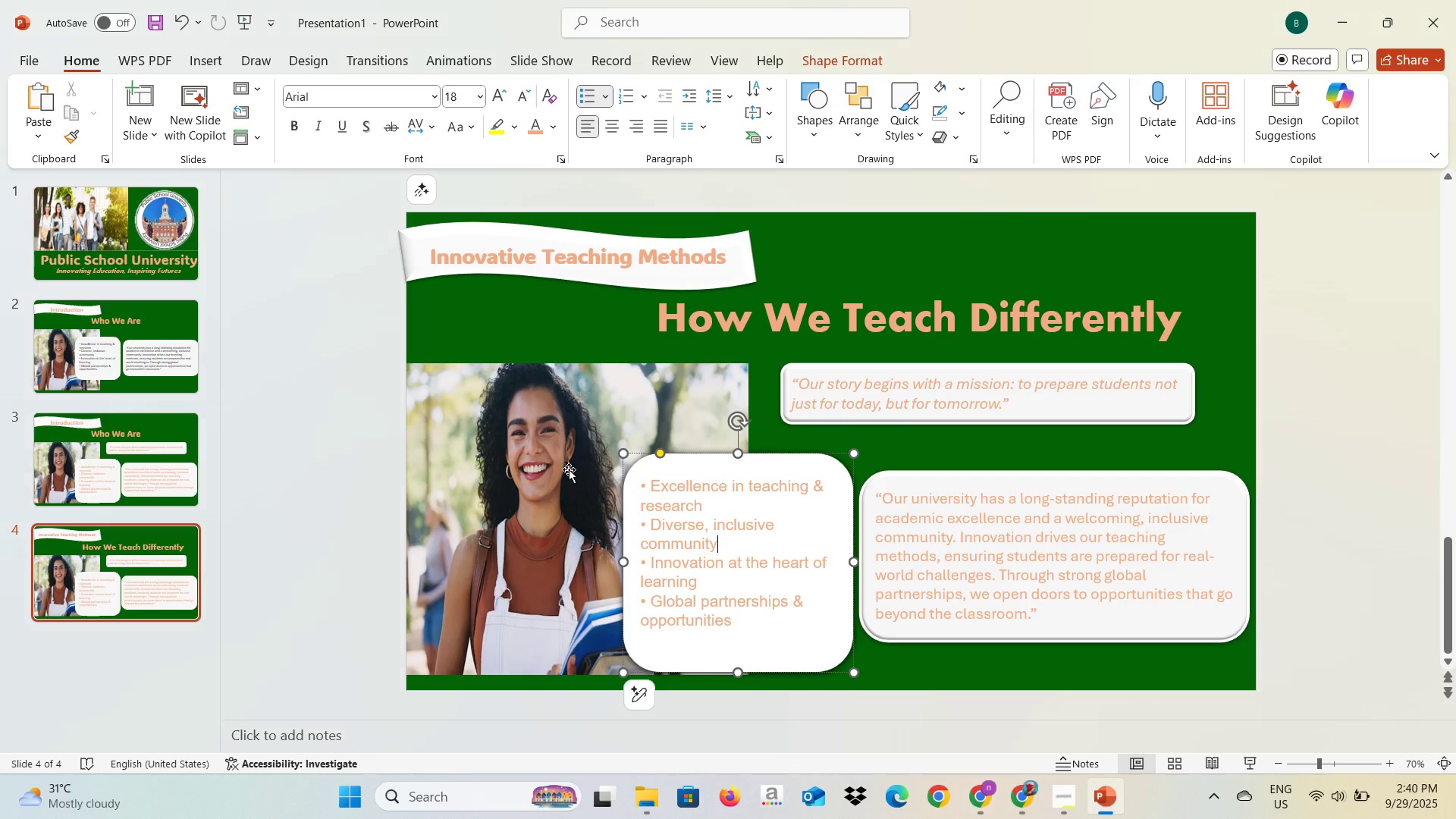 
left_click([569, 469])
 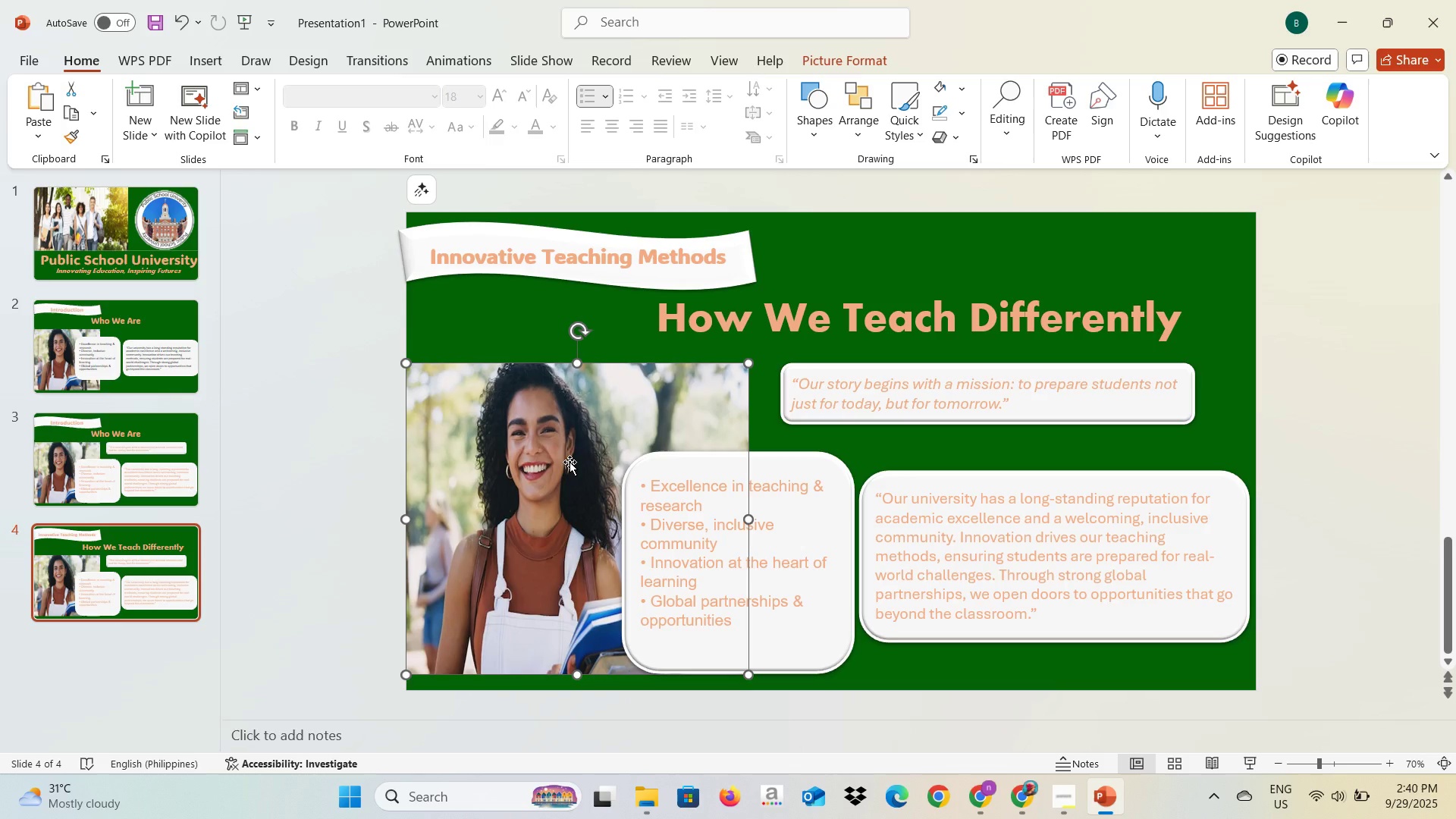 
key(Backspace)
 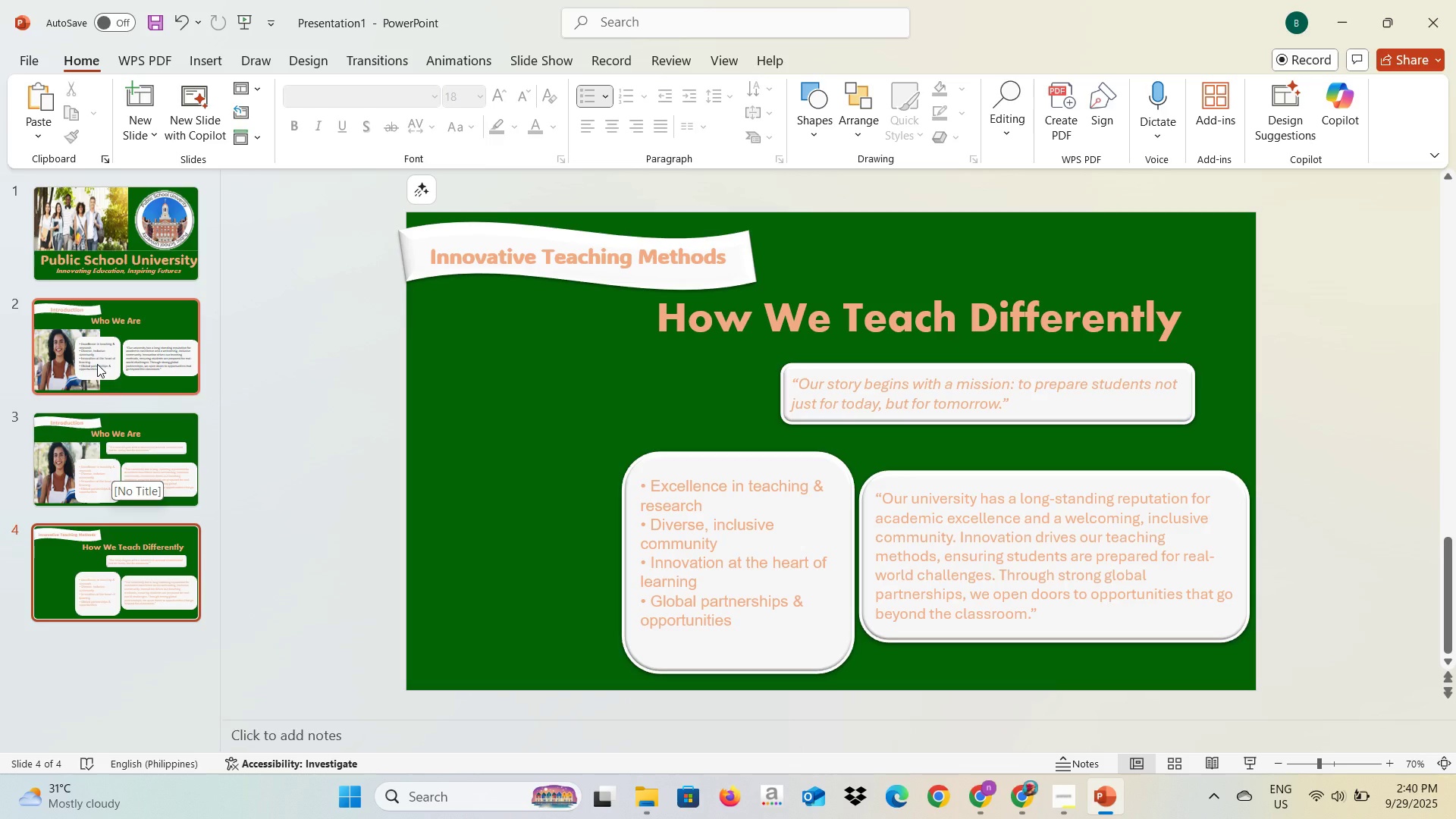 
left_click([97, 364])
 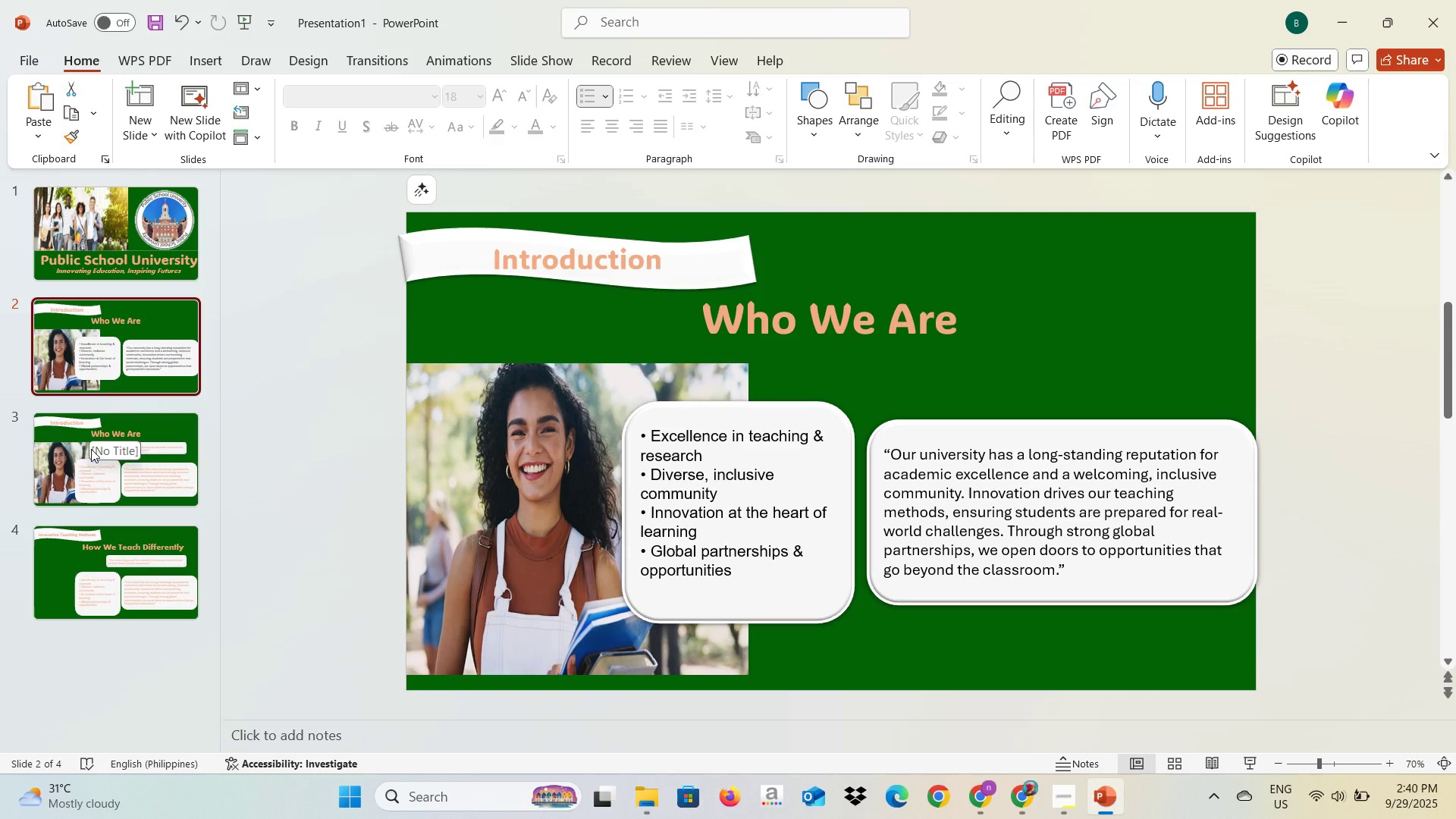 
left_click([91, 449])
 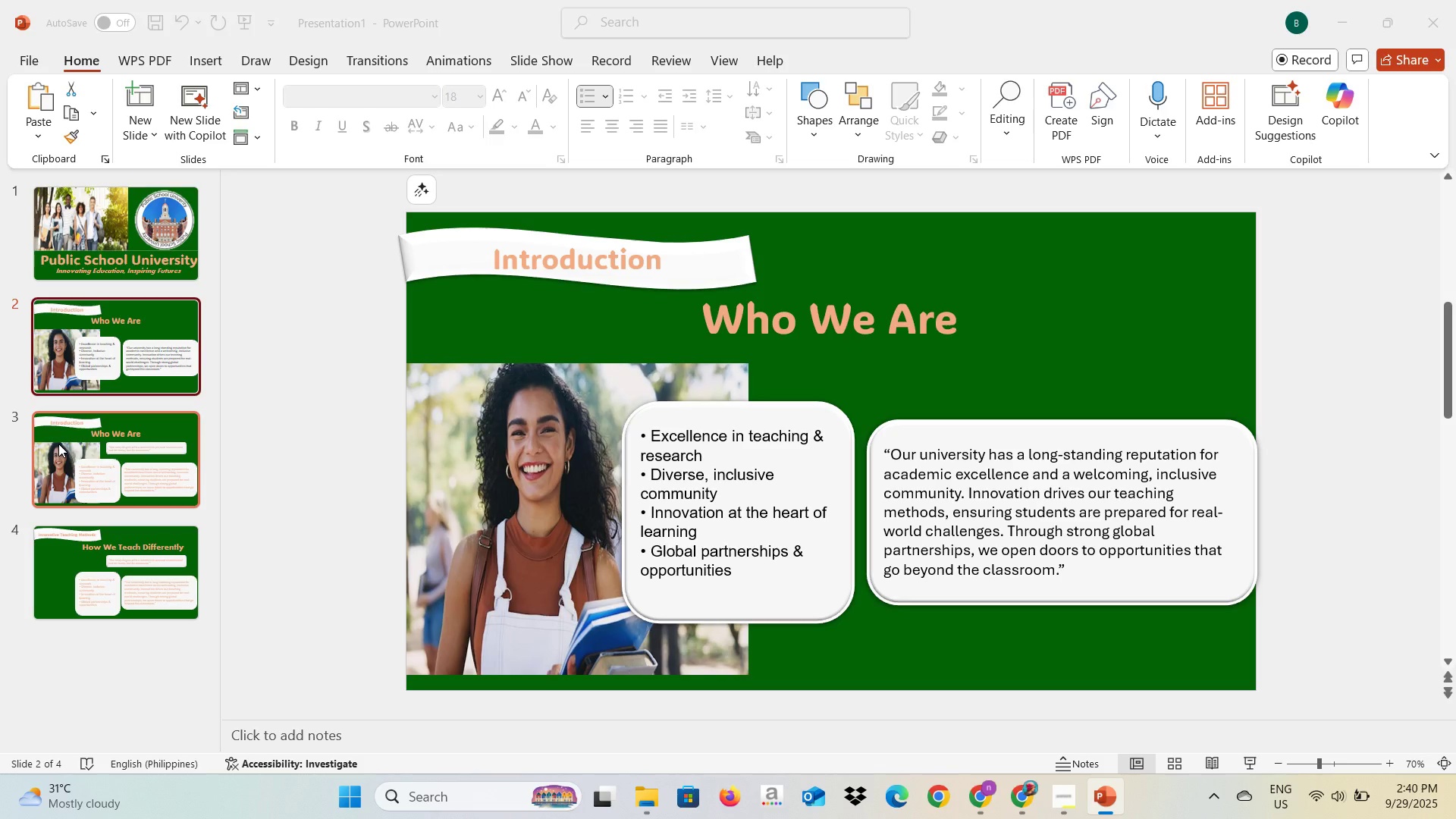 
left_click_drag(start_coordinate=[58, 444], to_coordinate=[61, 314])
 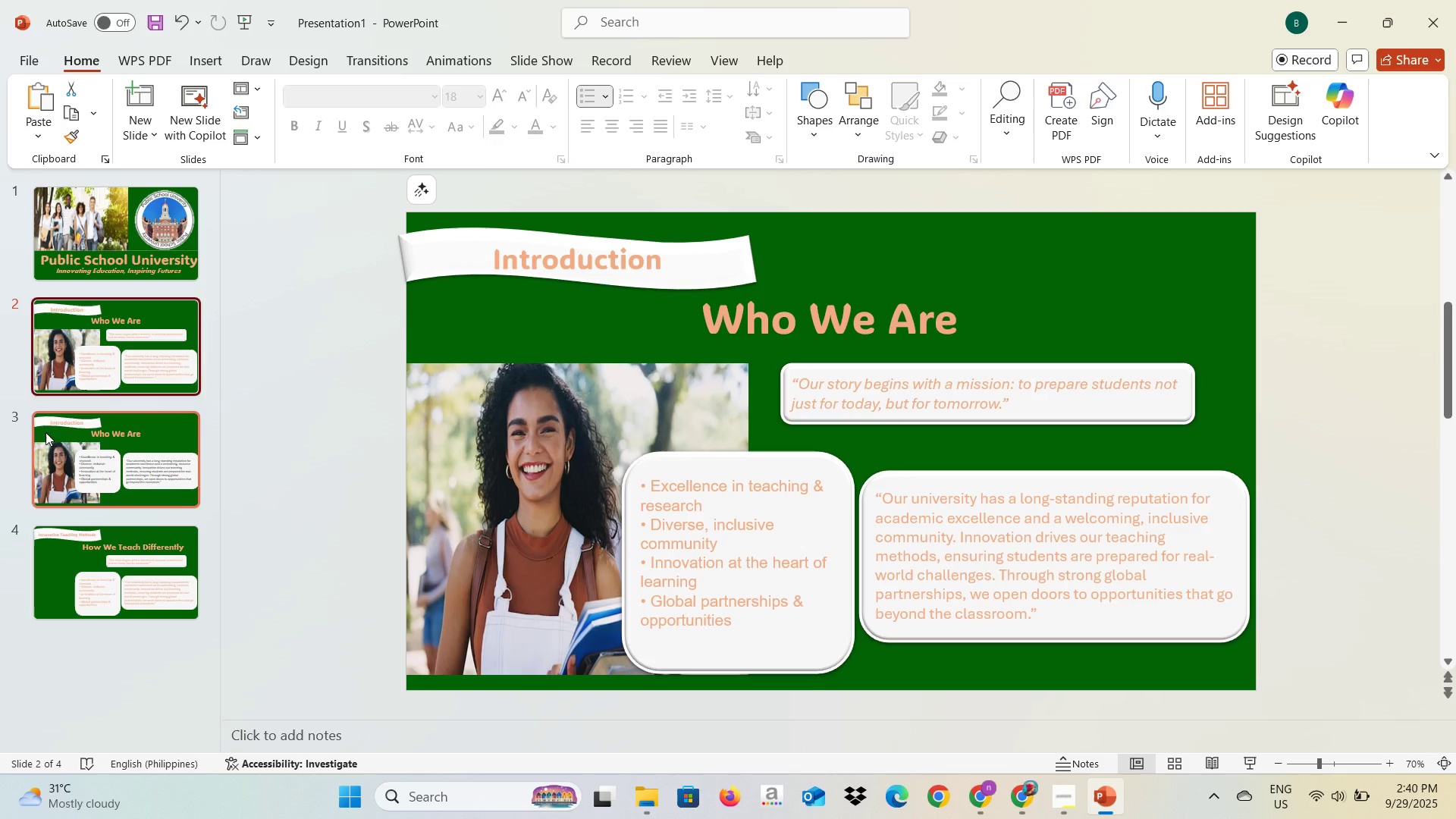 
left_click([46, 433])
 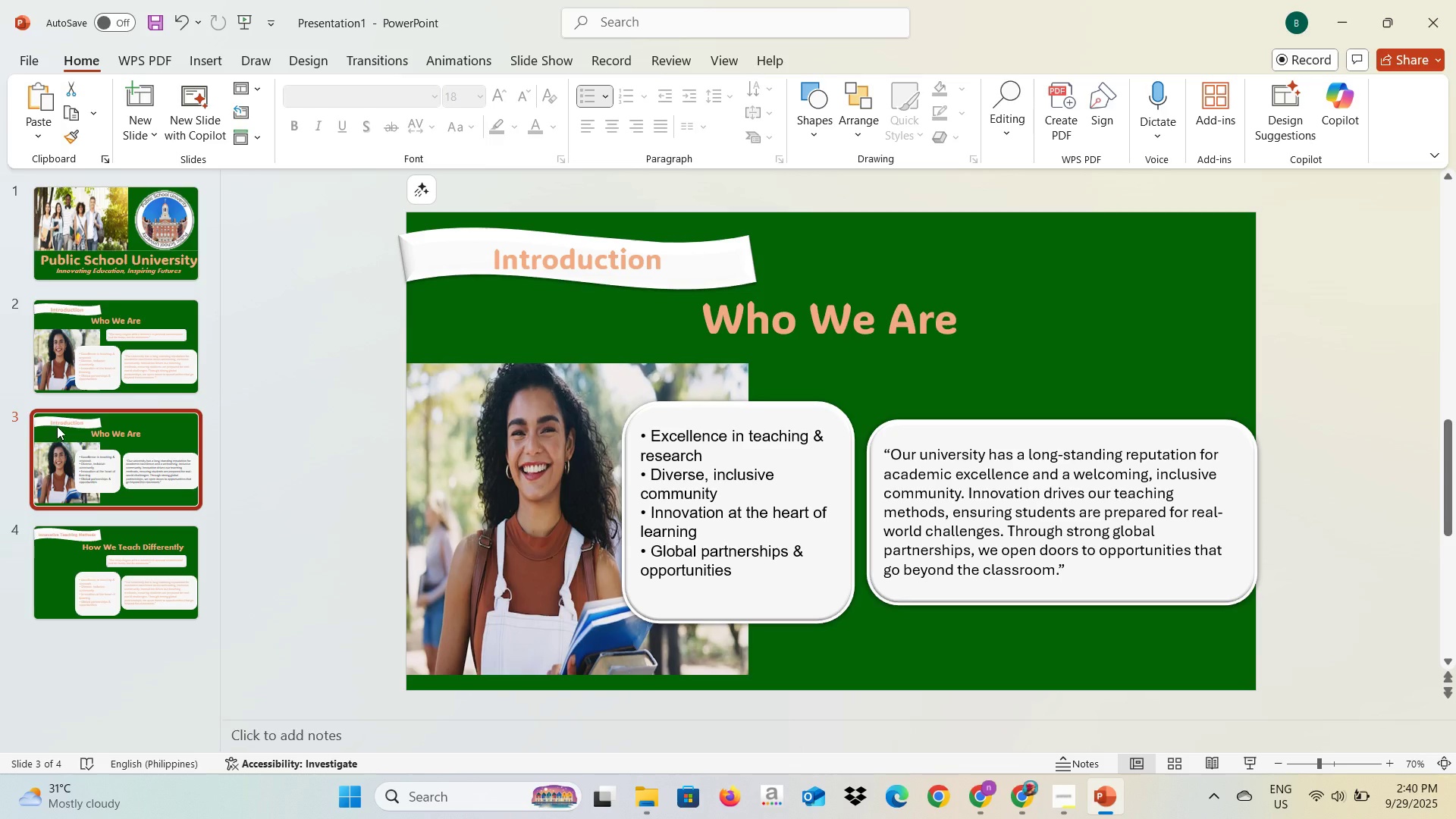 
key(Backspace)
 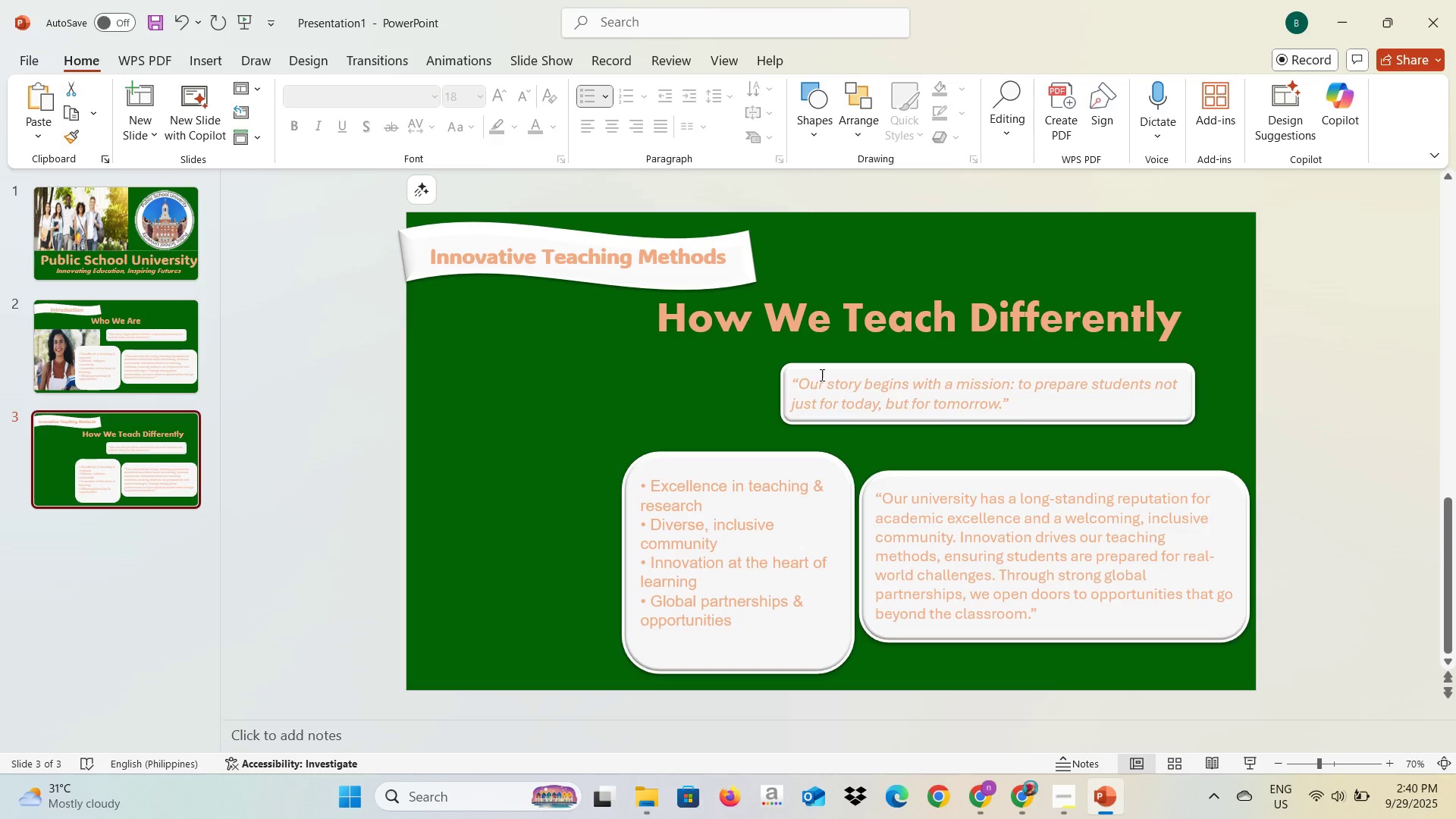 
key(Alt+AltLeft)
 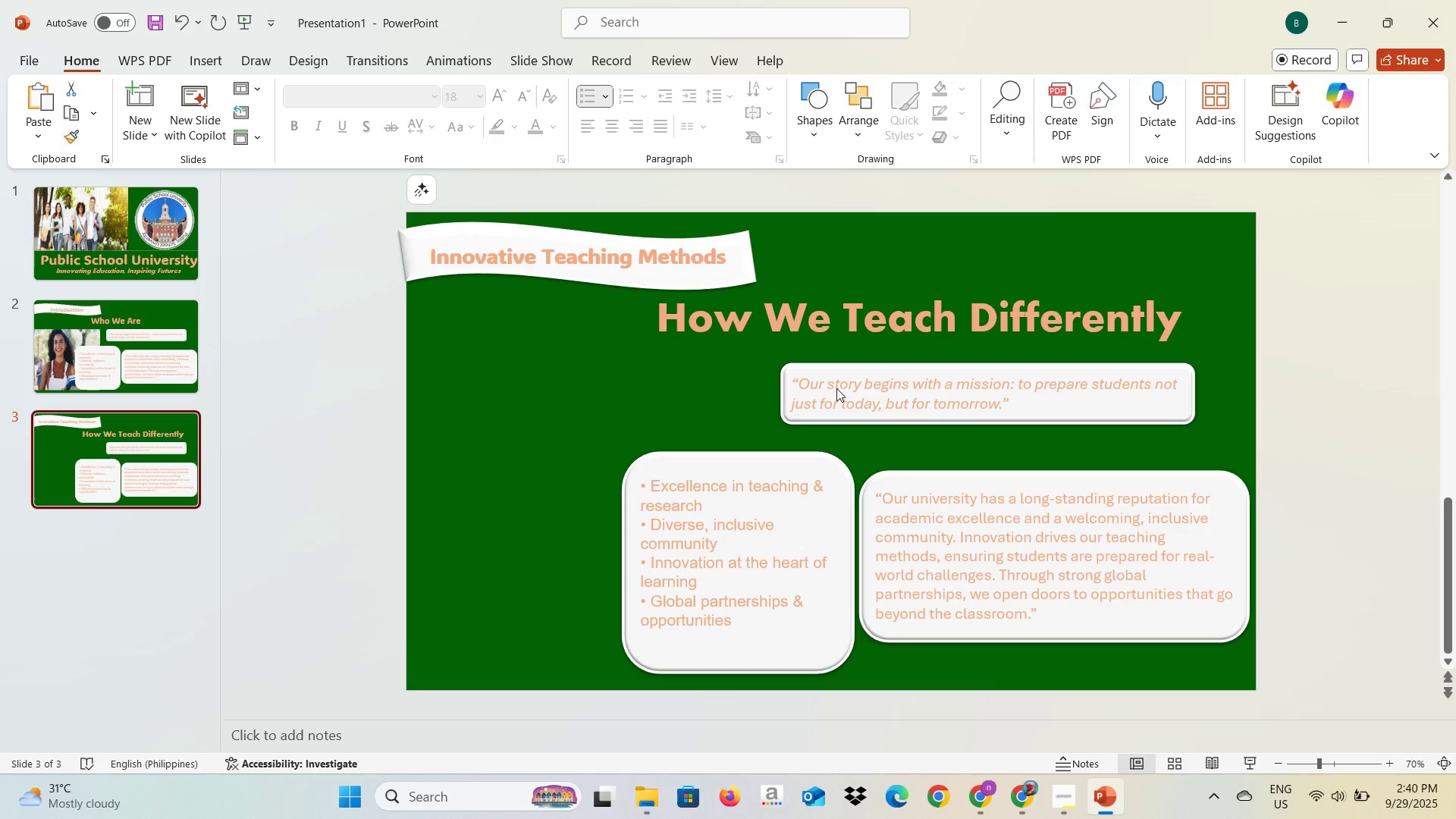 
key(Alt+Tab)
 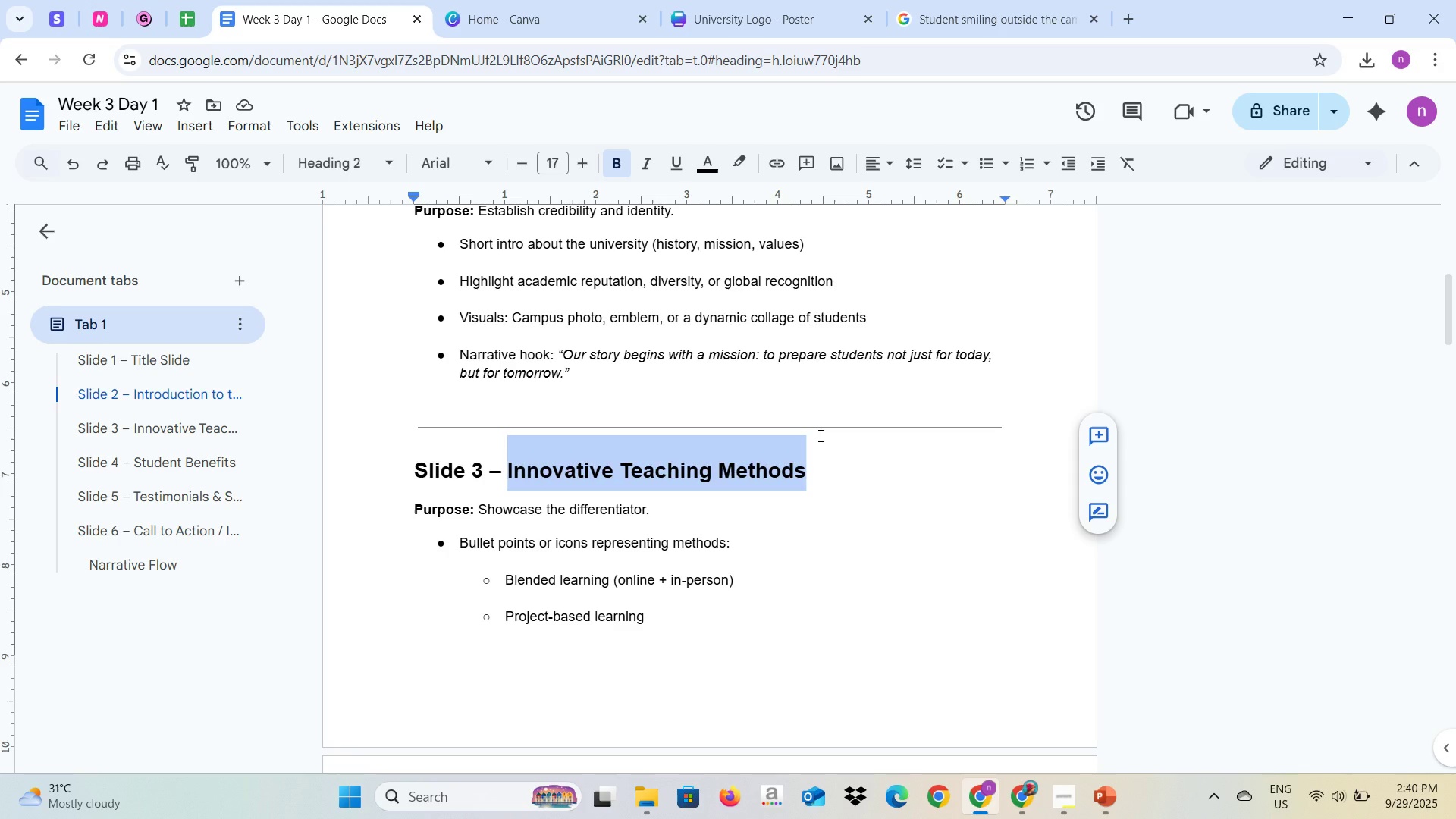 
key(Alt+Tab)
 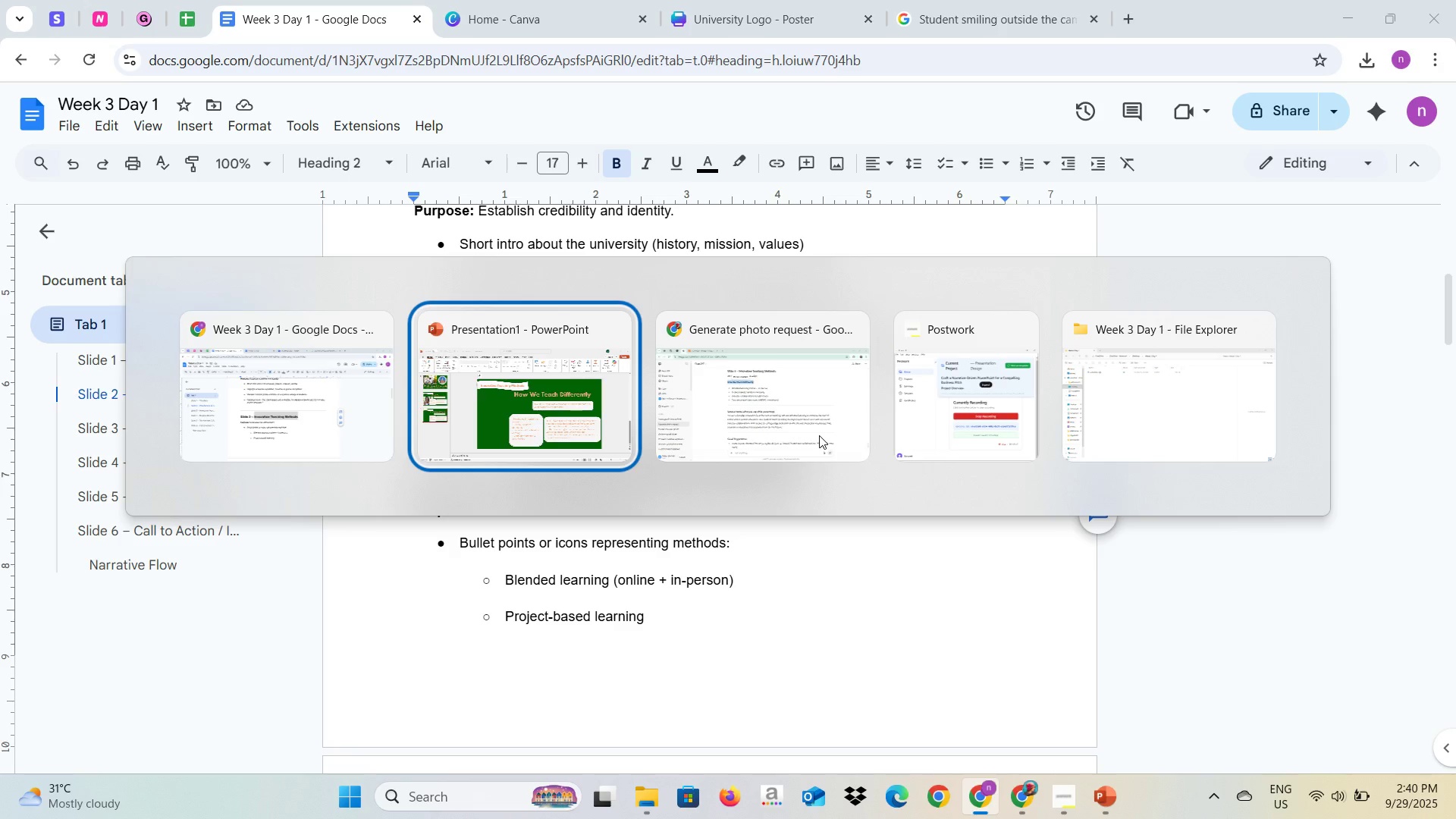 
key(Alt+Tab)
 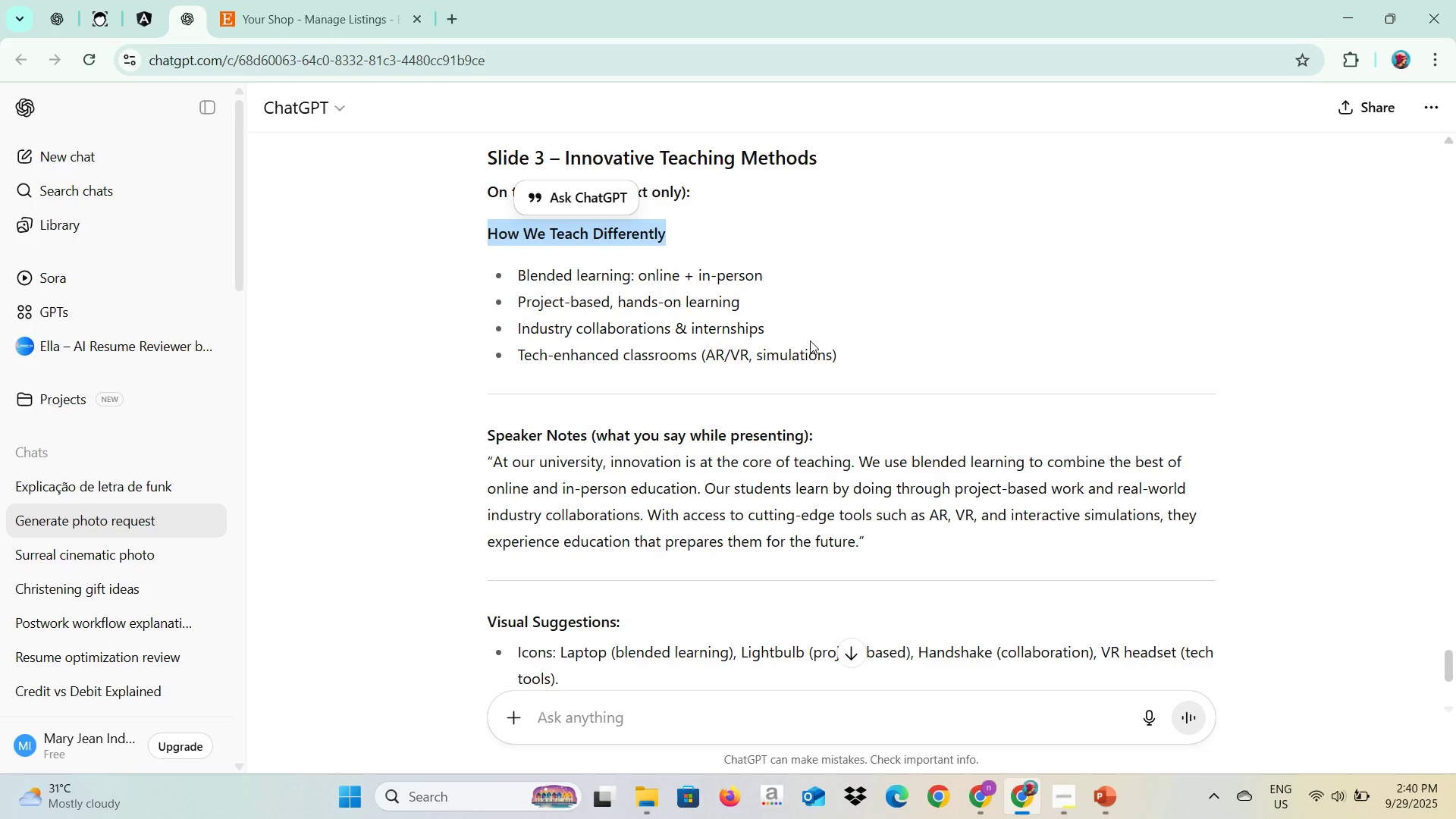 
left_click_drag(start_coordinate=[844, 354], to_coordinate=[513, 277])
 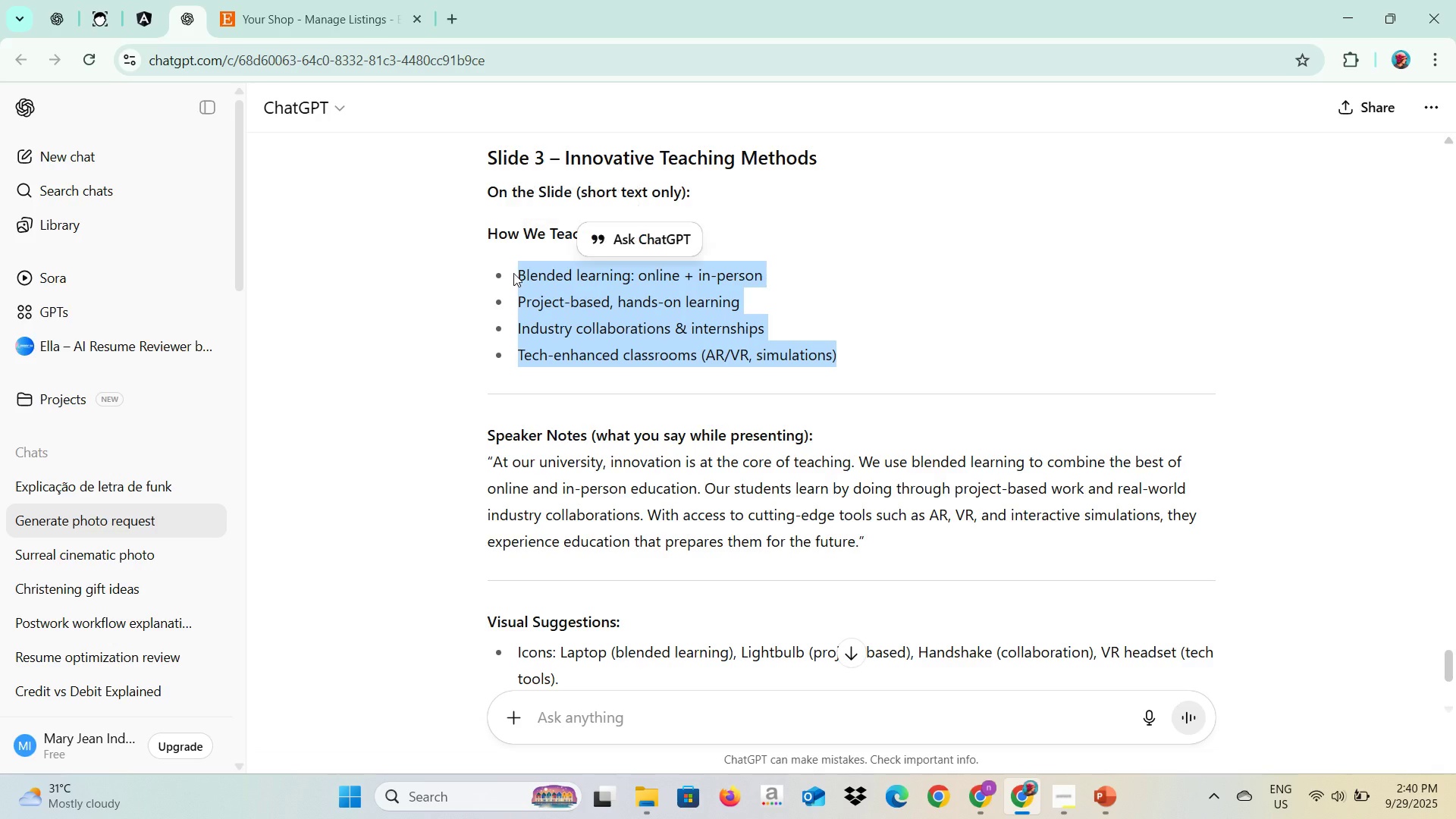 
key(Control+C)
 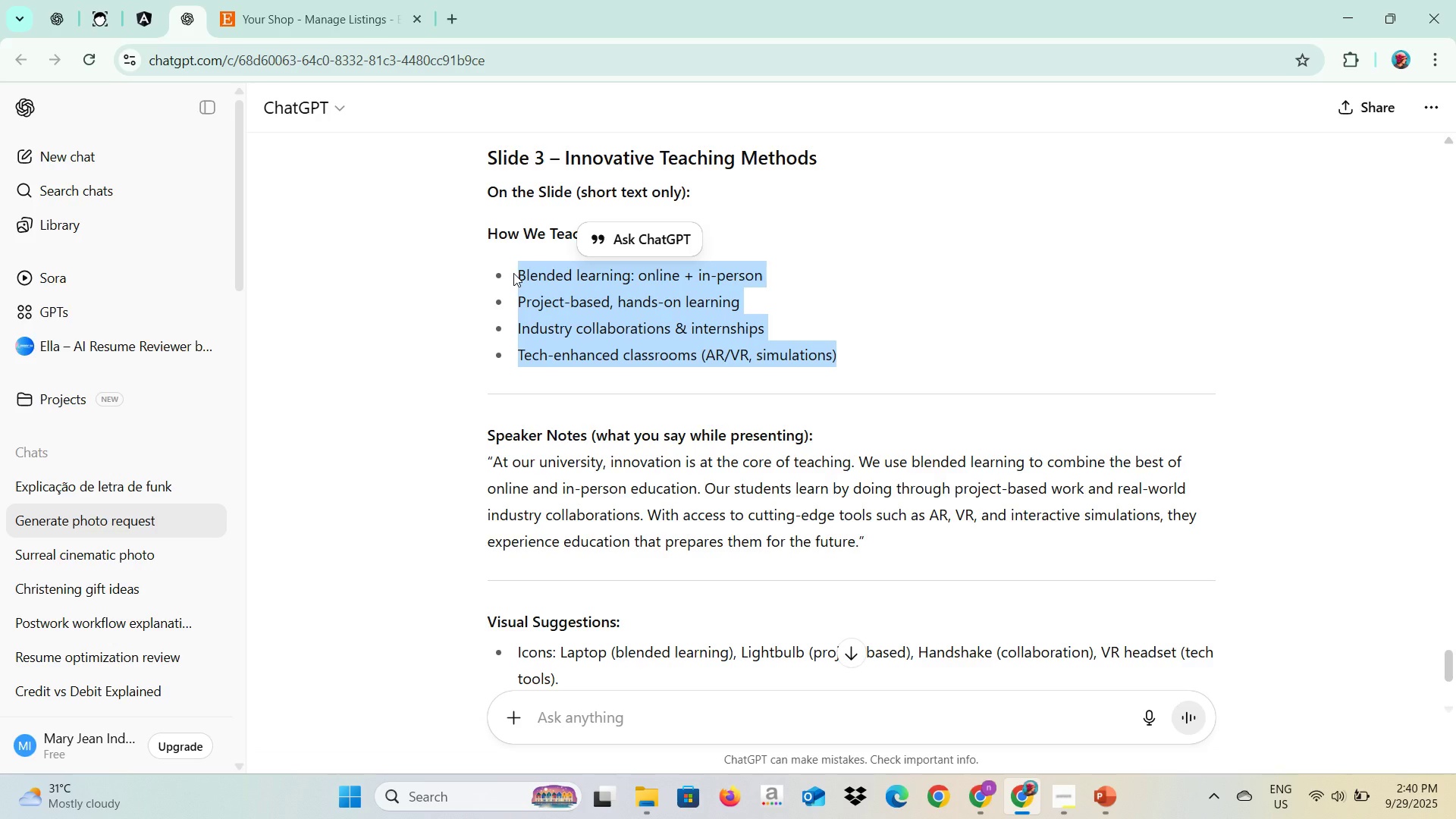 
key(Control+C)
 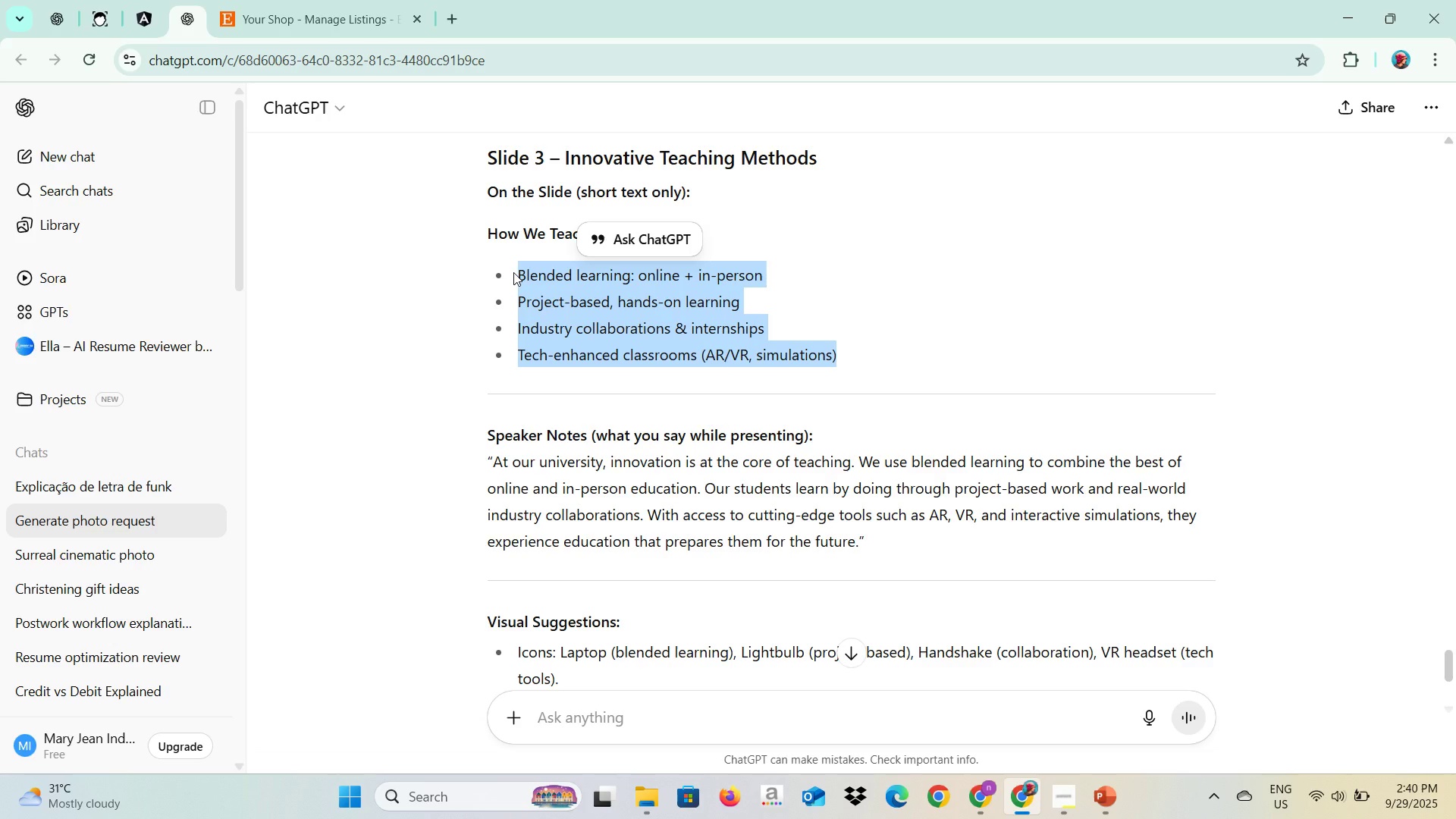 
key(Alt+AltLeft)
 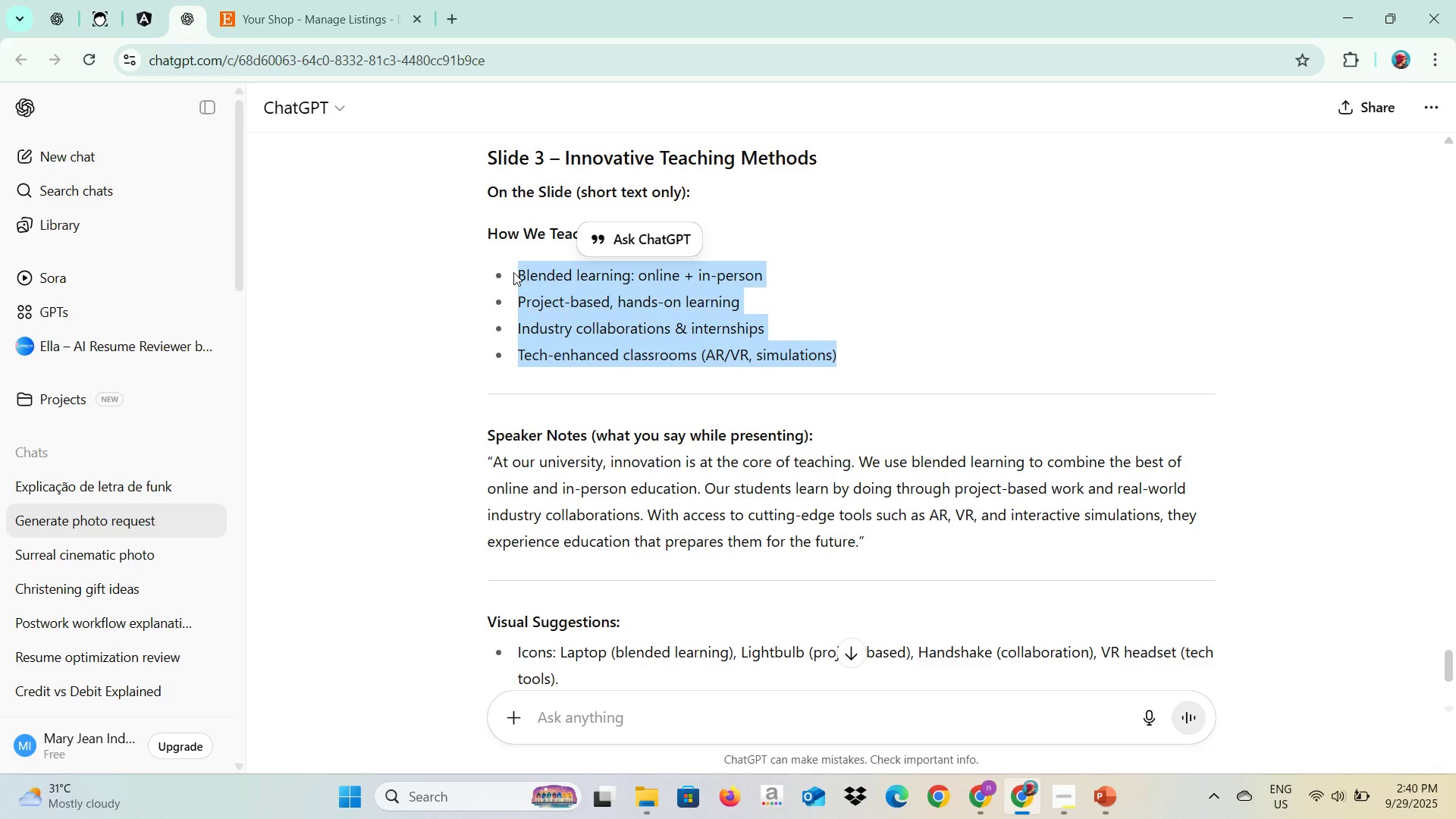 
key(Alt+Tab)
 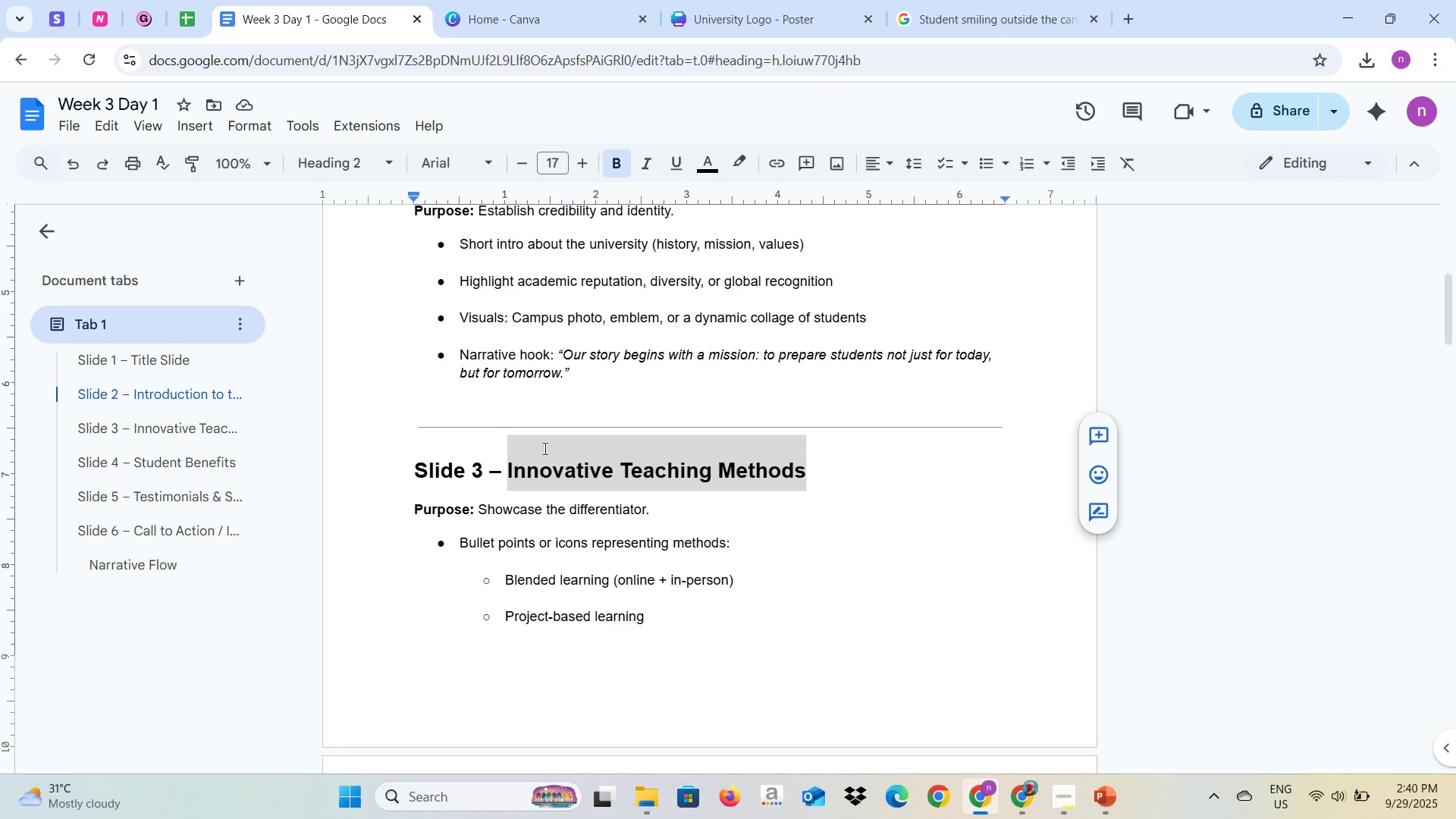 
key(Alt+Tab)
 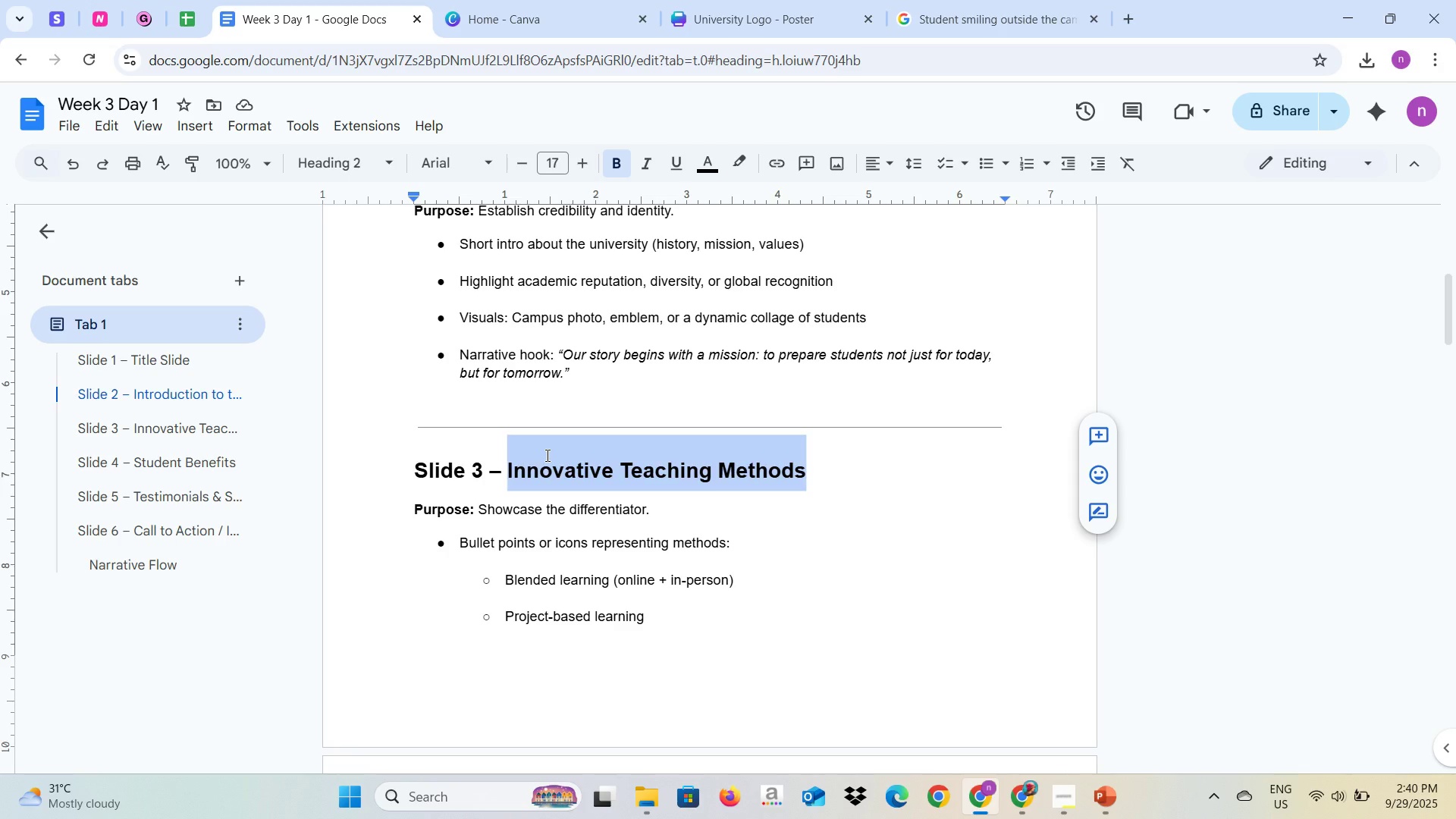 
key(Alt+Tab)
 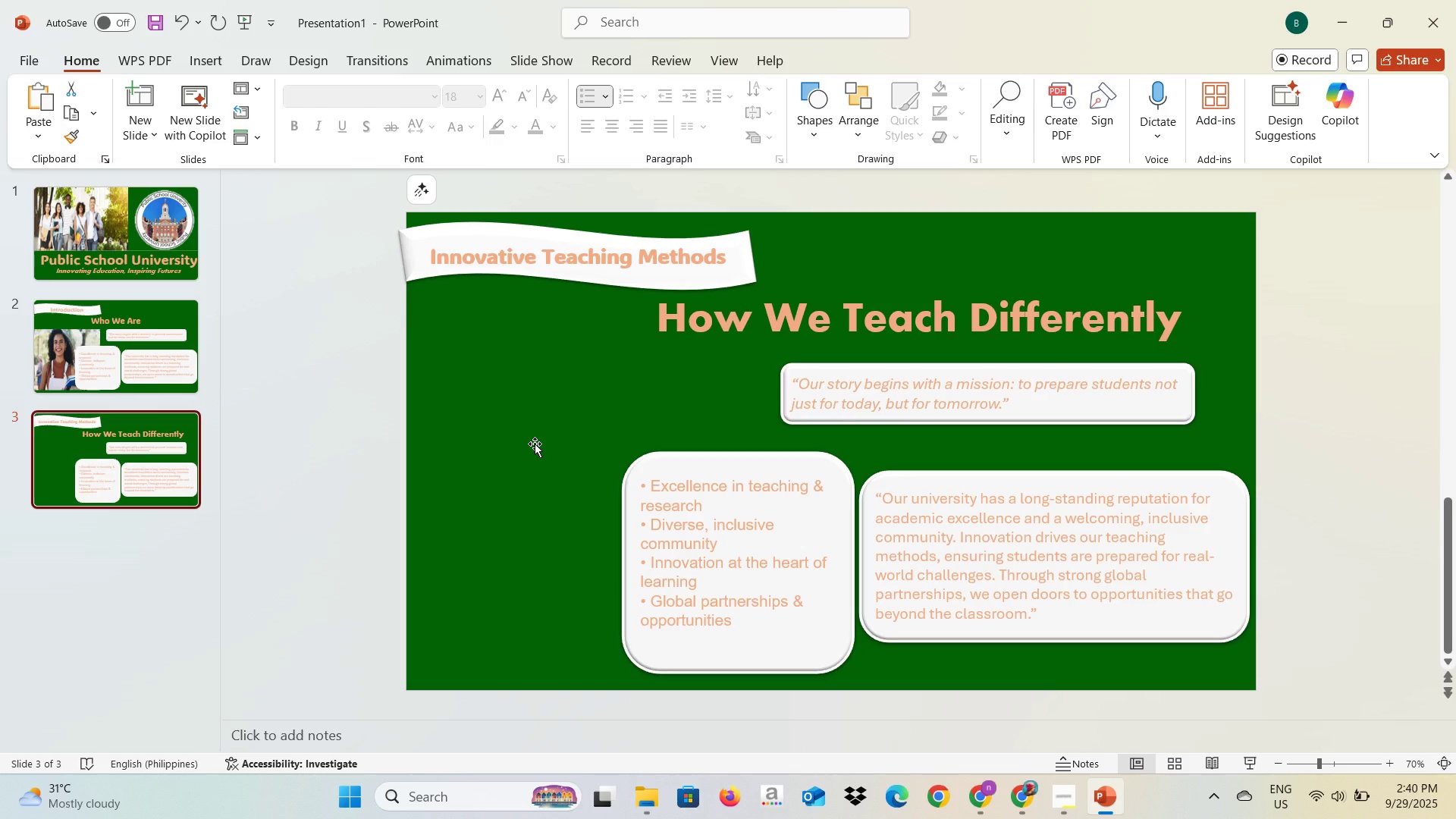 
wait(6.35)
 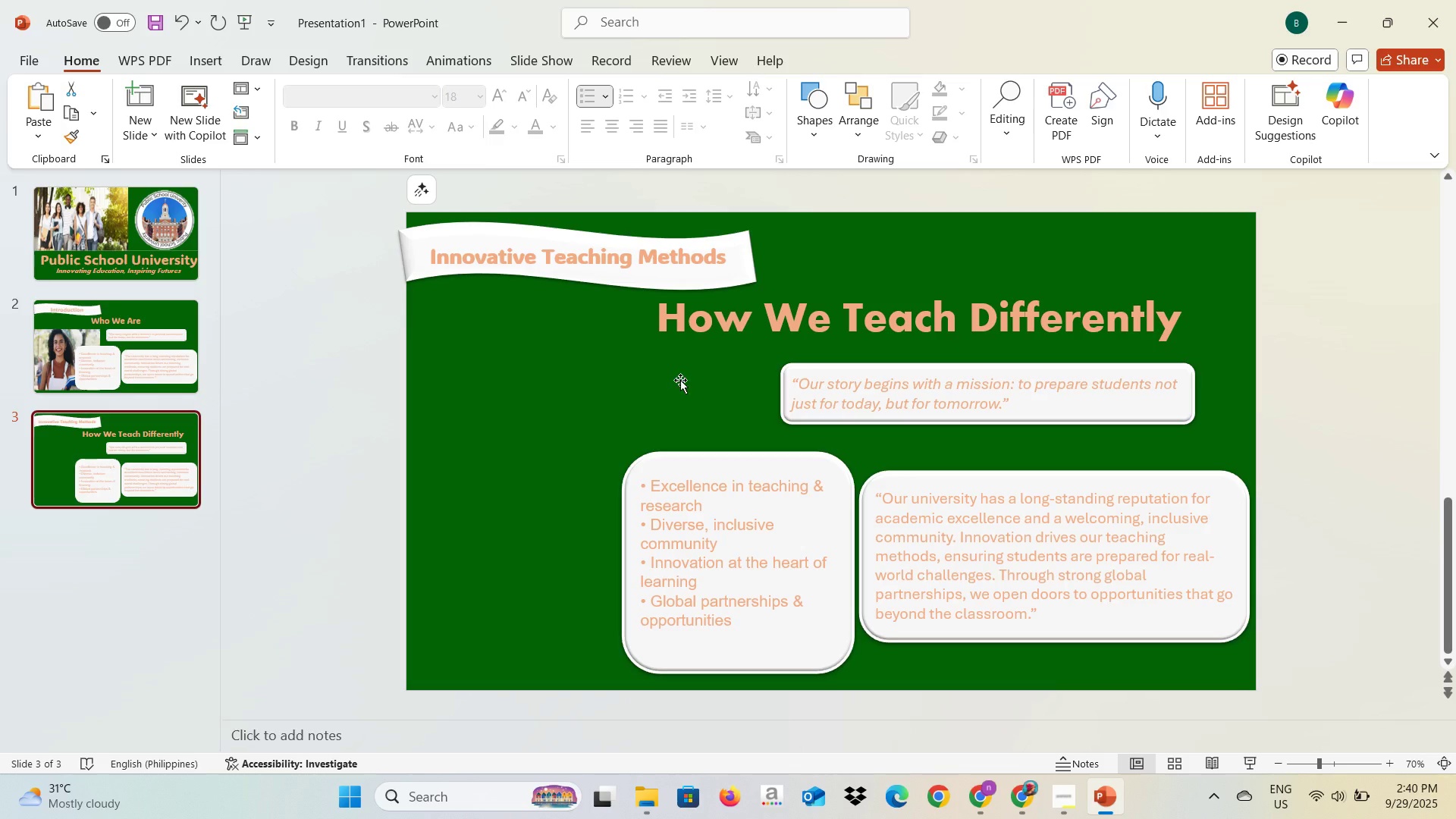 
left_click_drag(start_coordinate=[695, 516], to_coordinate=[695, 503])
 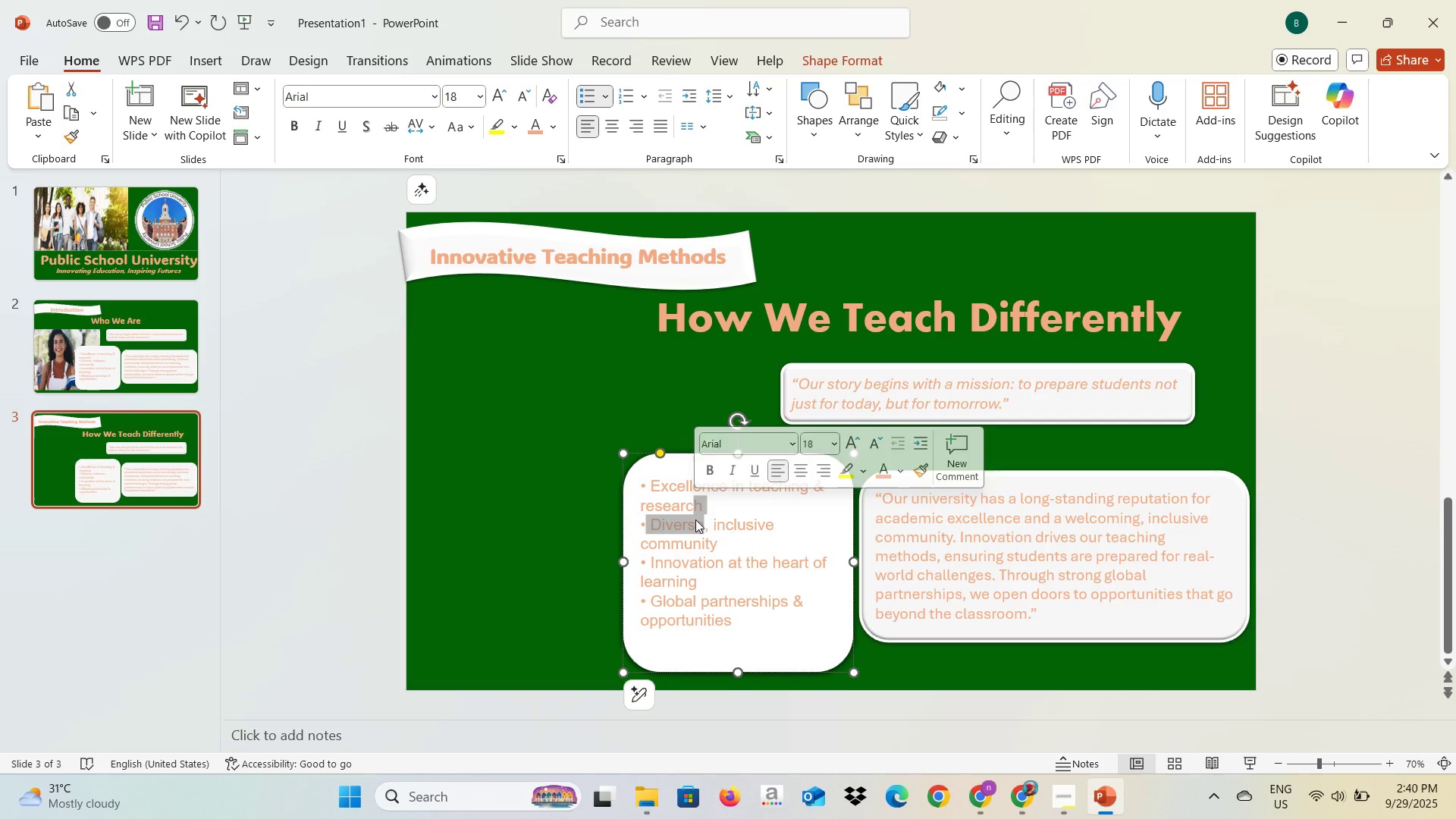 
key(Control+A)
 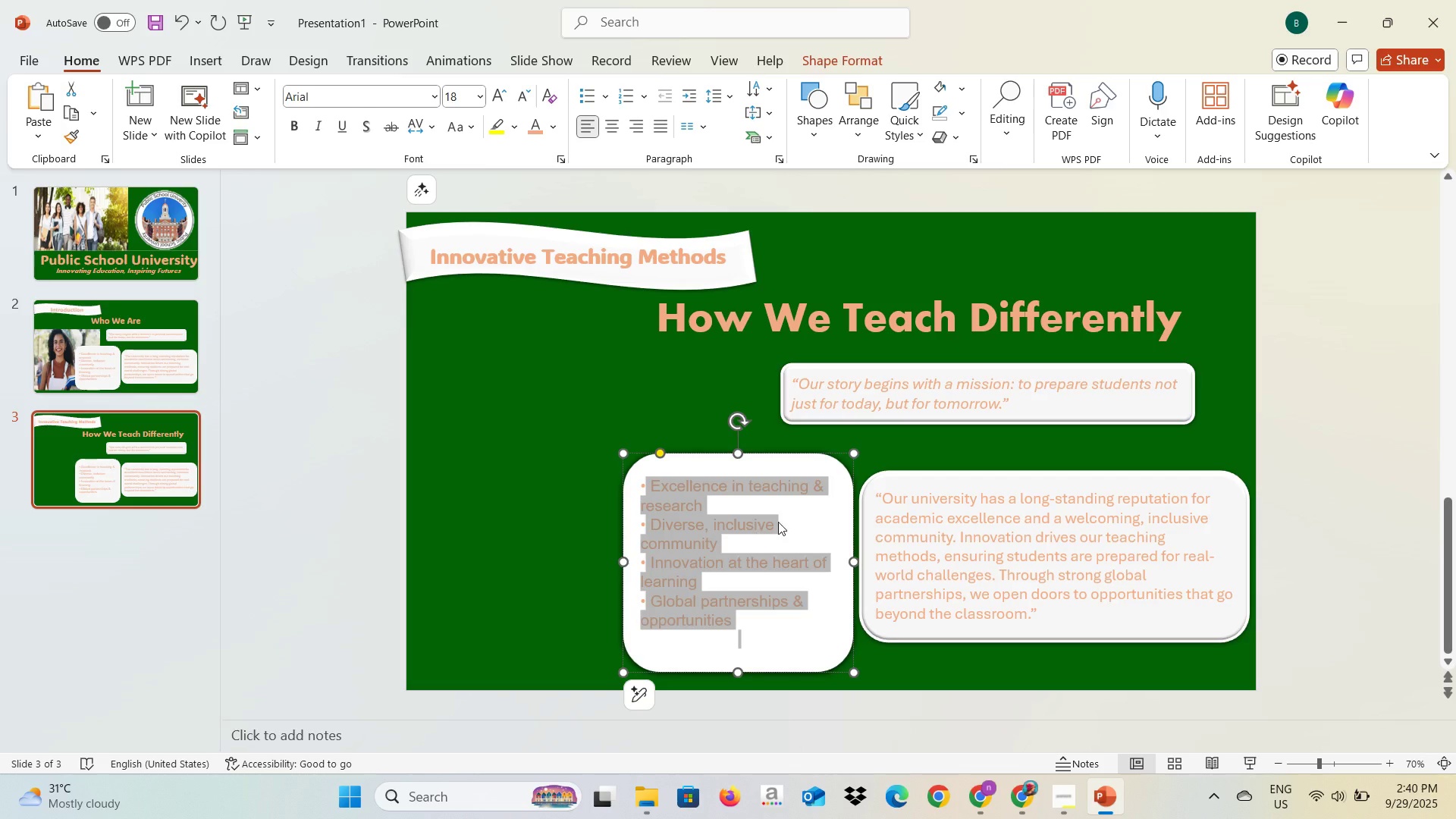 
left_click([545, 467])
 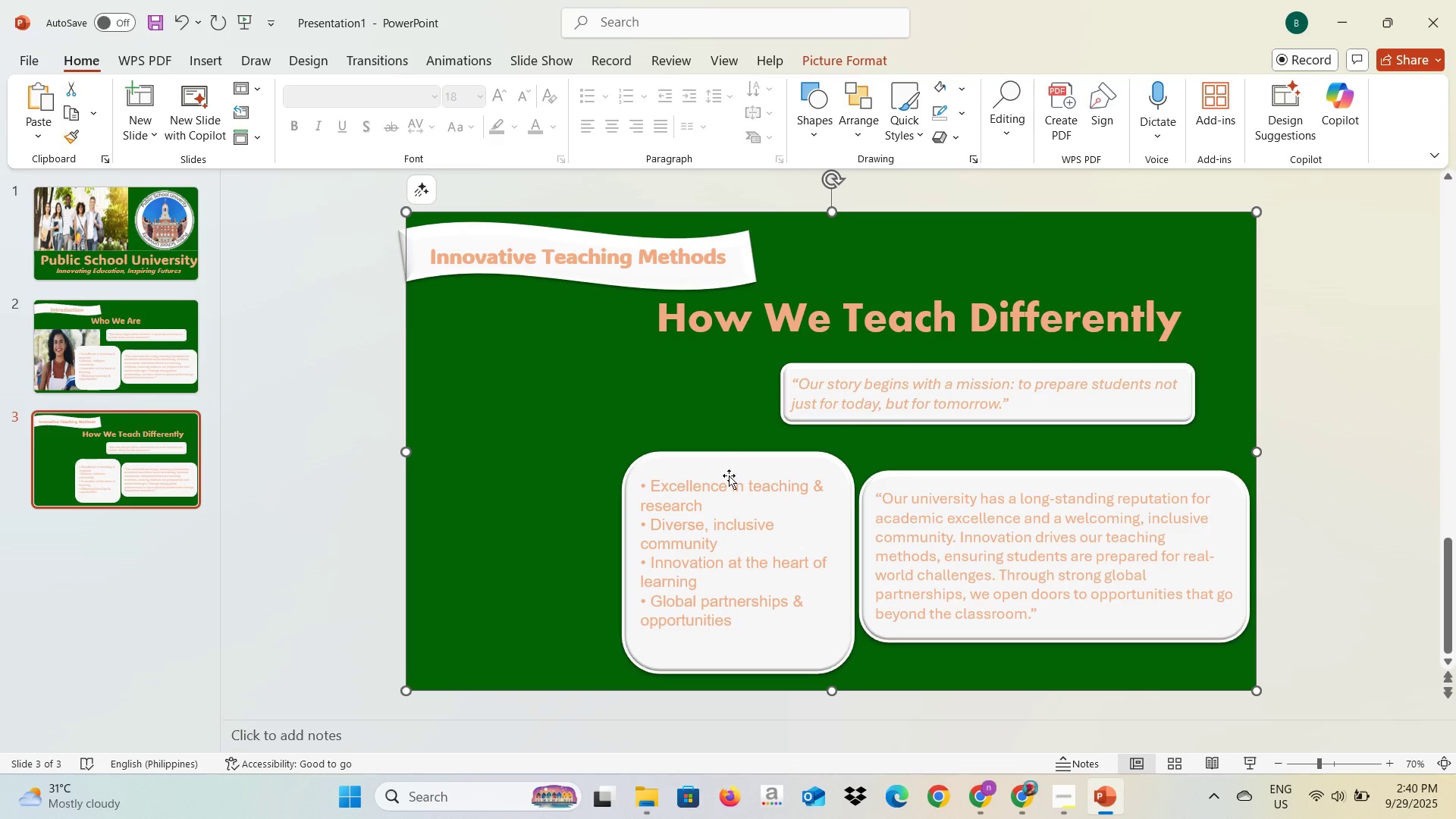 
left_click([727, 471])
 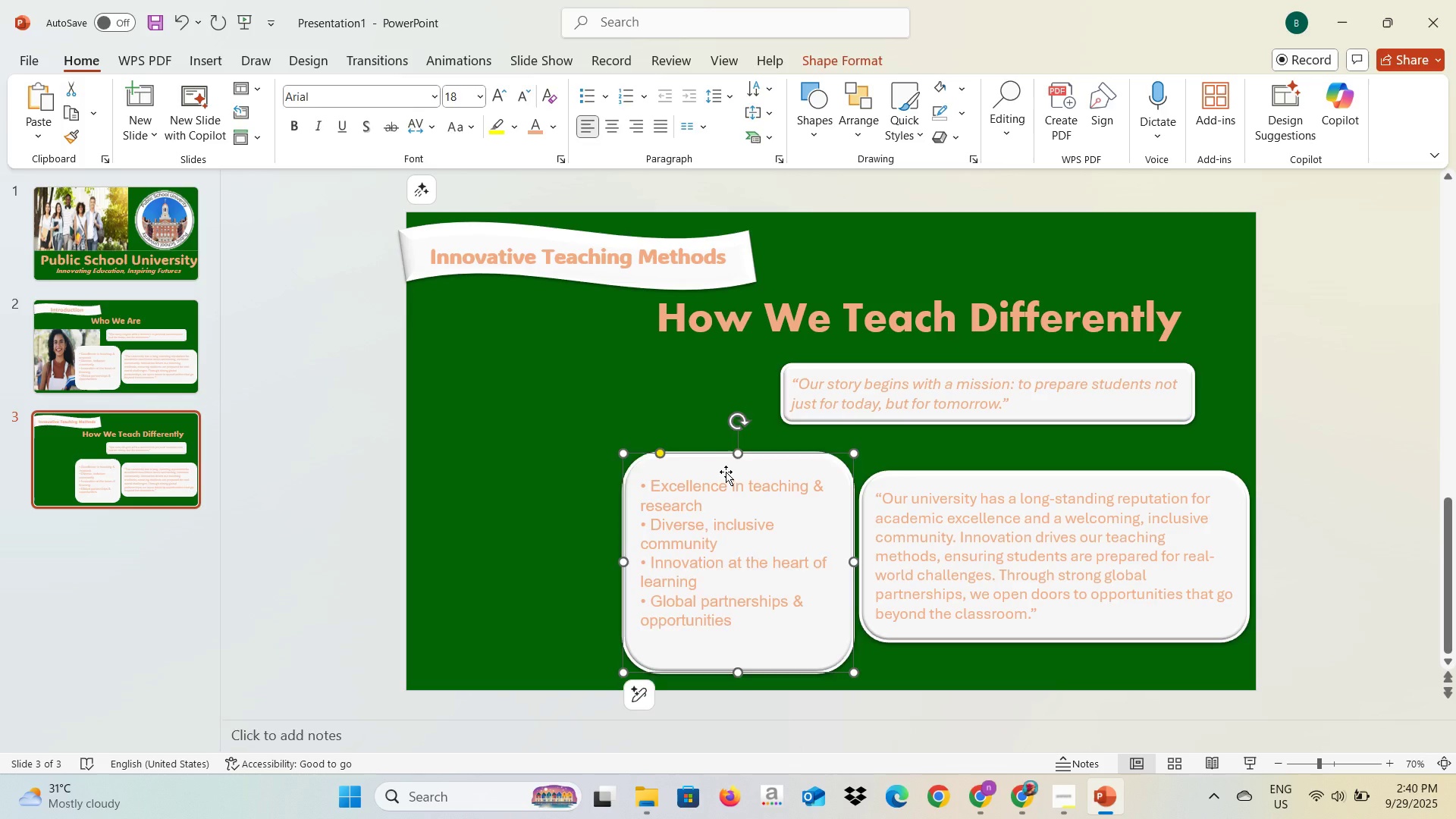 
key(Backspace)
 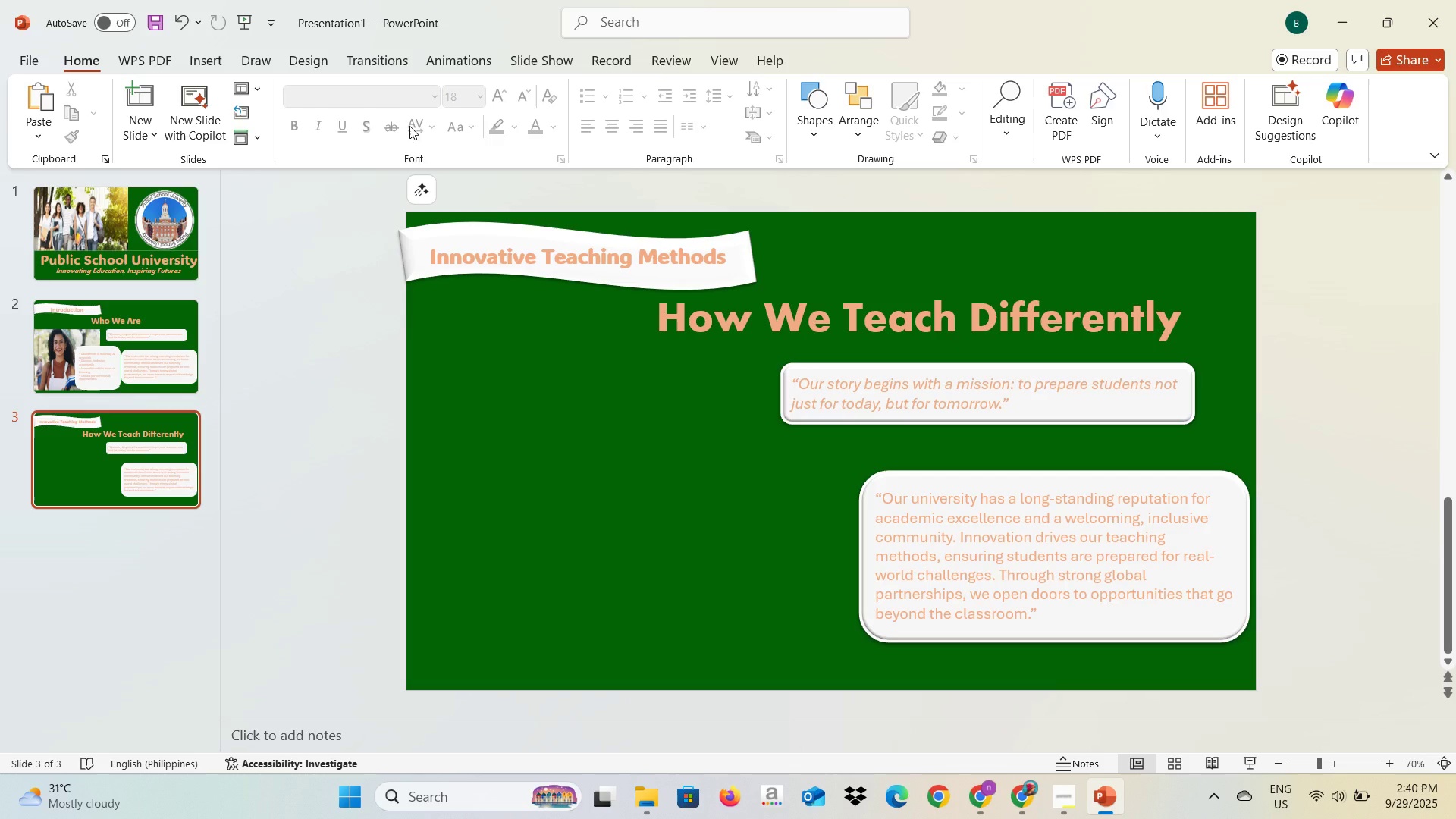 
left_click([200, 65])
 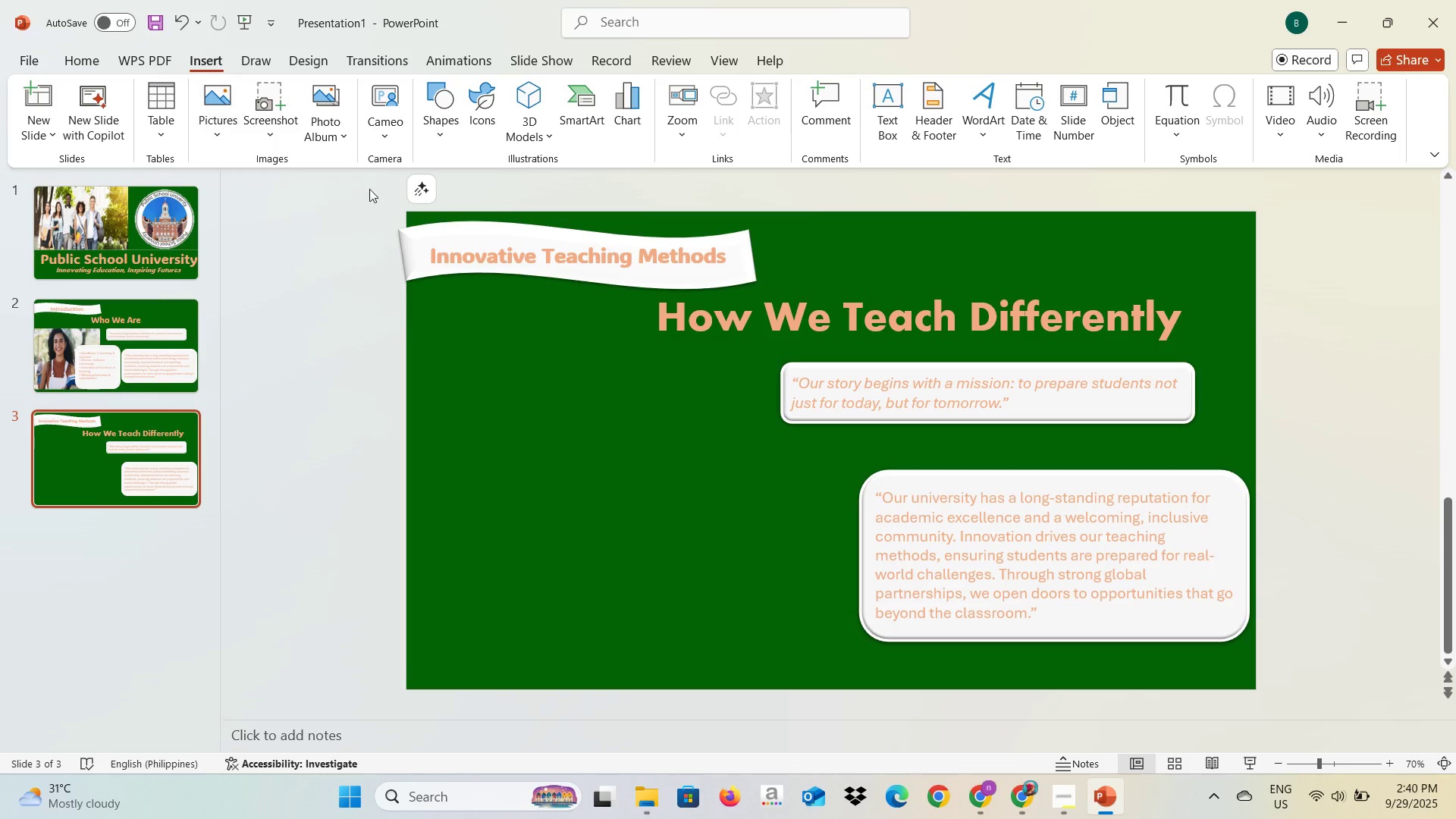 
left_click([499, 384])
 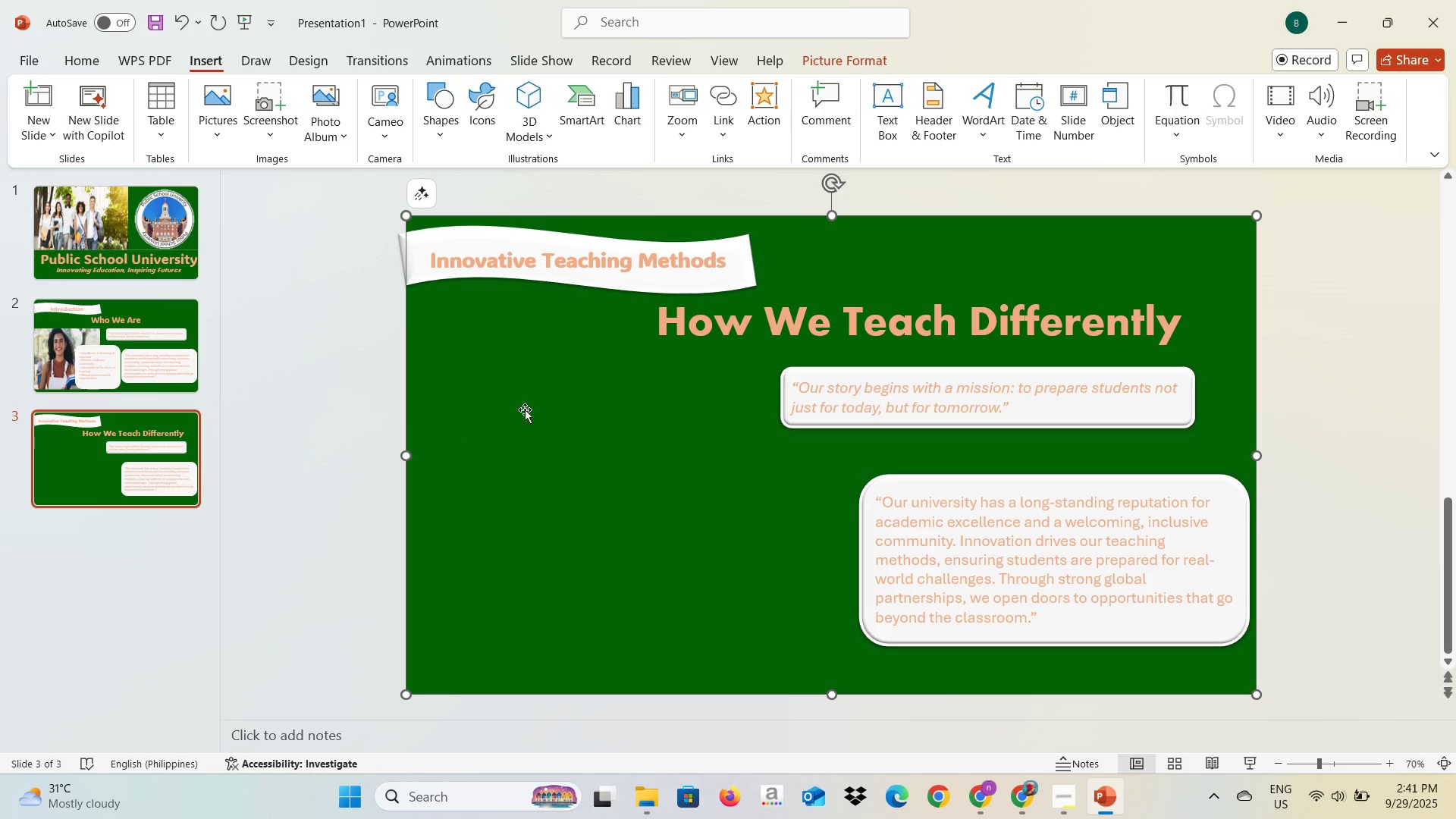 
left_click([455, 124])
 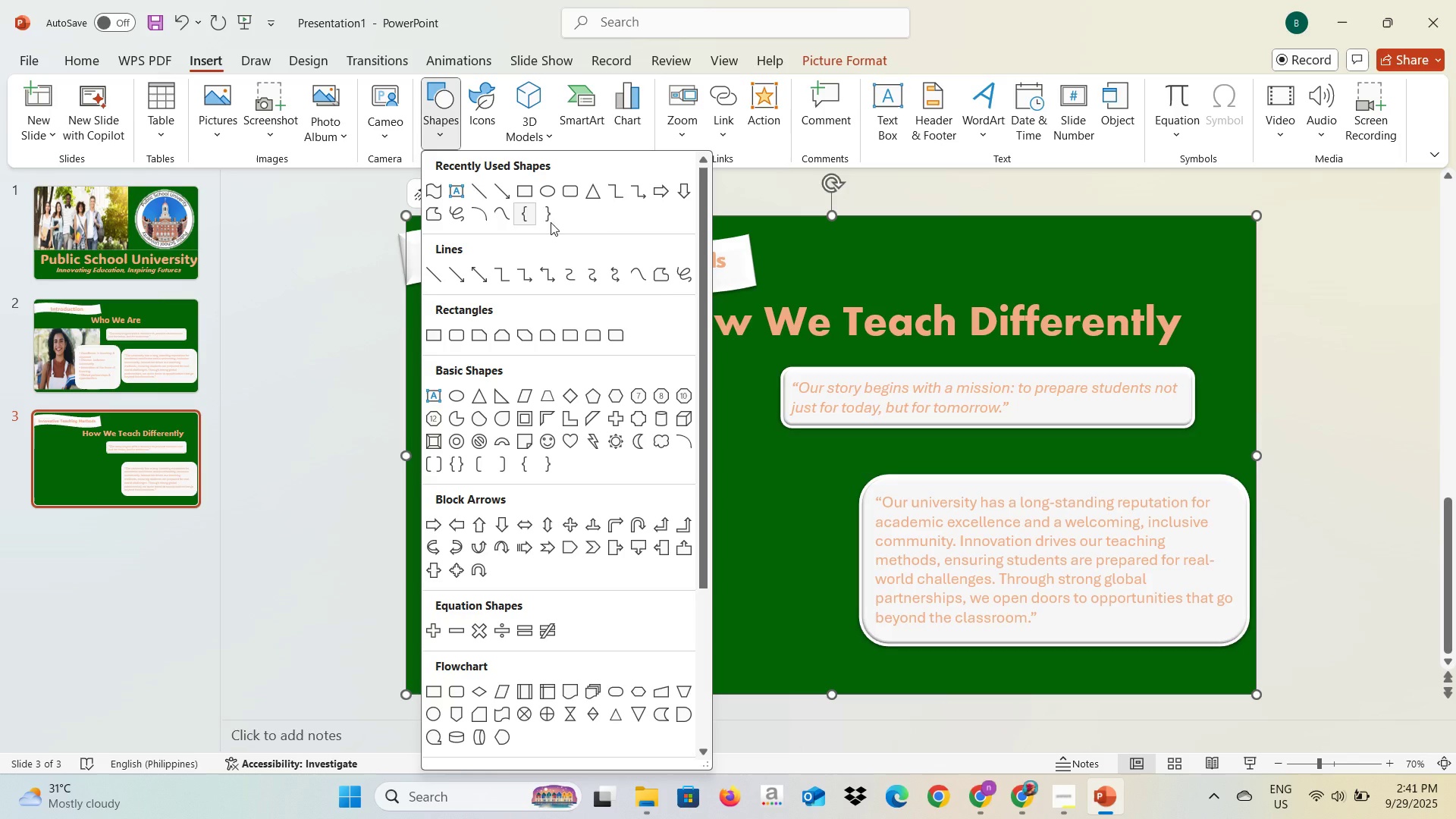 
left_click([780, 528])
 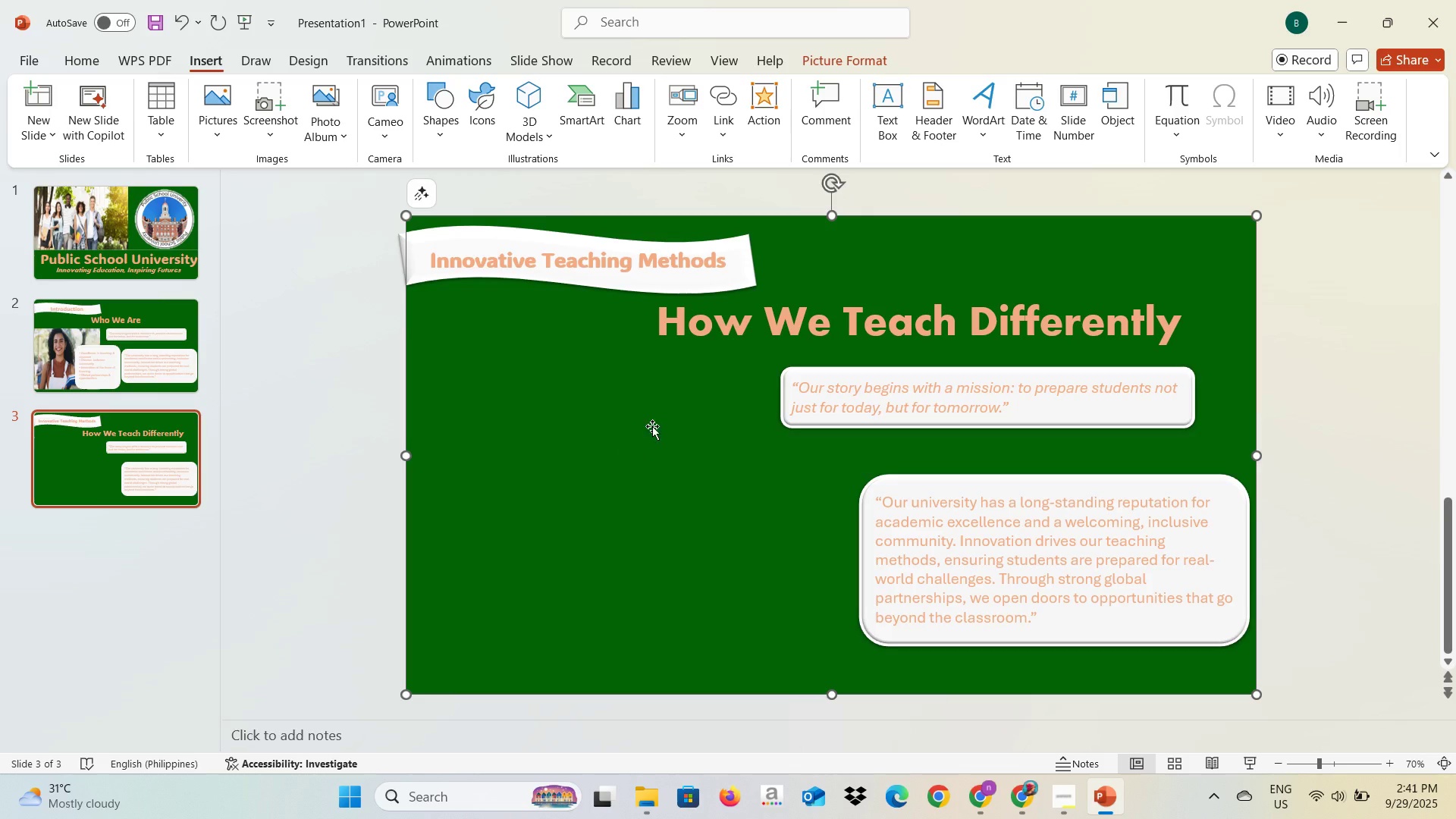 
wait(5.62)
 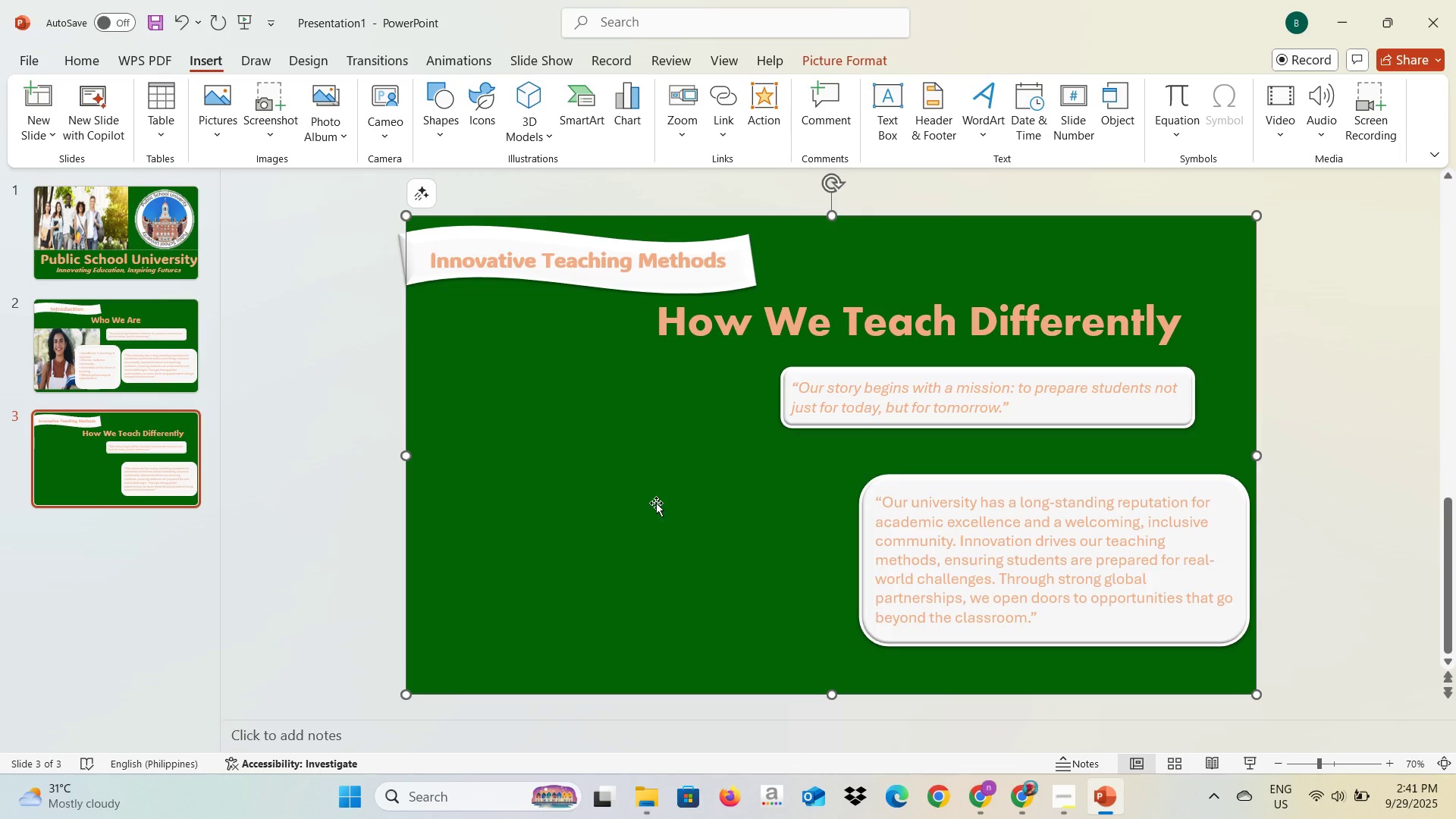 
left_click([515, 436])
 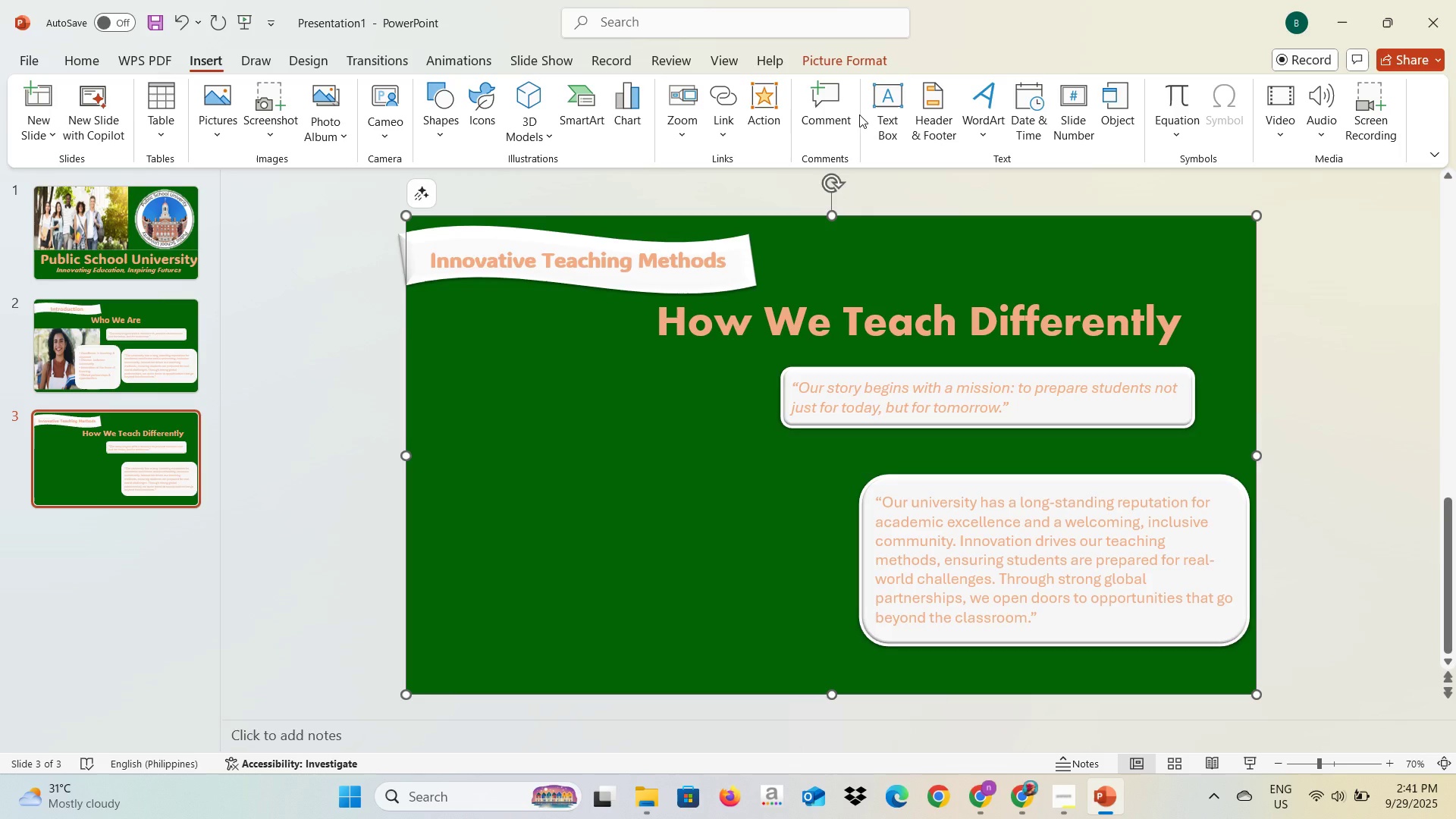 
left_click([868, 111])
 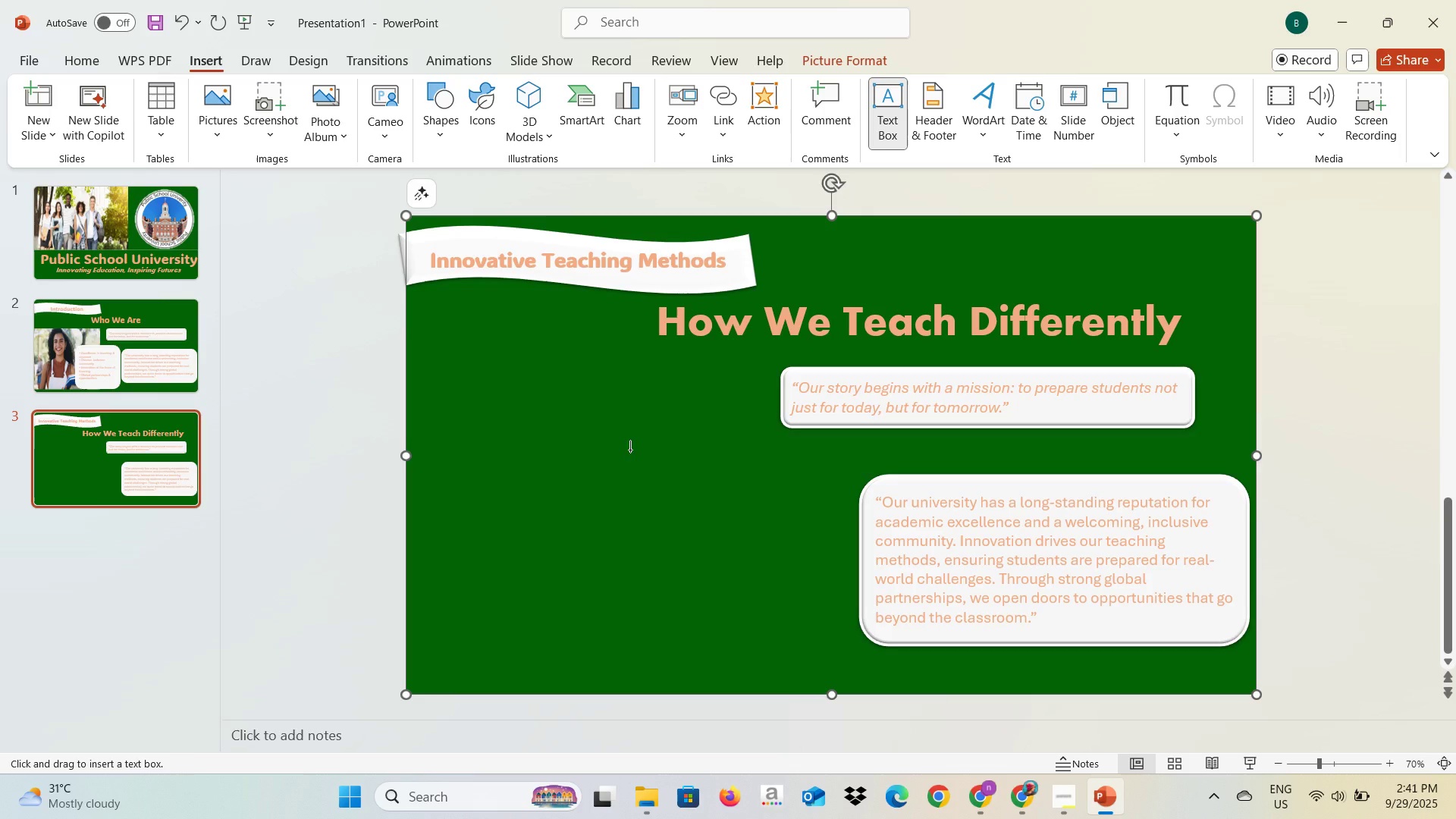 
left_click([630, 450])
 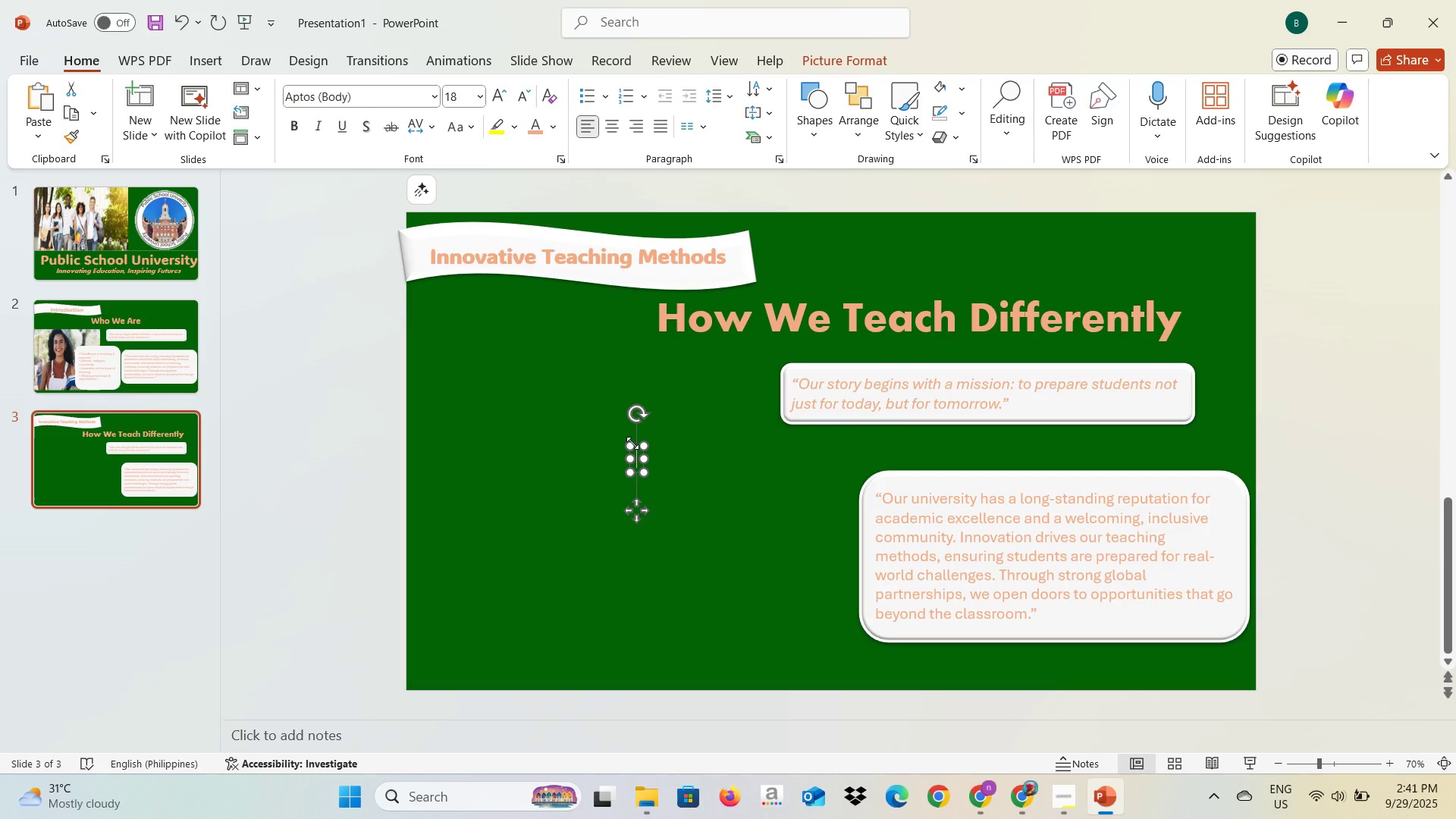 
key(Shift+ShiftLeft)
 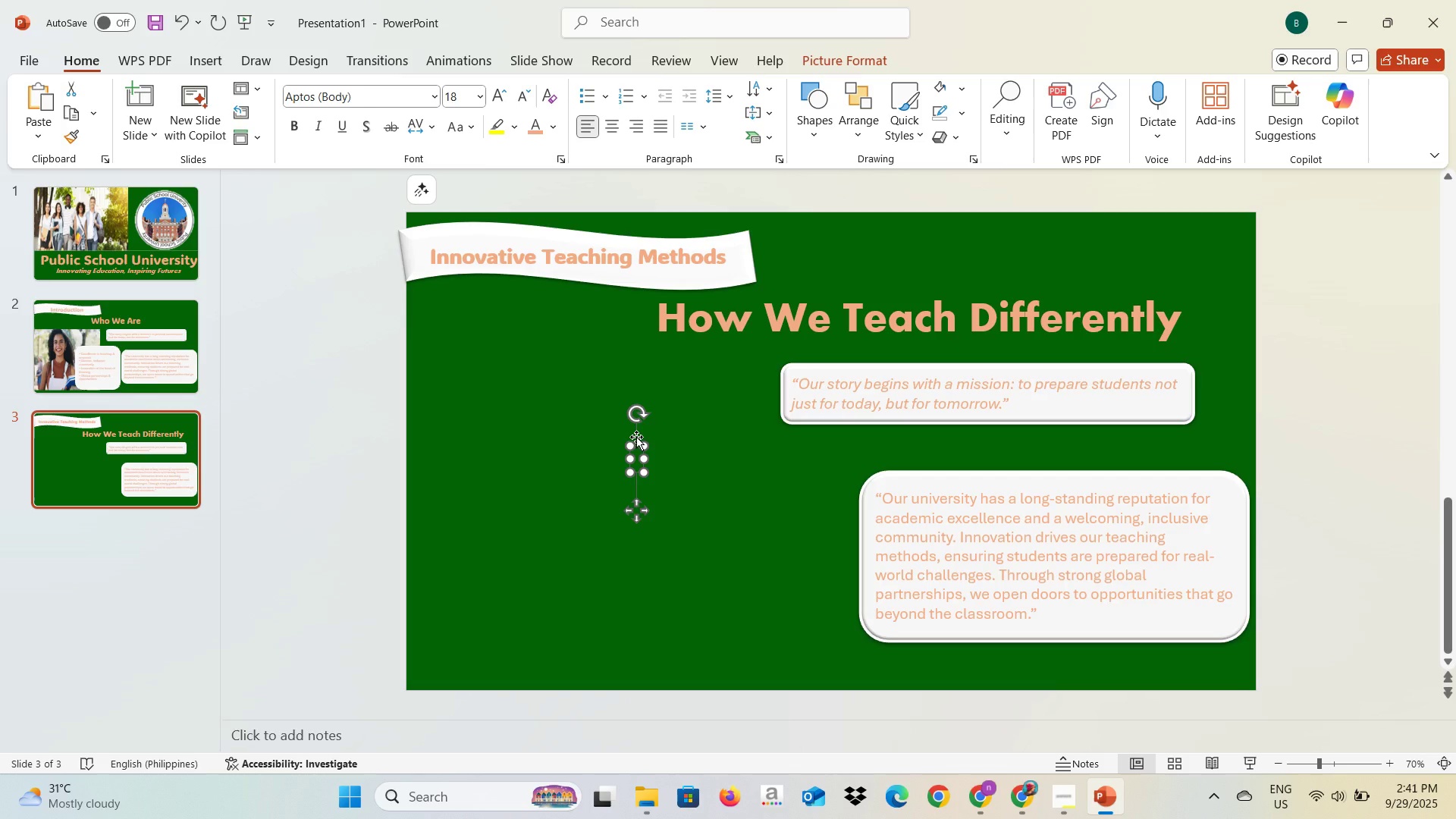 
key(Control+S)
 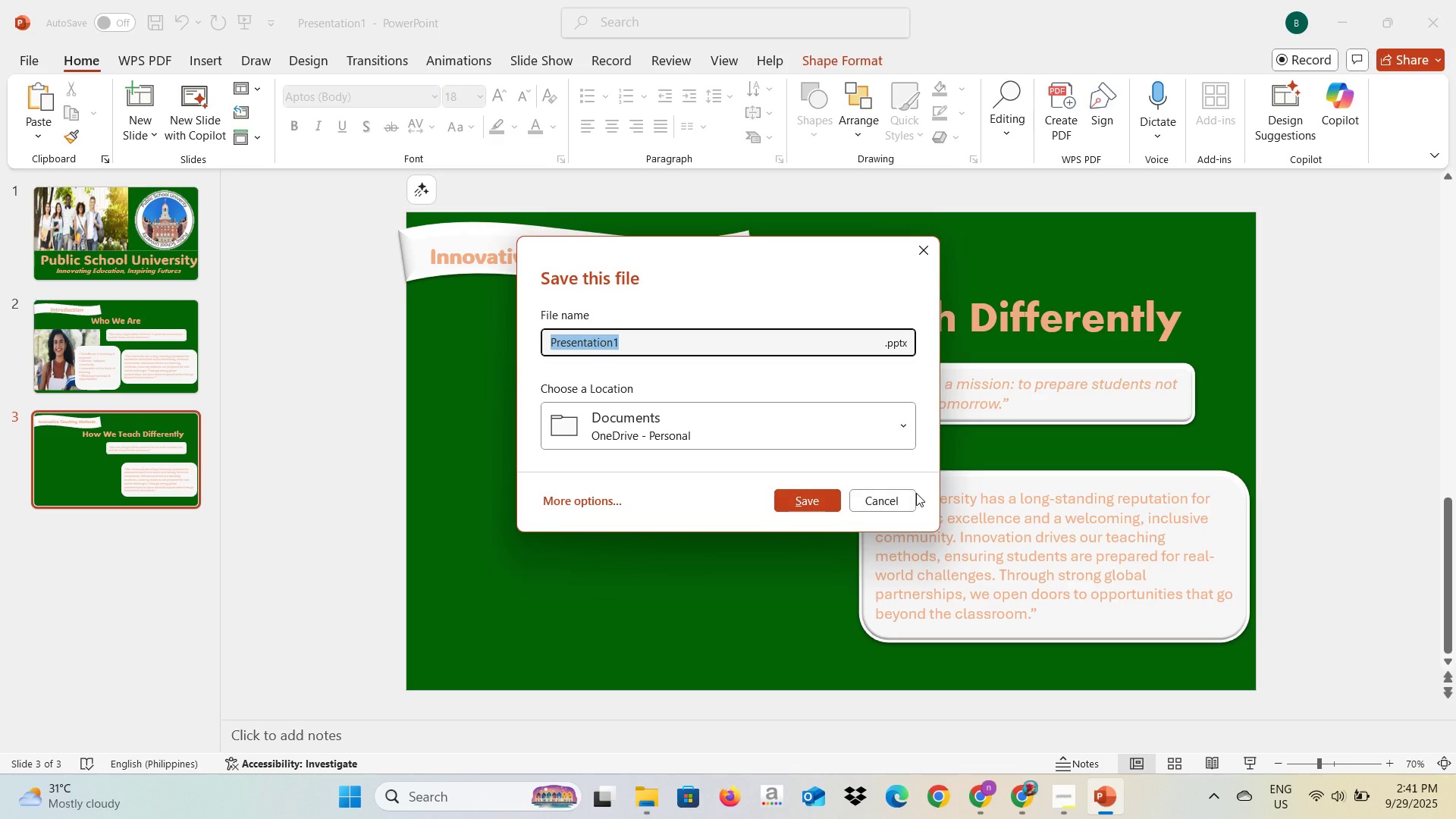 
left_click([908, 500])
 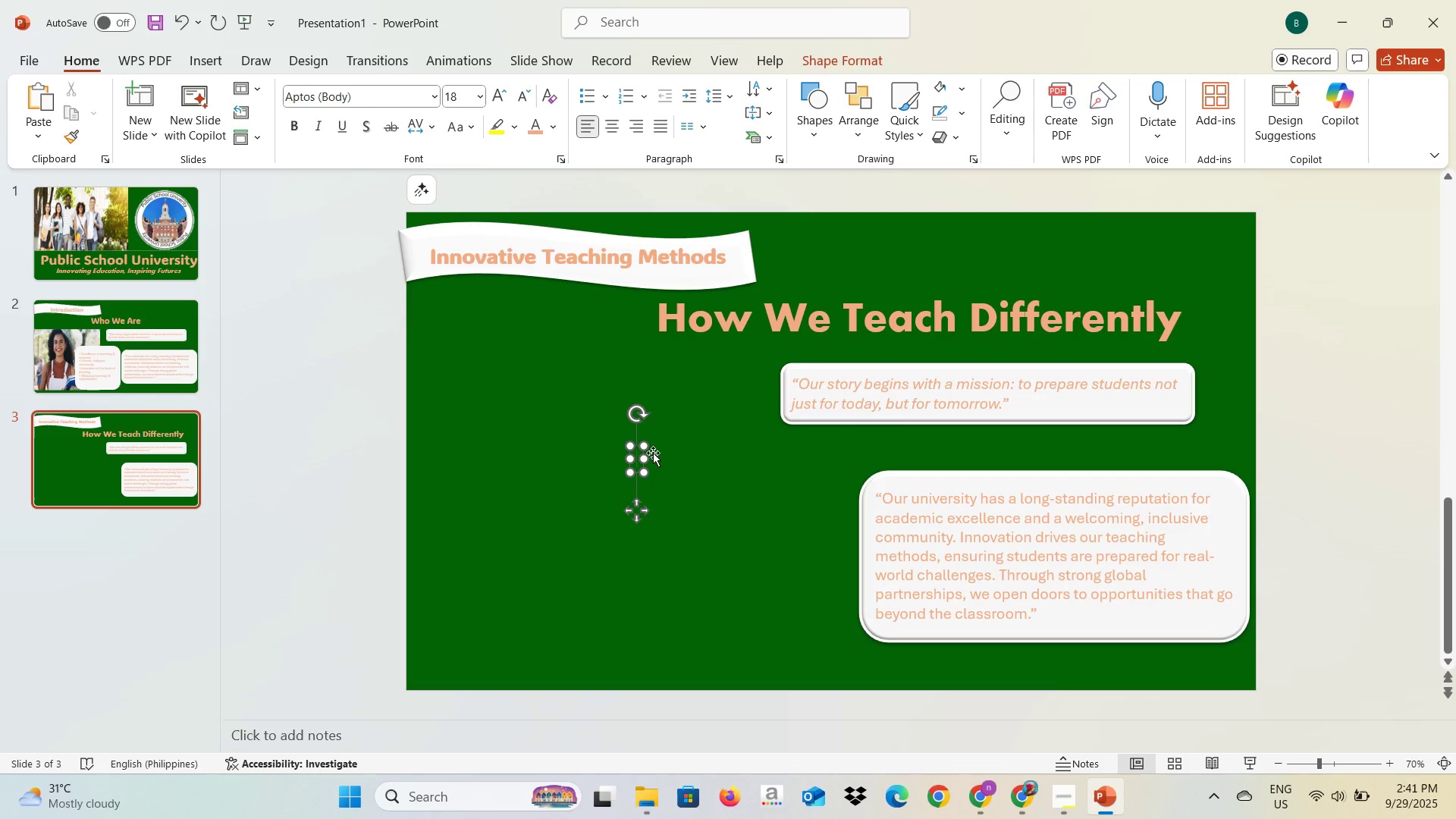 
key(Shift+S)
 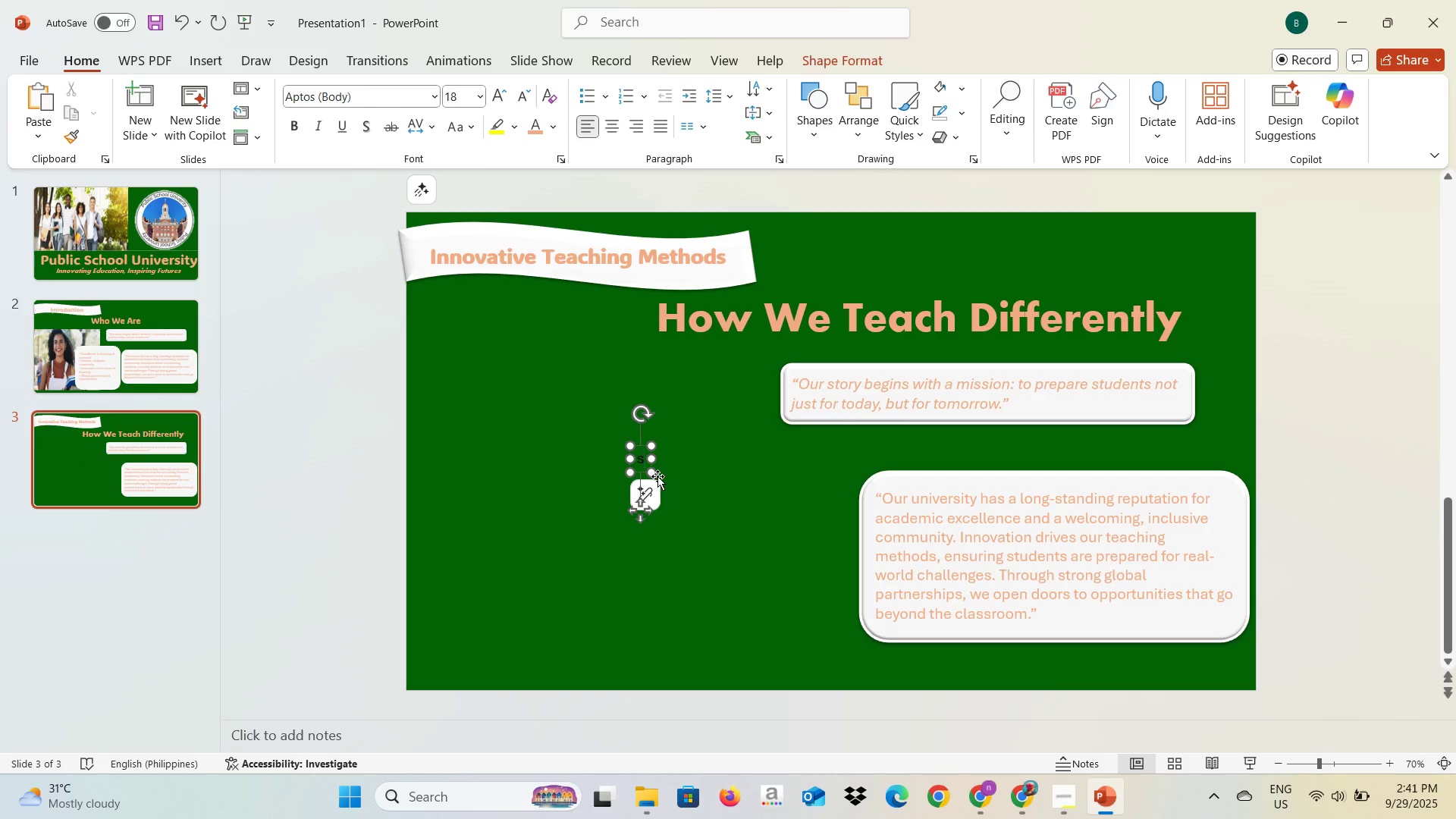 
key(Control+A)
 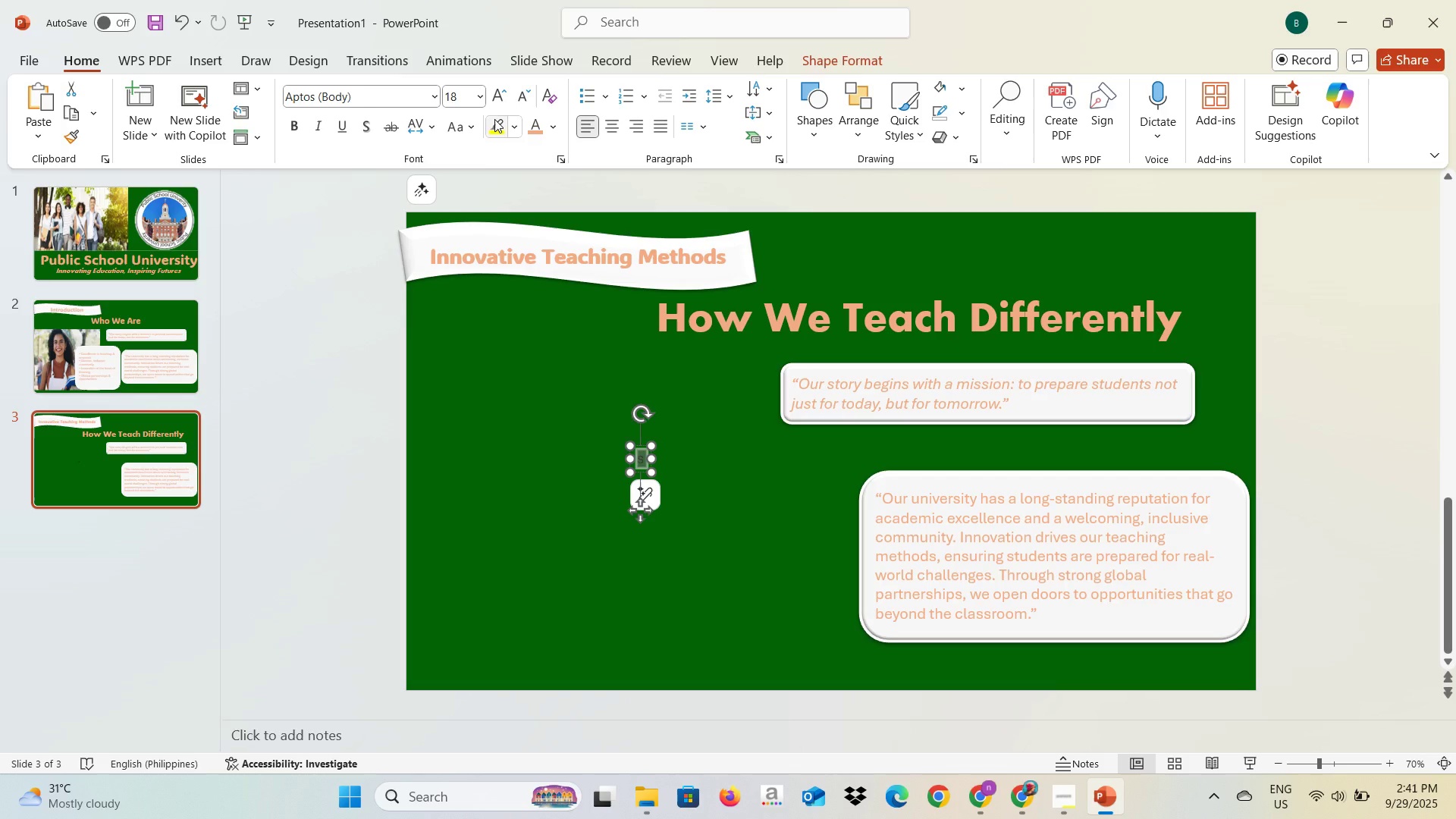 
left_click([480, 102])
 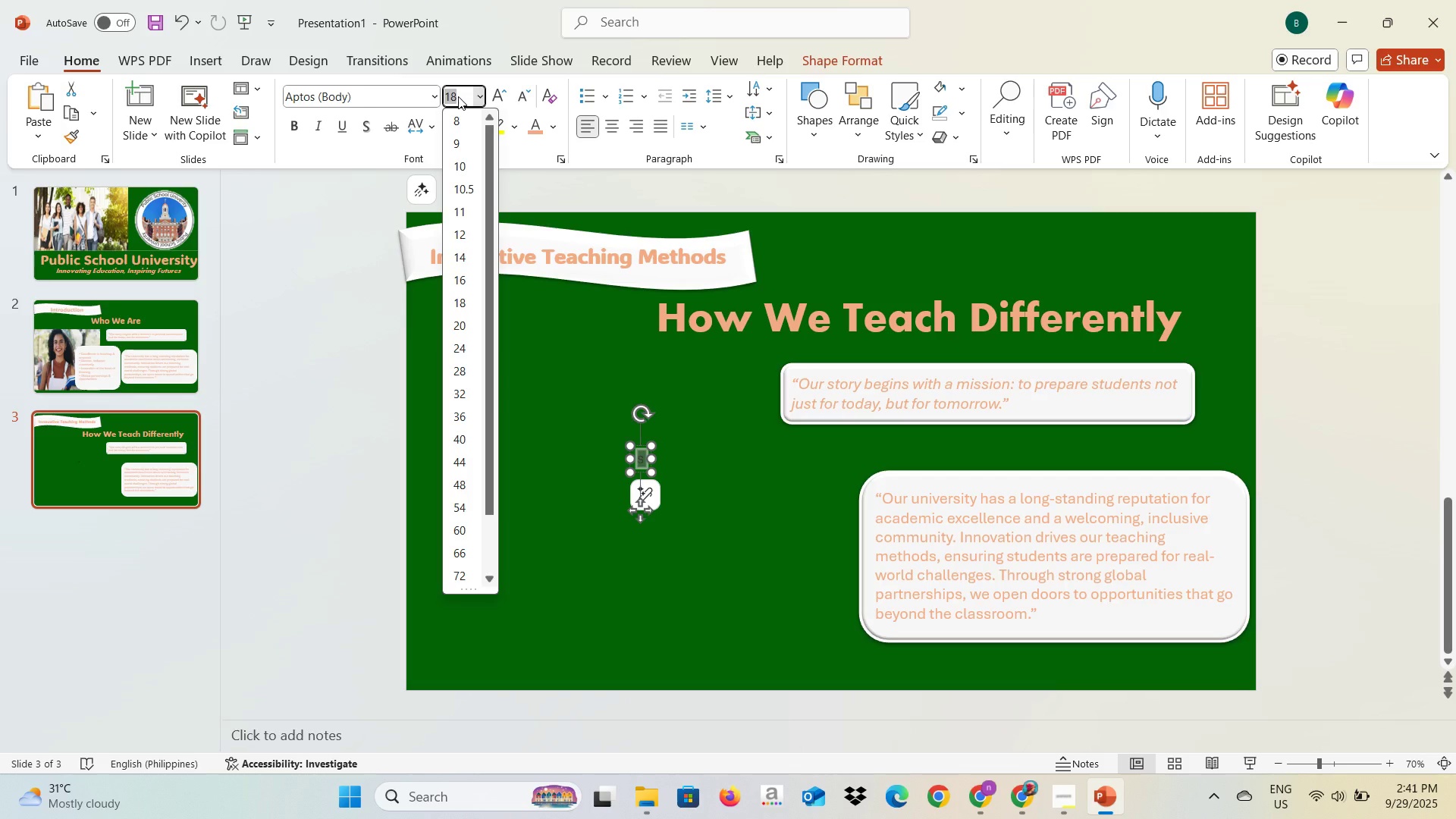 
type(100)
 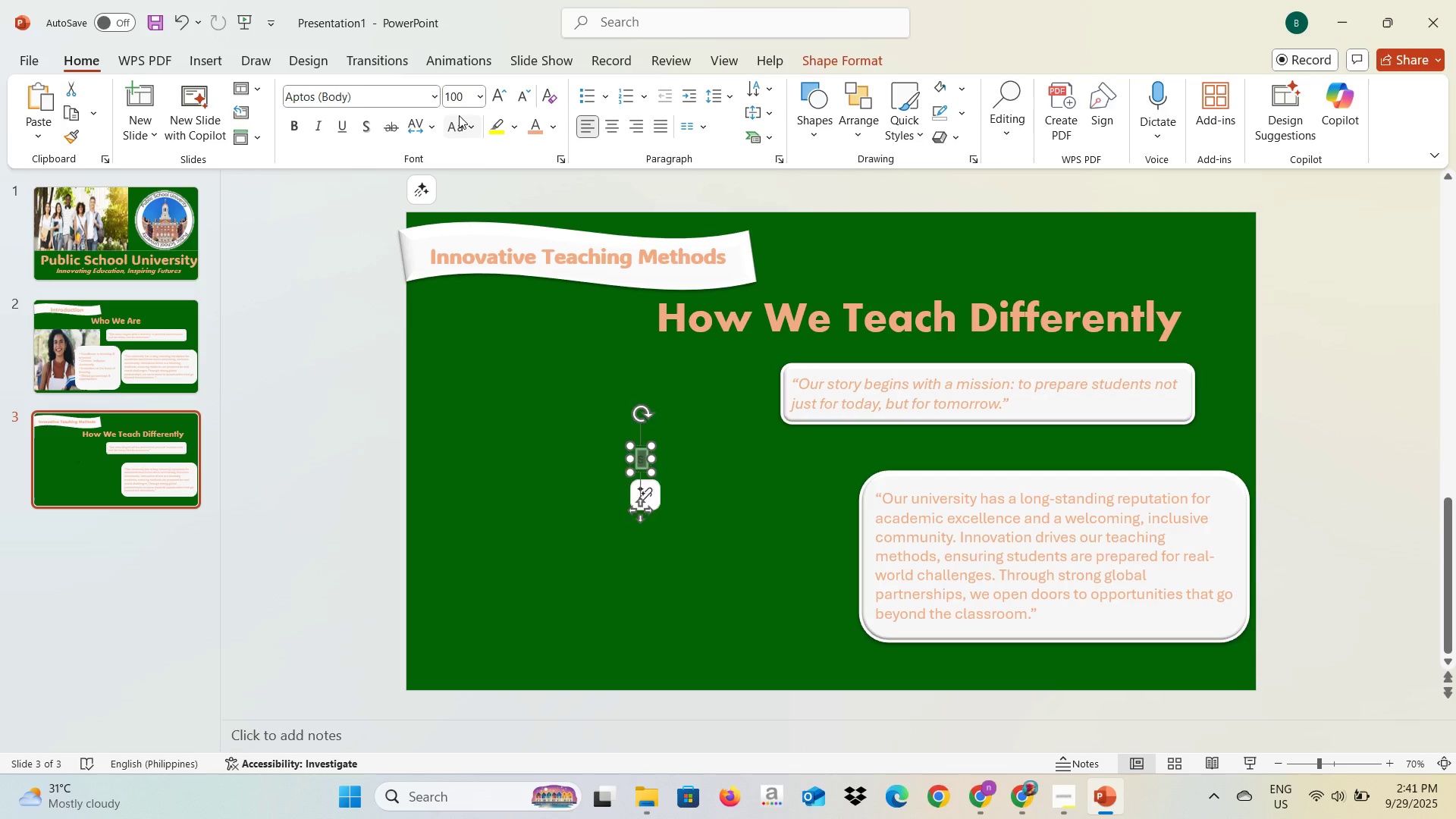 
key(Enter)
 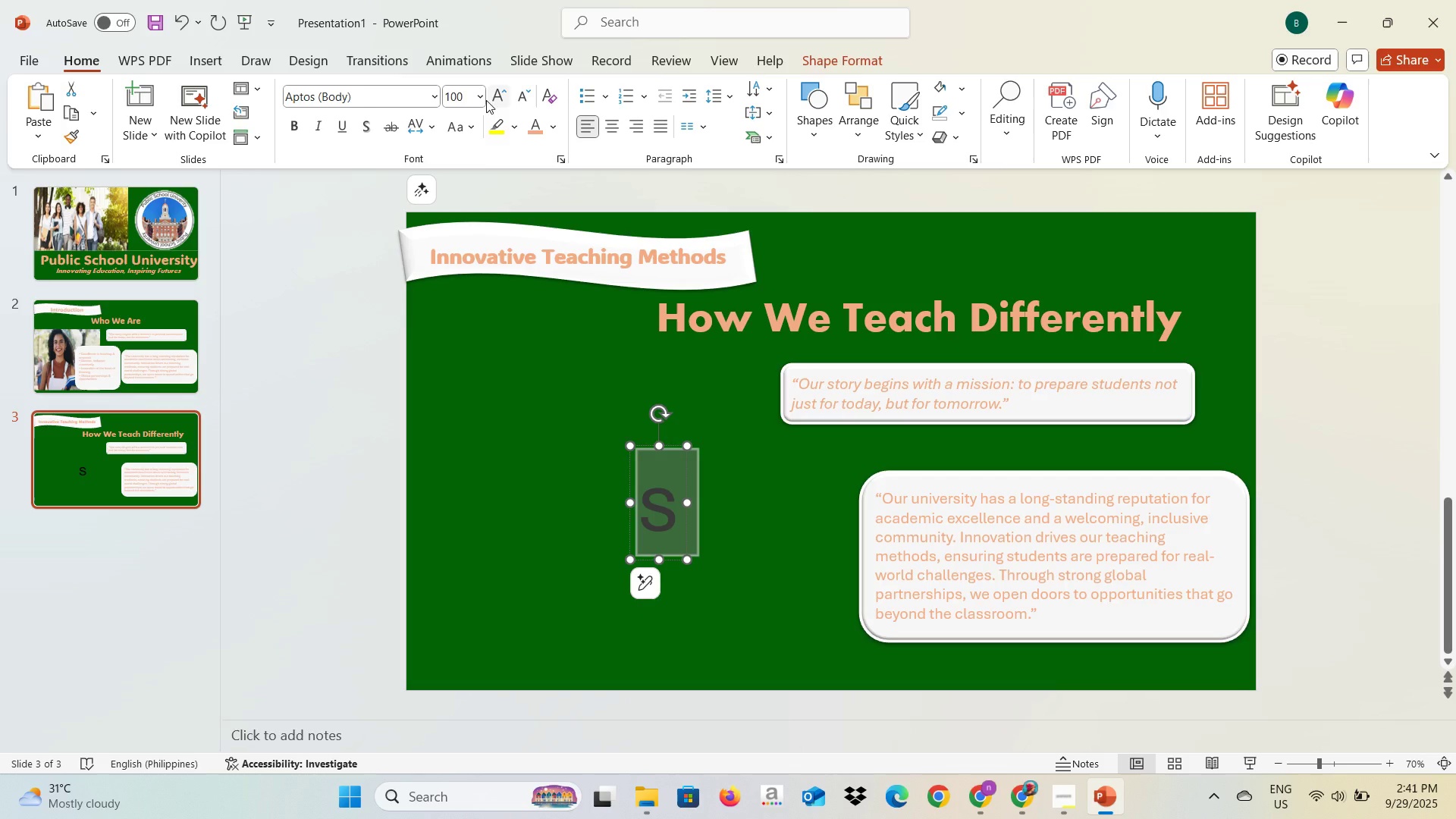 
left_click([467, 96])
 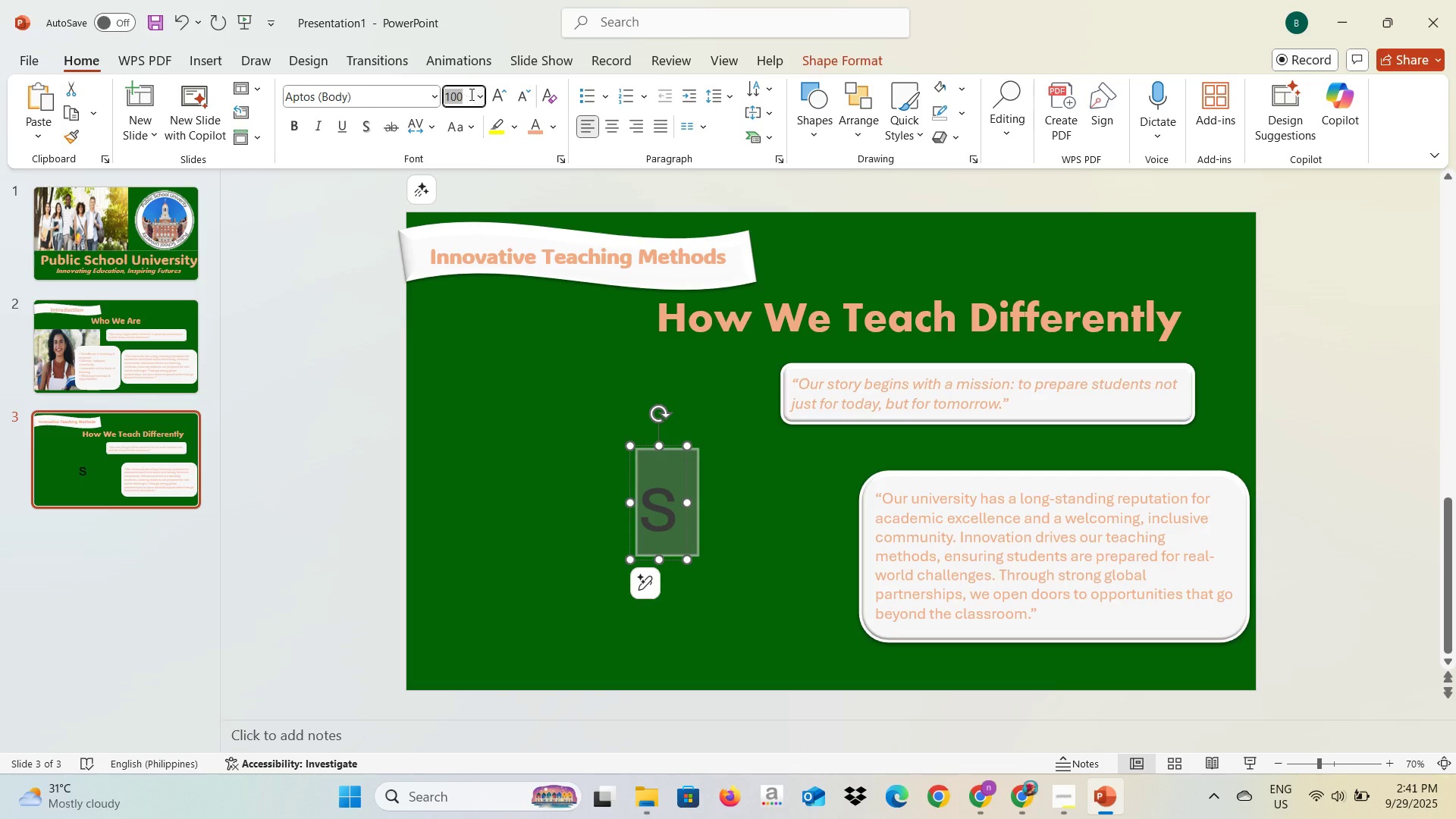 
type(300)
 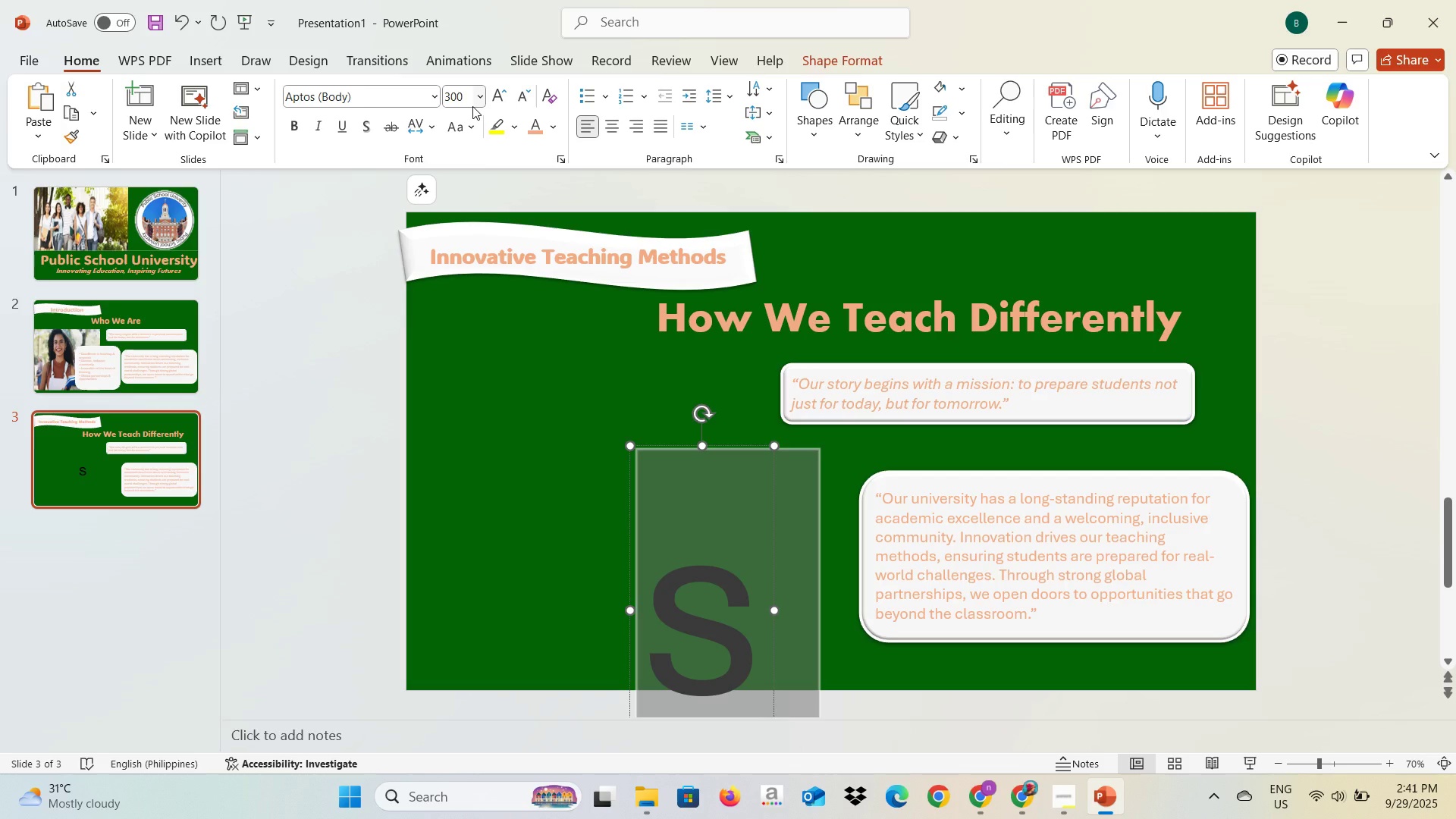 
key(Enter)
 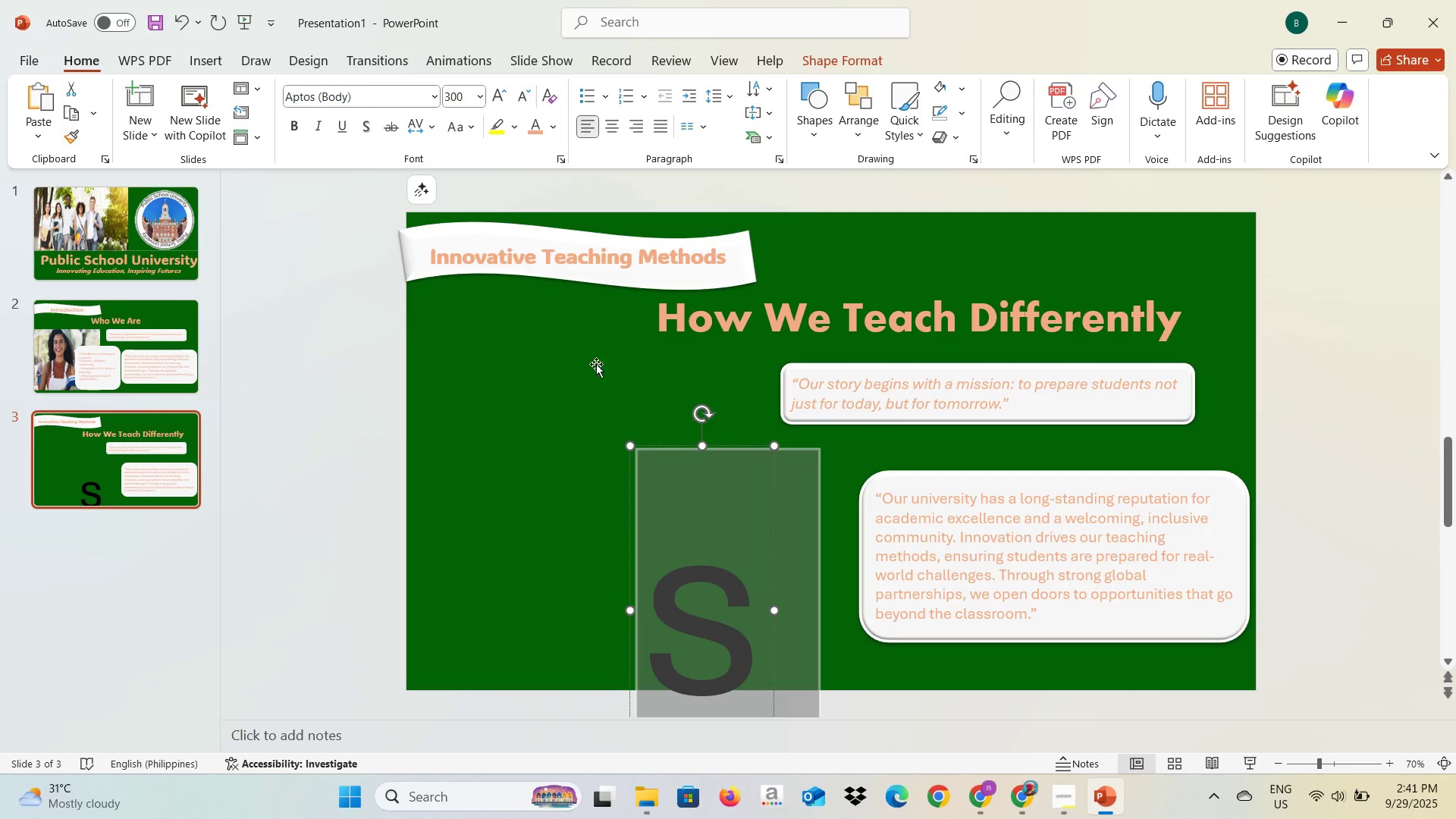 
left_click([558, 471])
 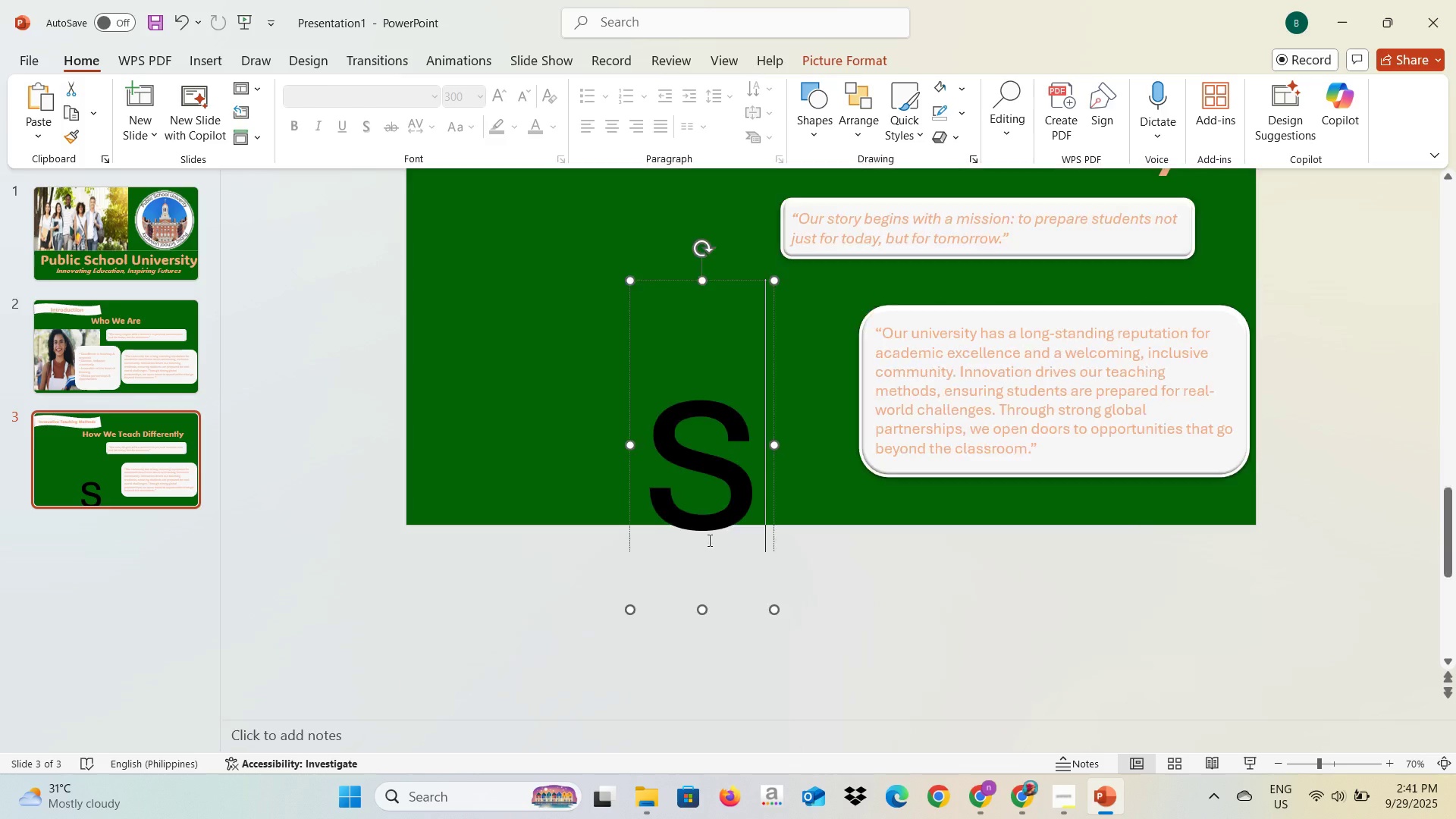 
left_click([708, 540])
 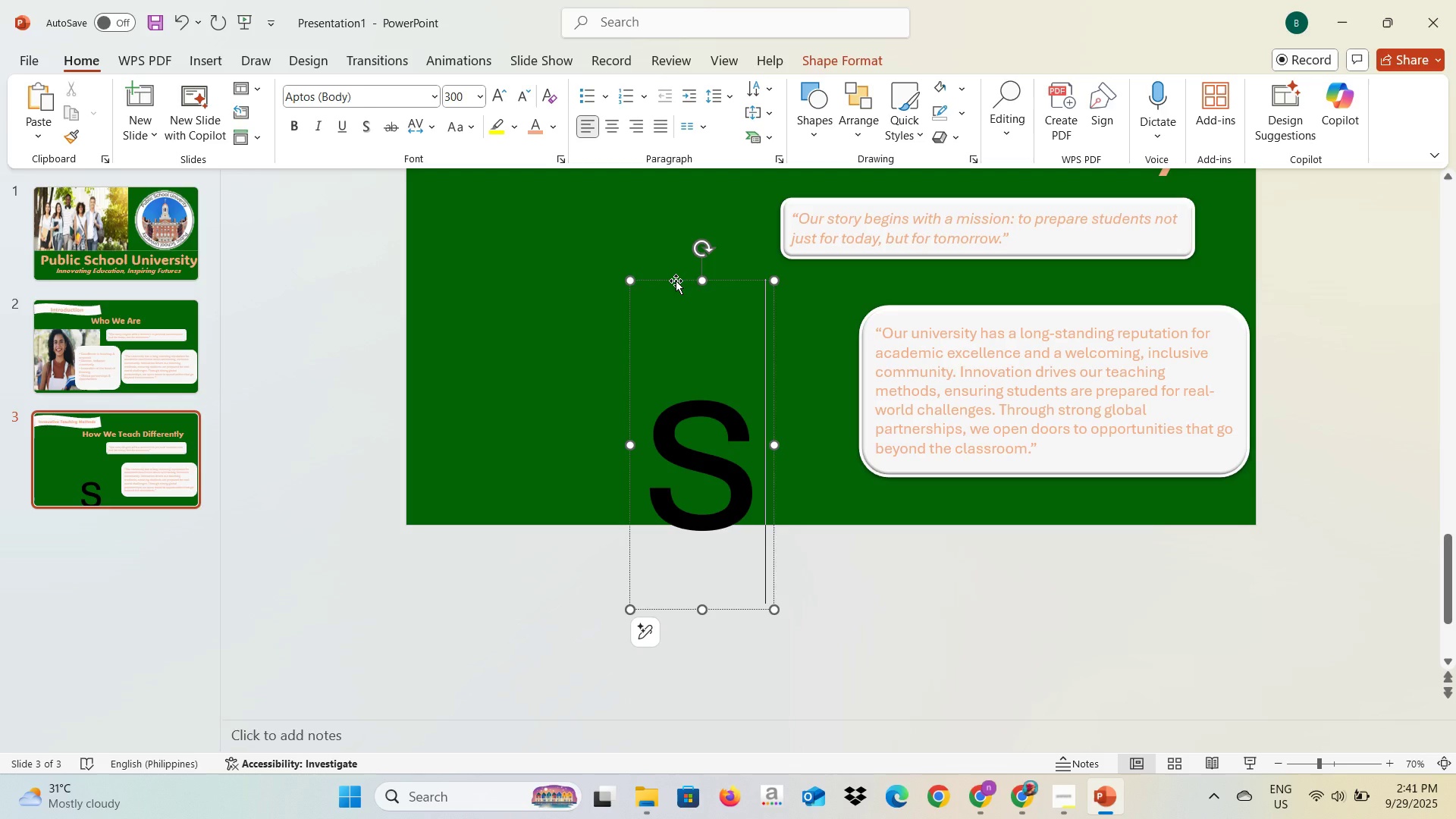 
left_click_drag(start_coordinate=[676, 281], to_coordinate=[656, 228])
 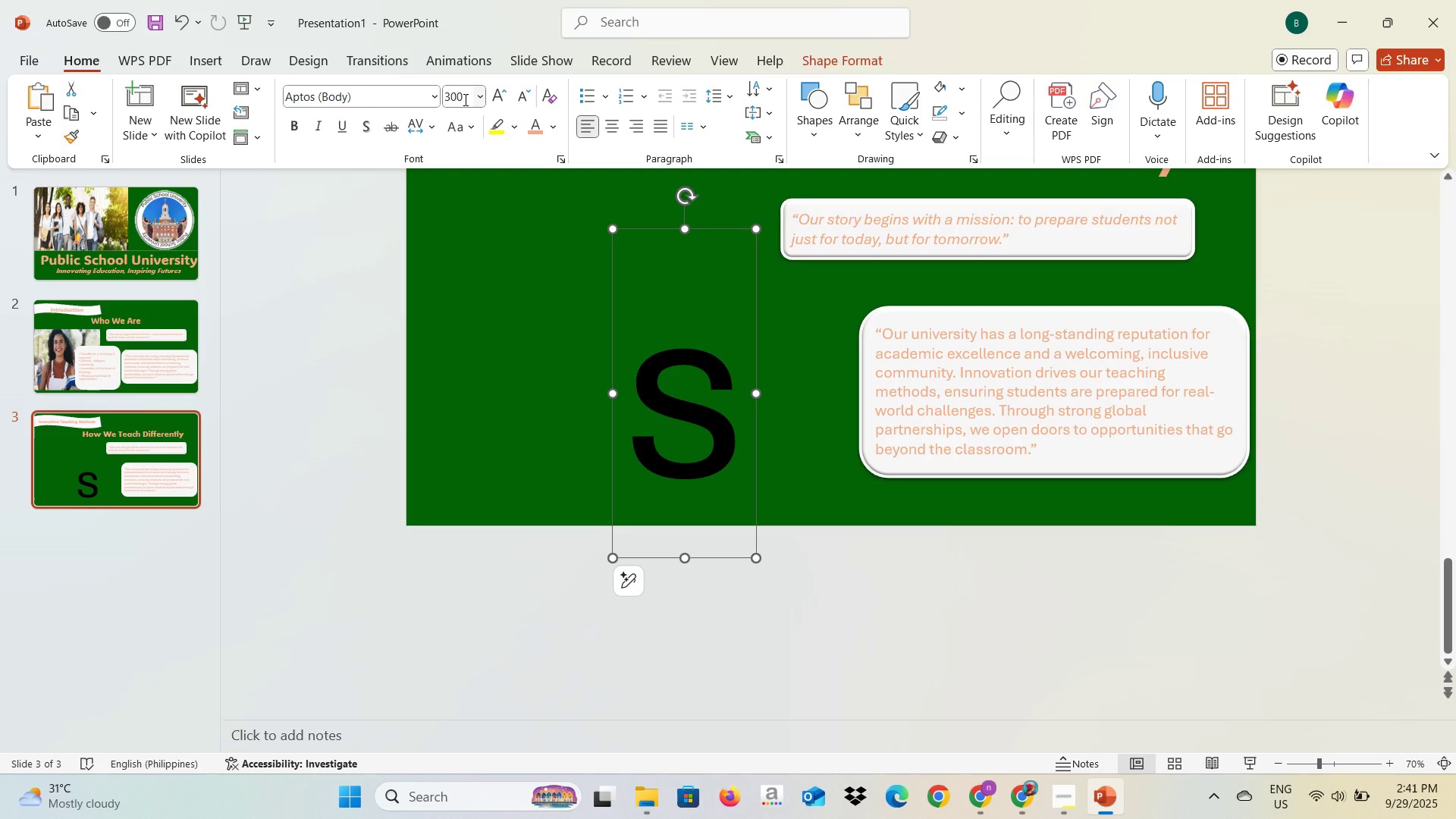 
left_click_drag(start_coordinate=[465, 99], to_coordinate=[435, 93])
 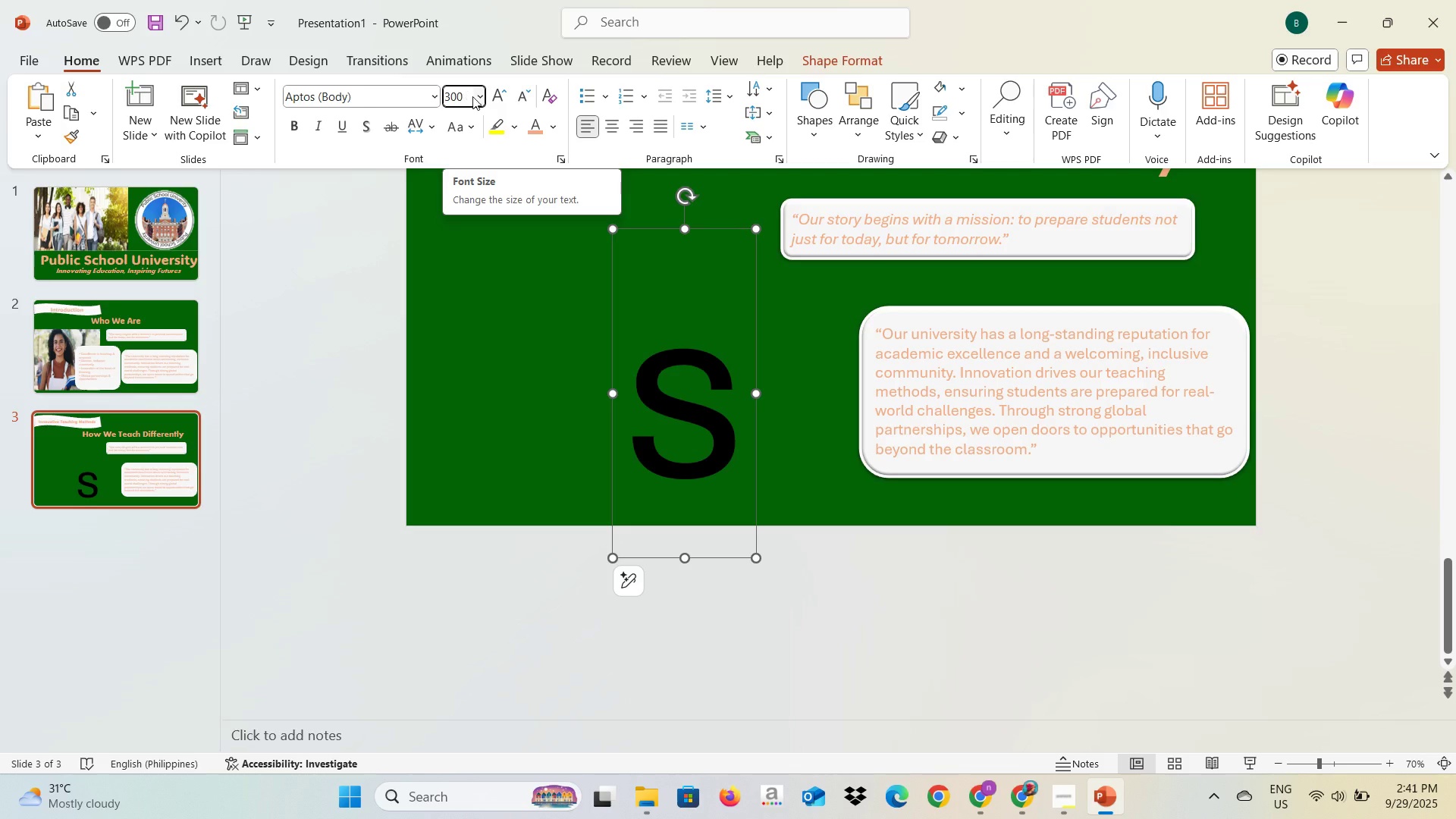 
key(ArrowRight)
 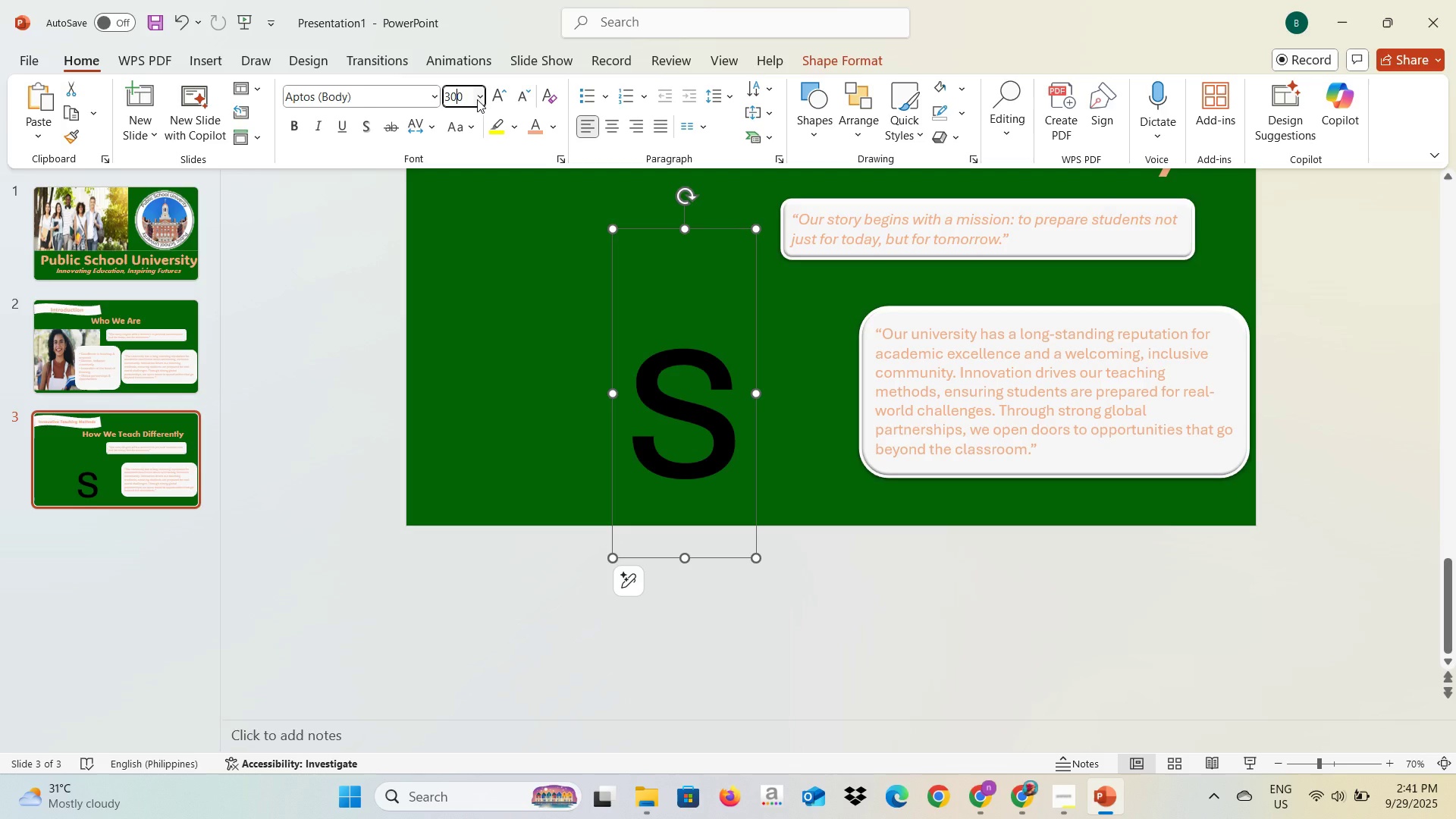 
key(ArrowRight)
 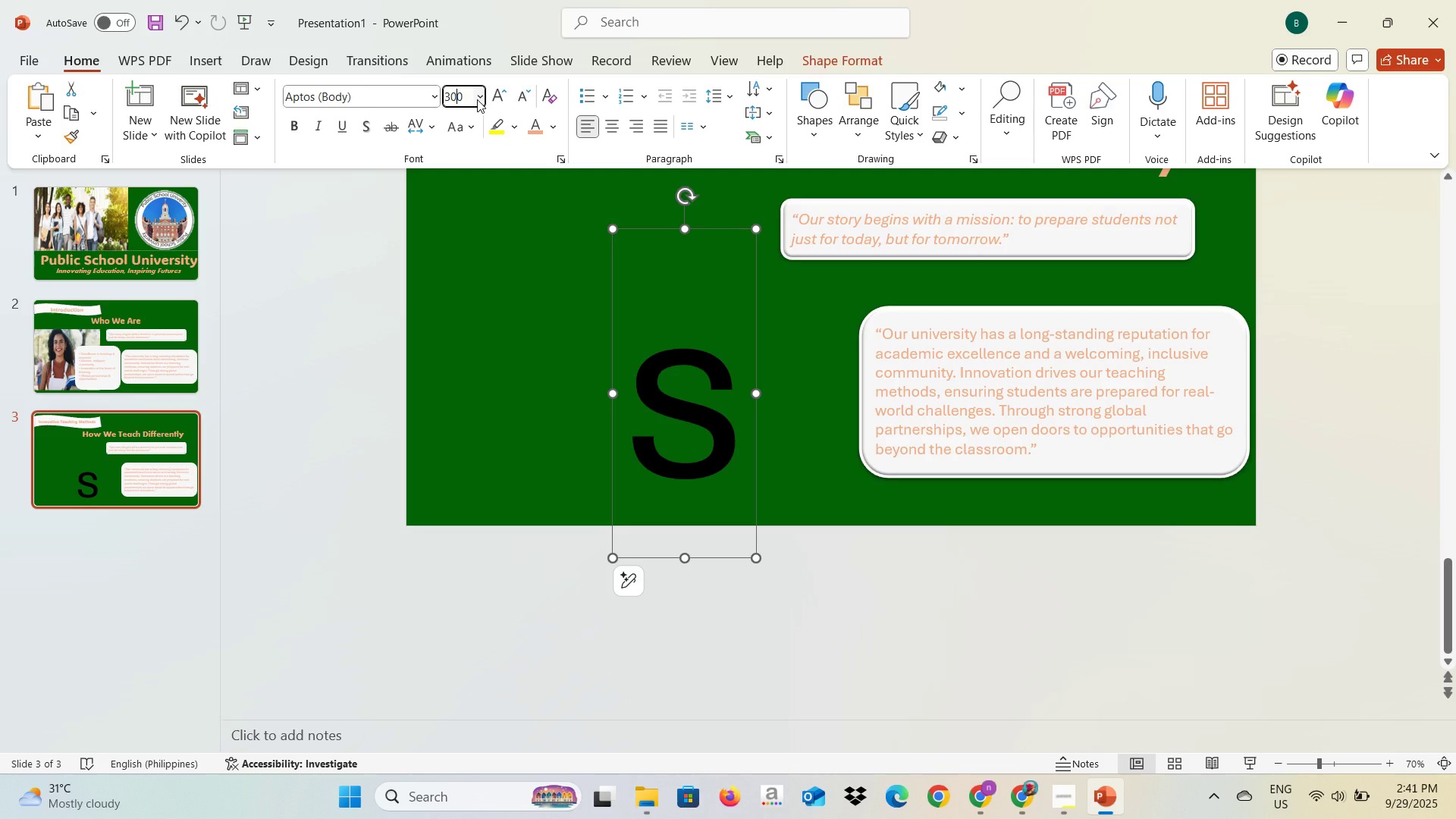 
key(ArrowRight)
 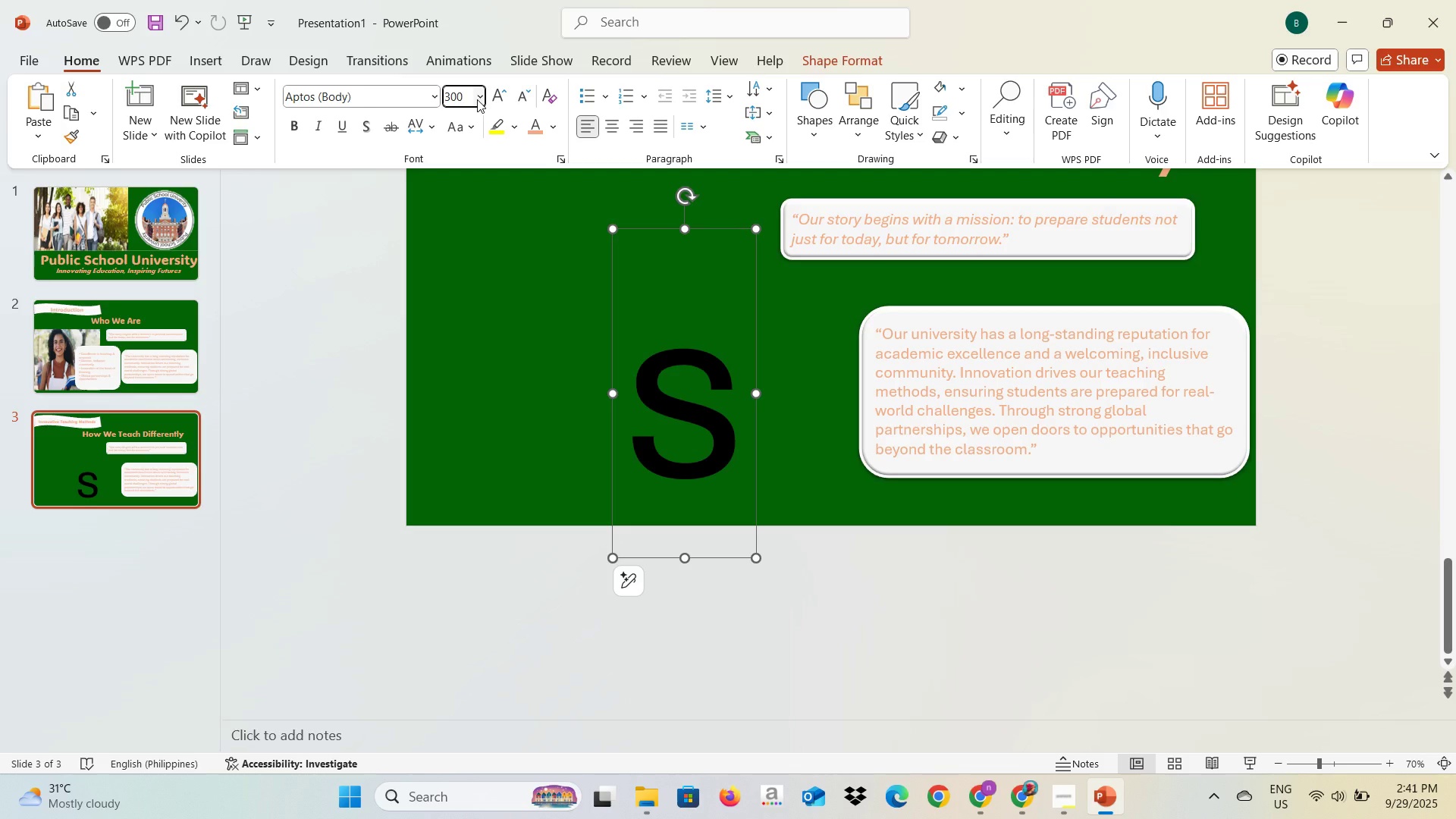 
key(ArrowLeft)
 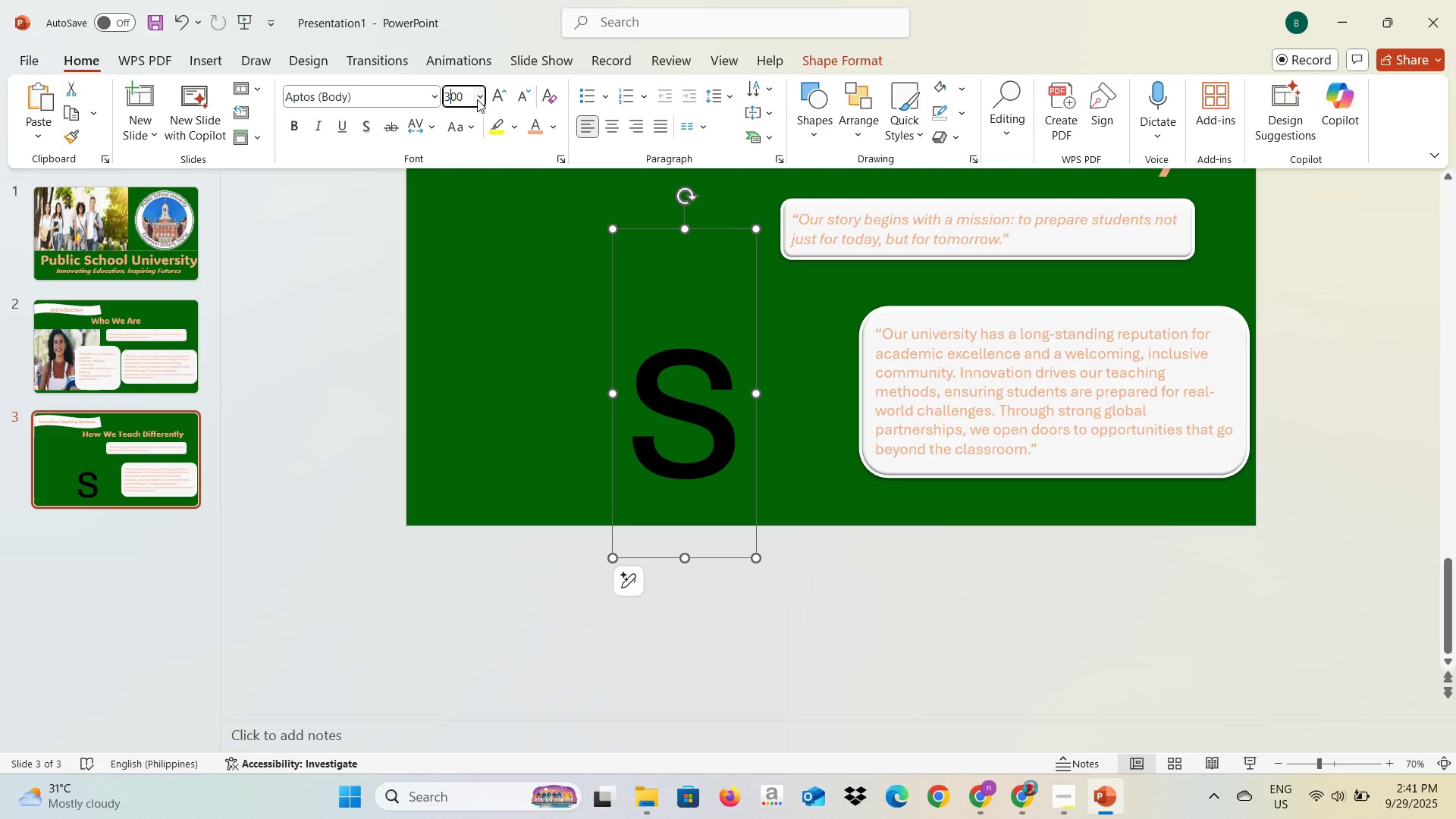 
key(ArrowLeft)
 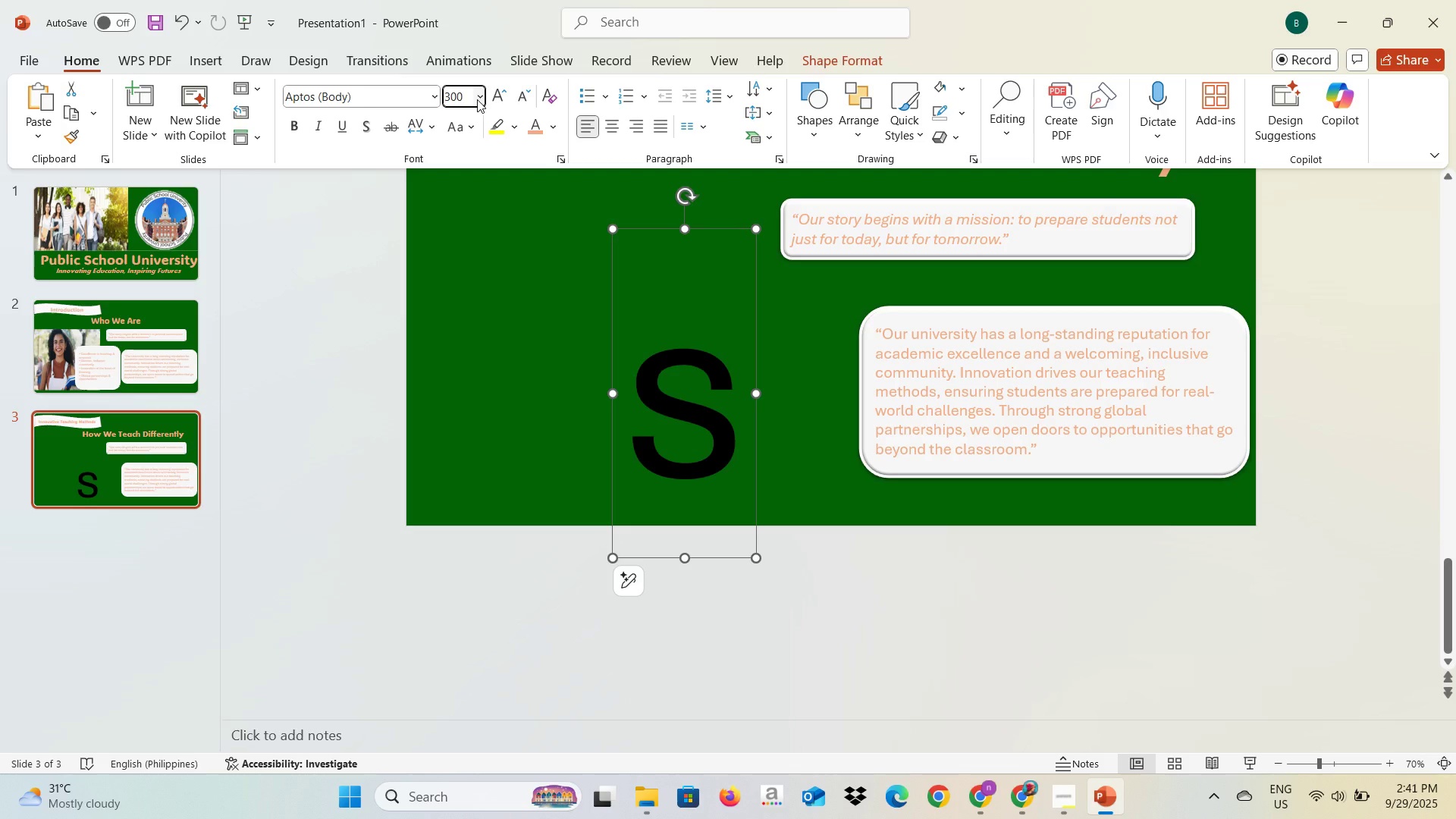 
key(Backspace)
 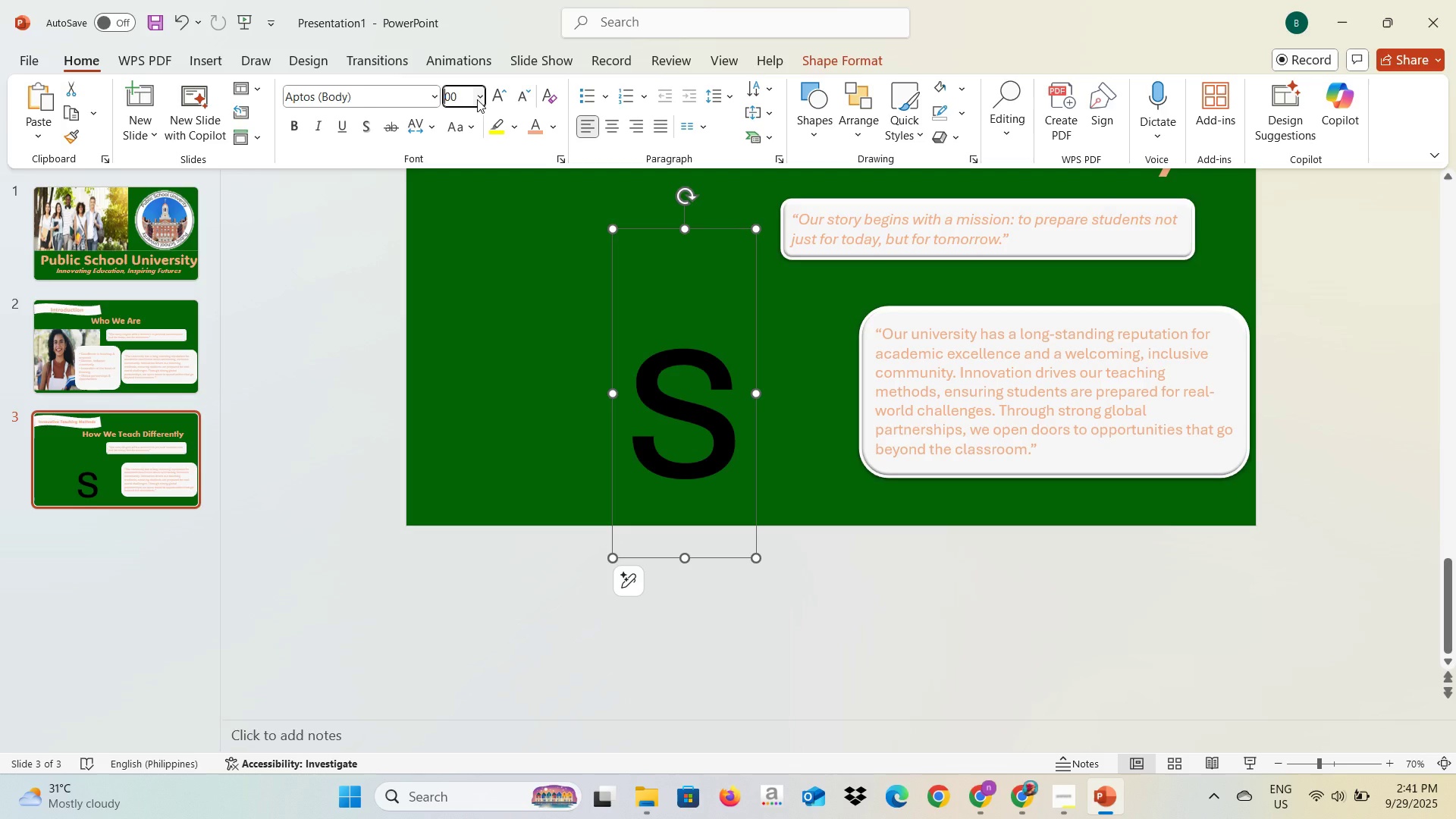 
key(5)
 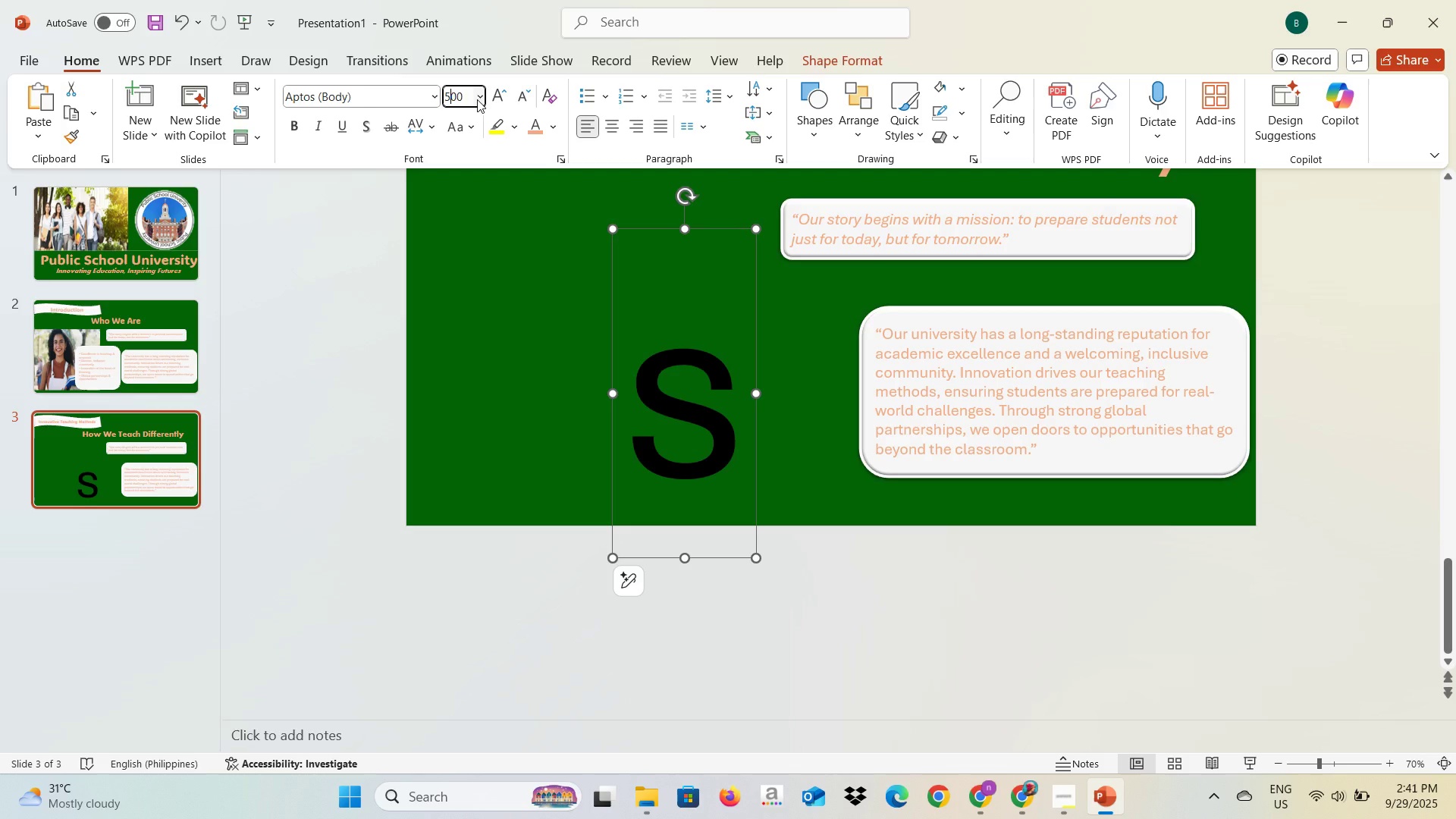 
key(Enter)
 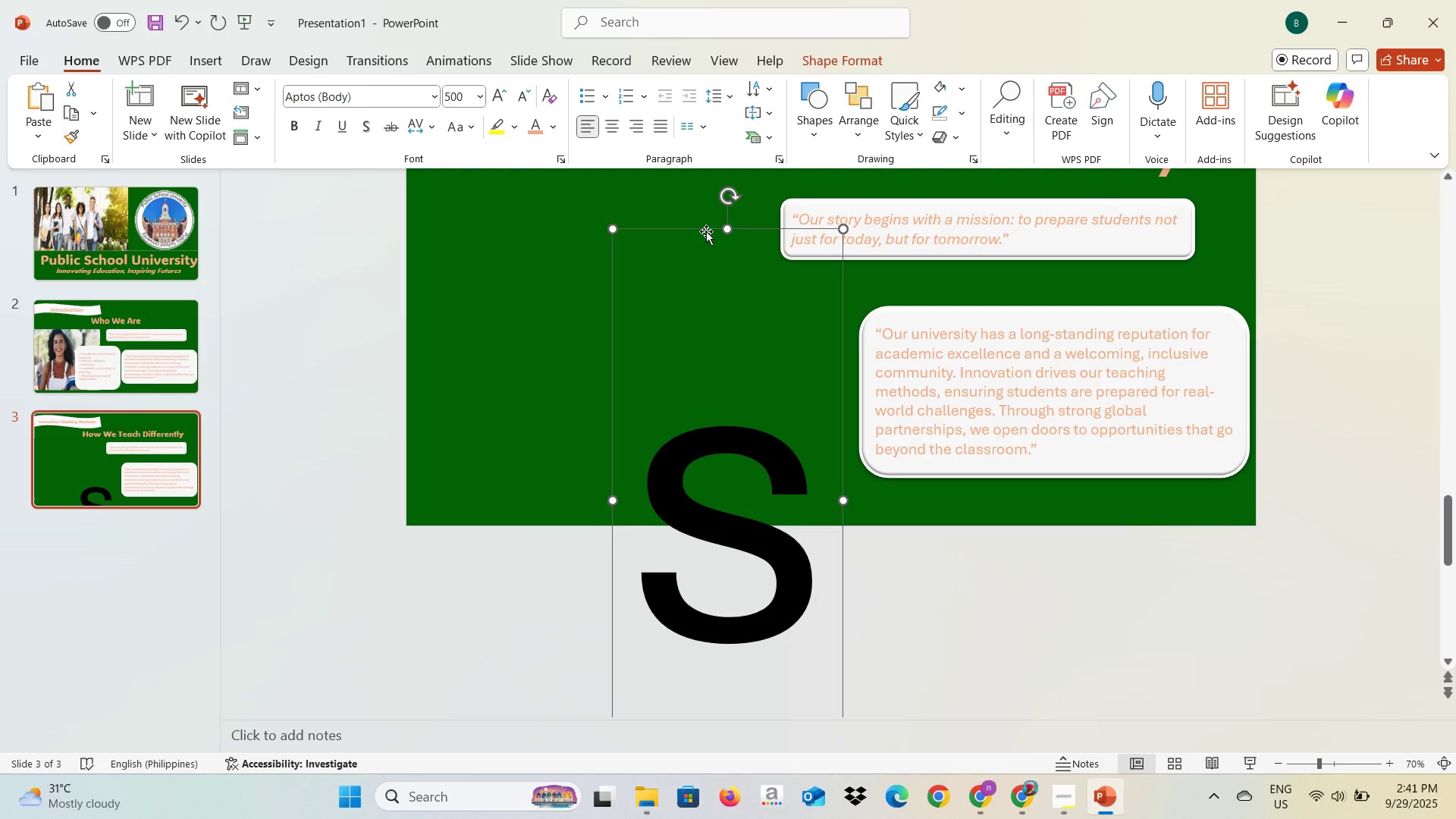 
left_click_drag(start_coordinate=[704, 228], to_coordinate=[699, 94])
 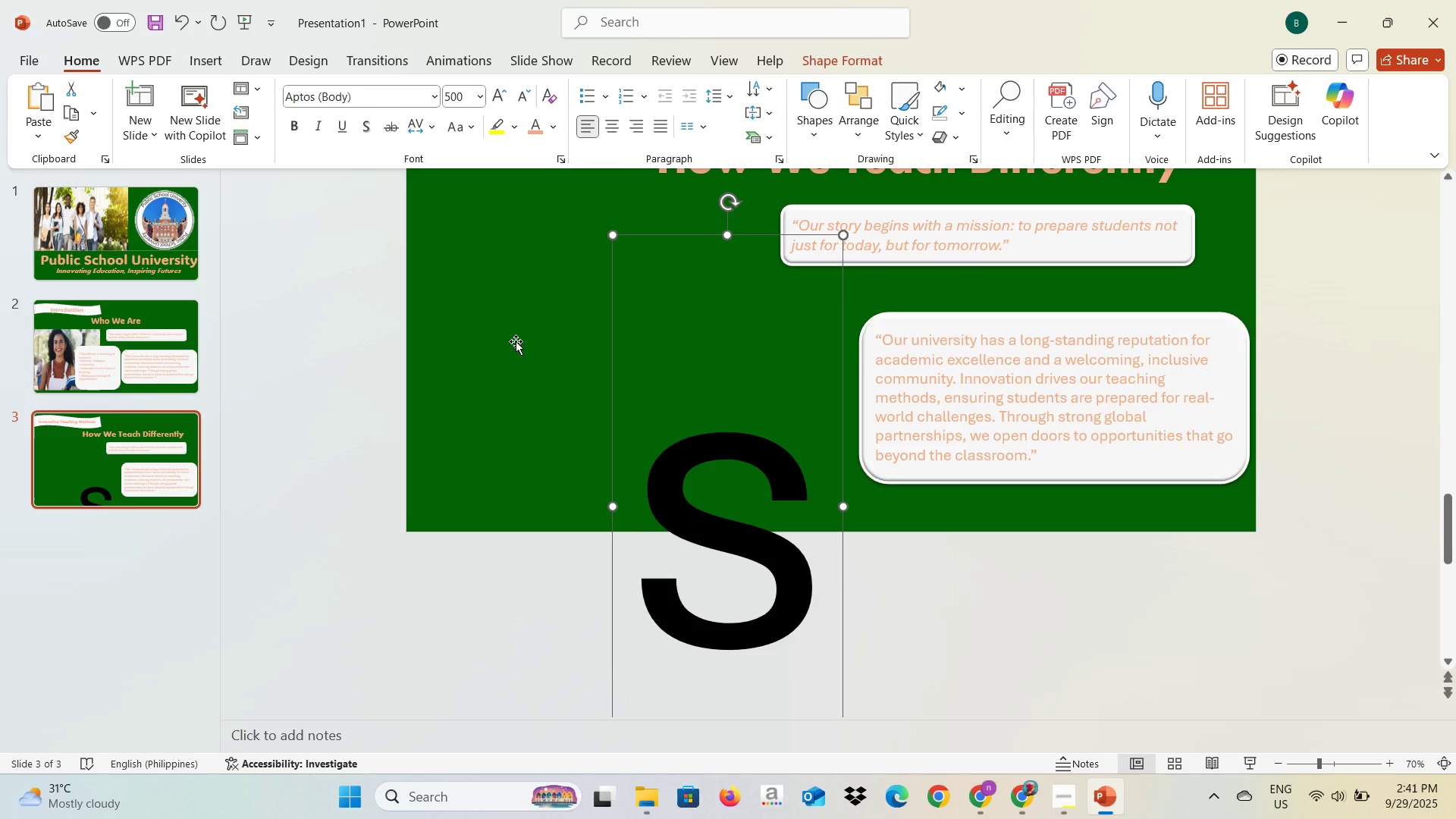 
scroll: coordinate [516, 350], scroll_direction: up, amount: 2.0
 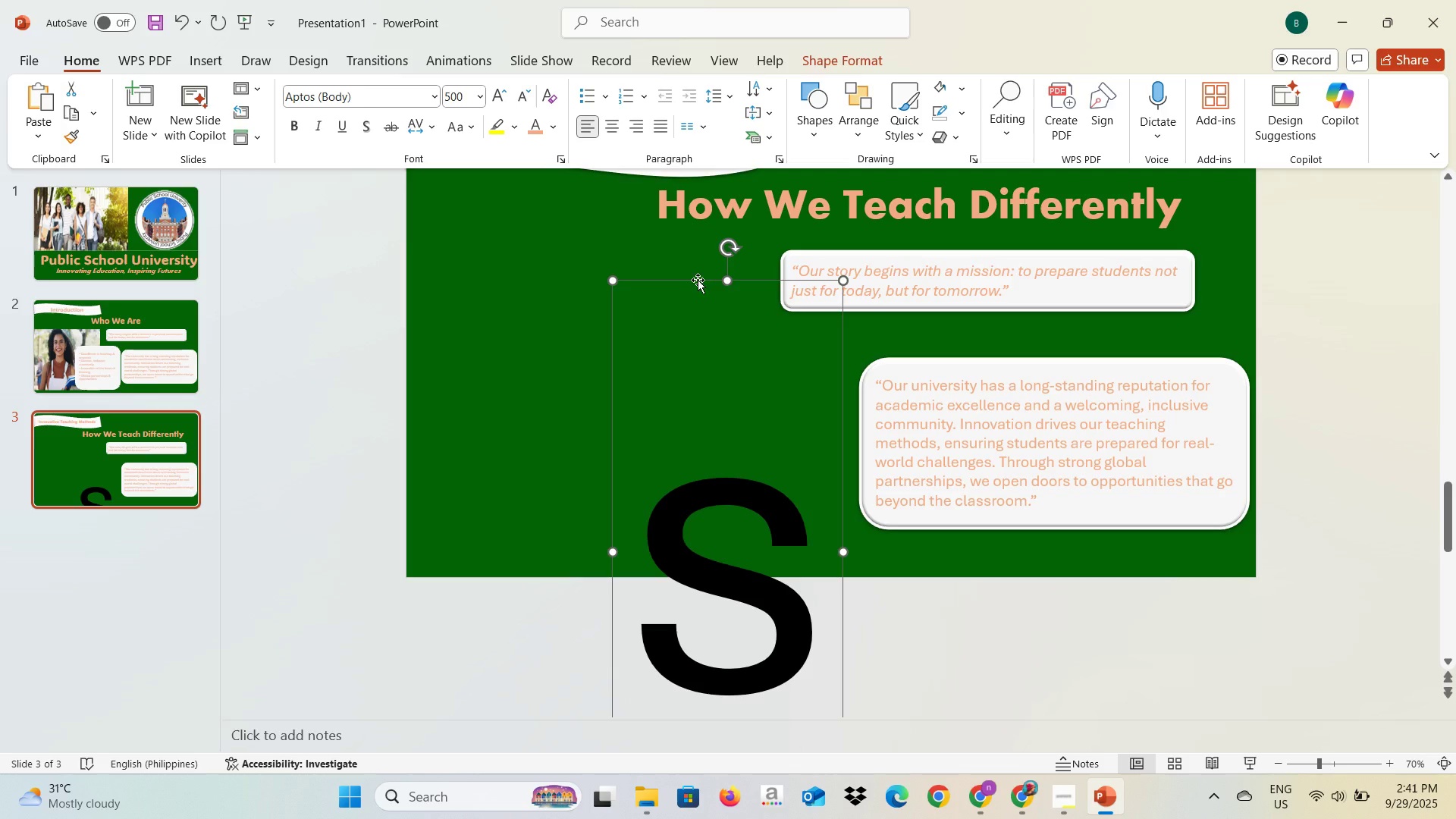 
left_click_drag(start_coordinate=[698, 280], to_coordinate=[648, 171])
 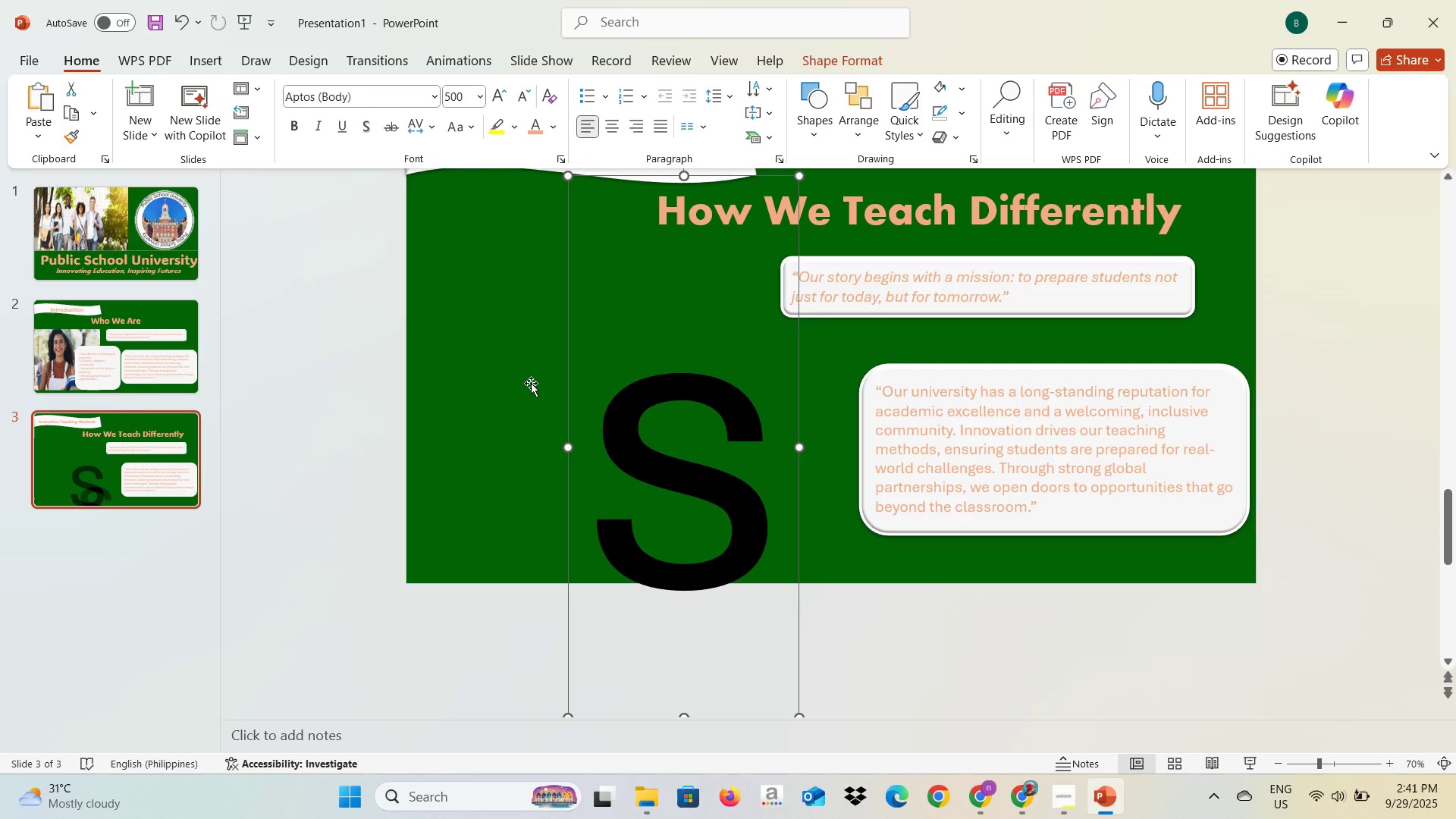 
scroll: coordinate [527, 389], scroll_direction: up, amount: 2.0
 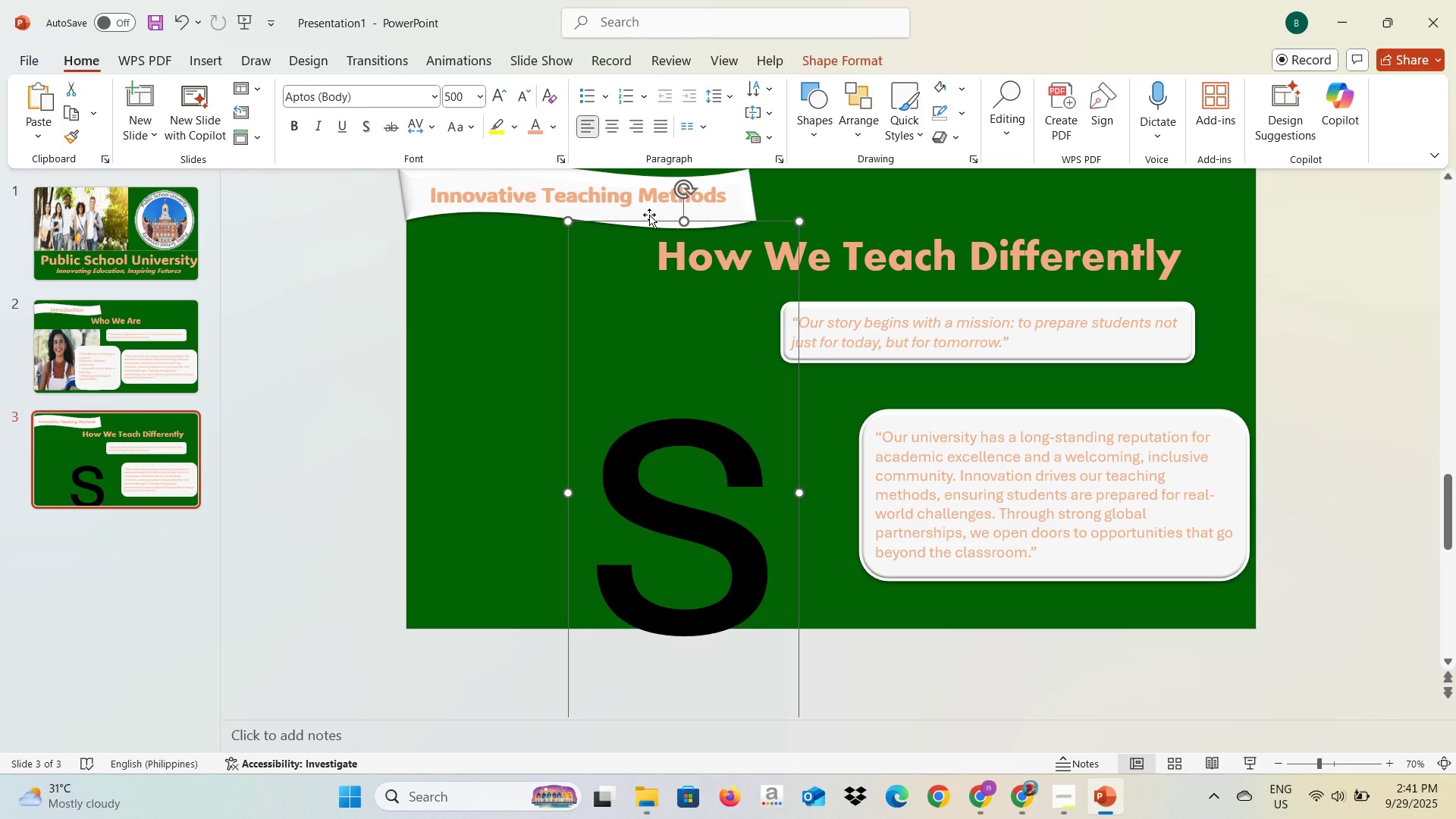 
left_click_drag(start_coordinate=[649, 215], to_coordinate=[658, 190])
 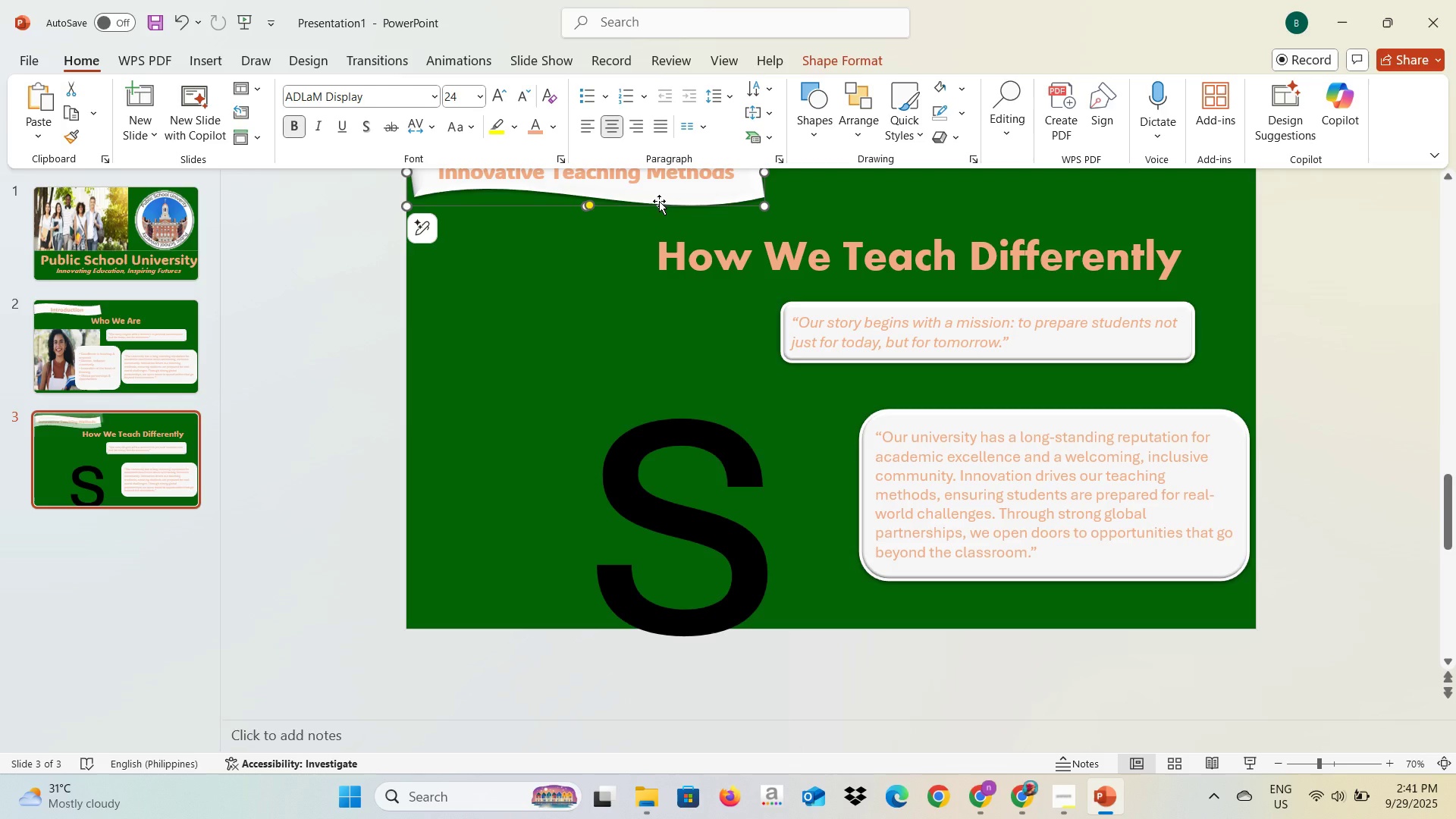 
key(Control+Z)
 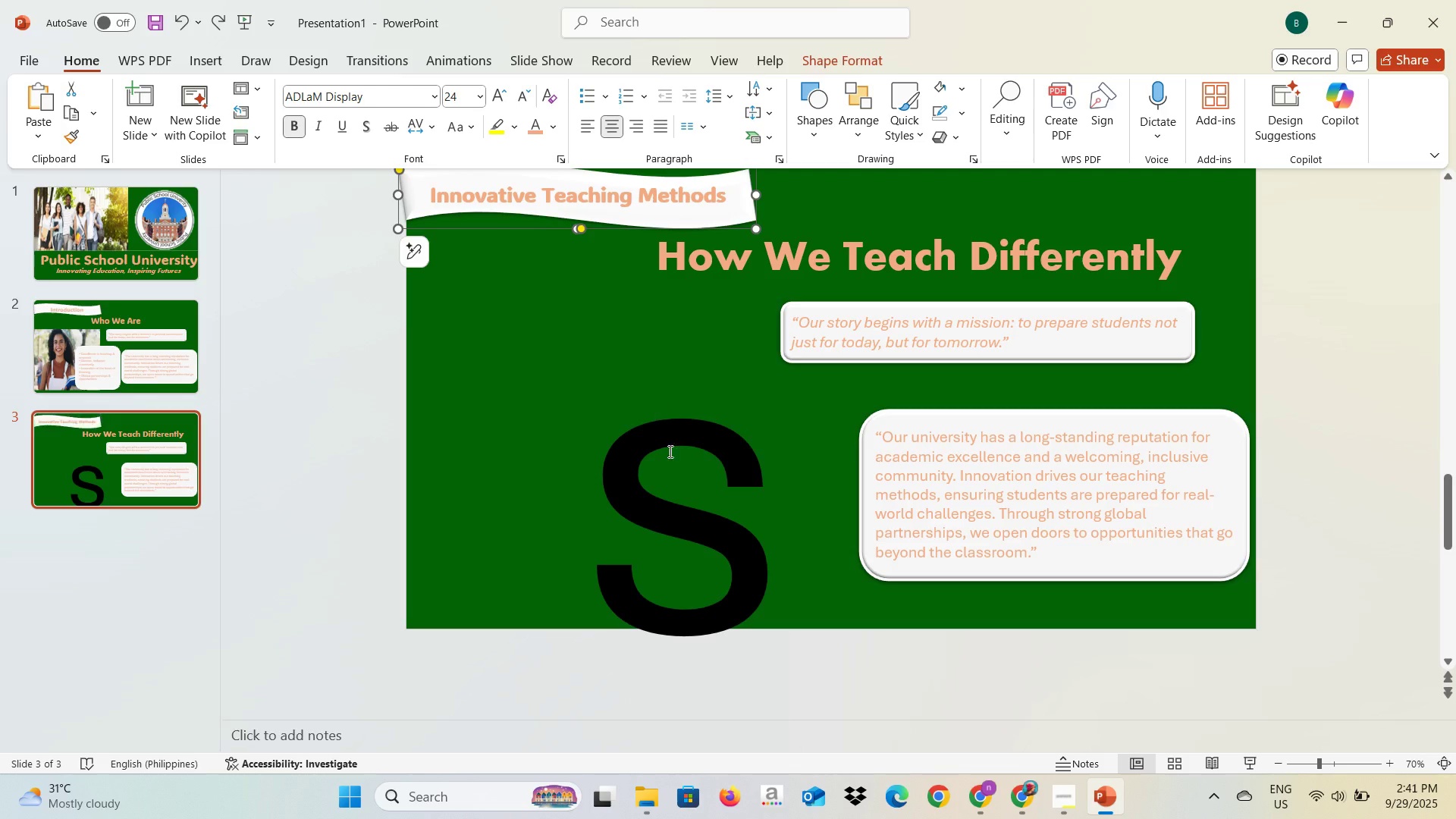 
left_click([677, 469])
 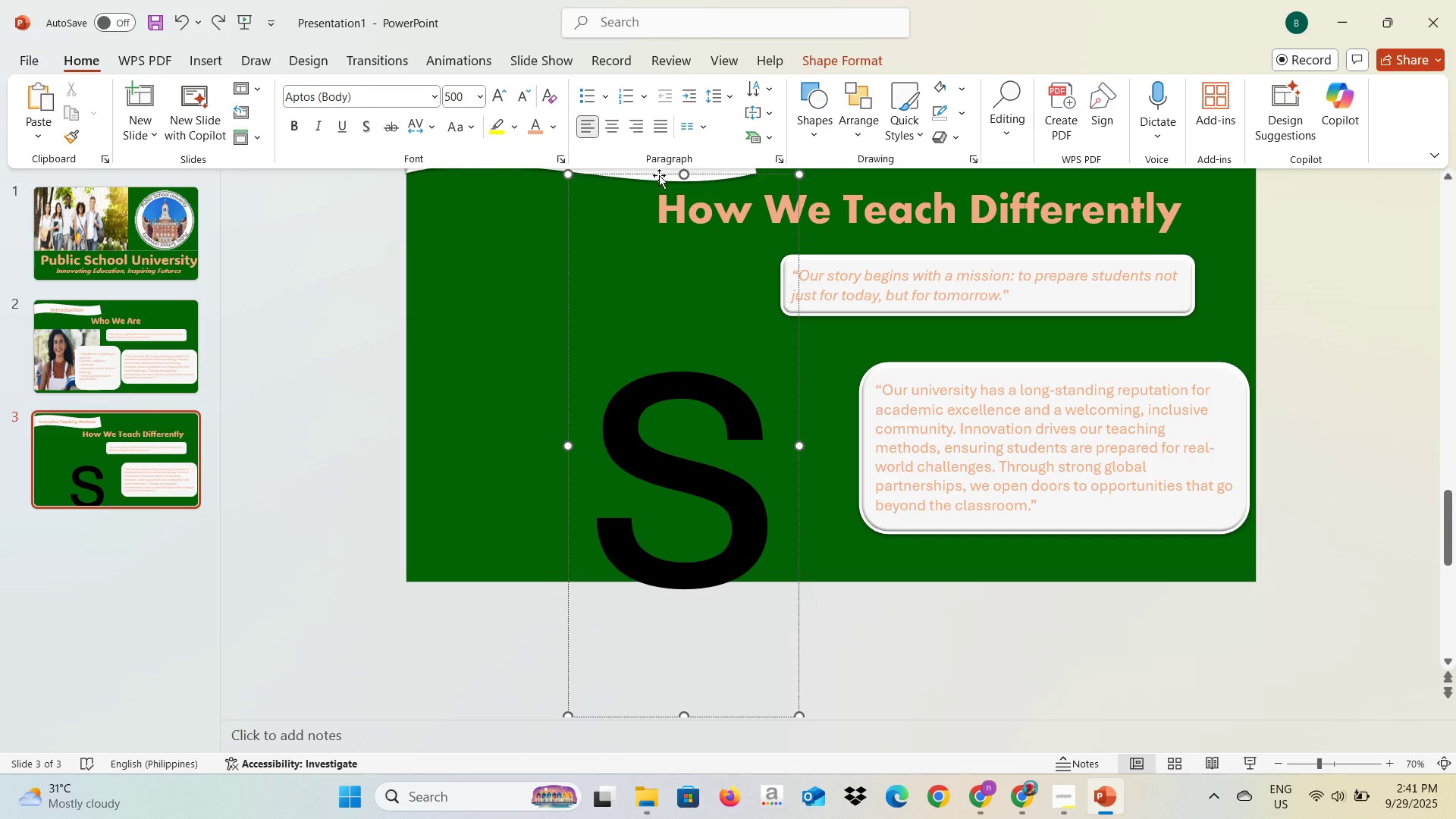 
left_click_drag(start_coordinate=[658, 172], to_coordinate=[642, 118])
 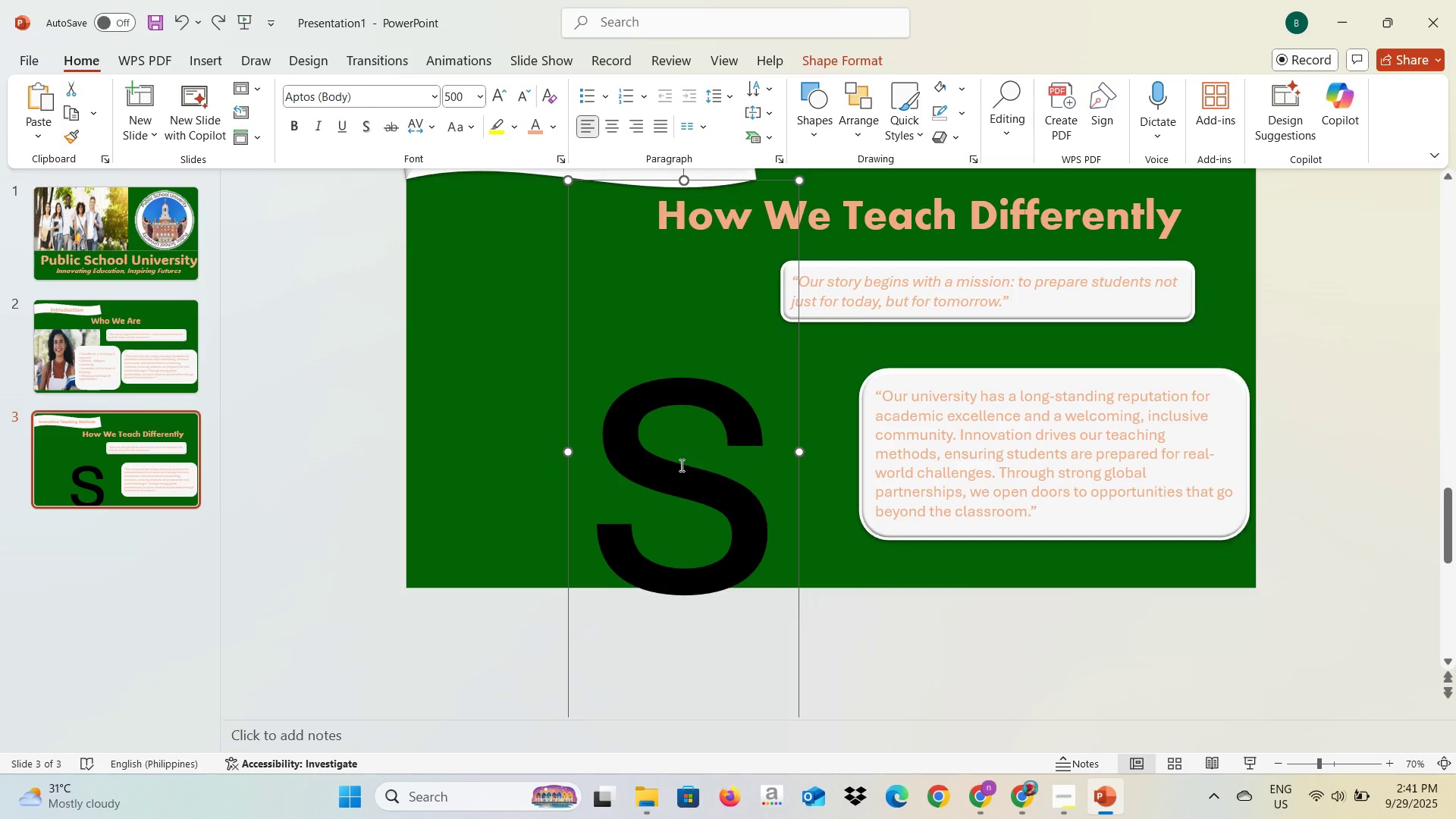 
scroll: coordinate [680, 465], scroll_direction: up, amount: 1.0
 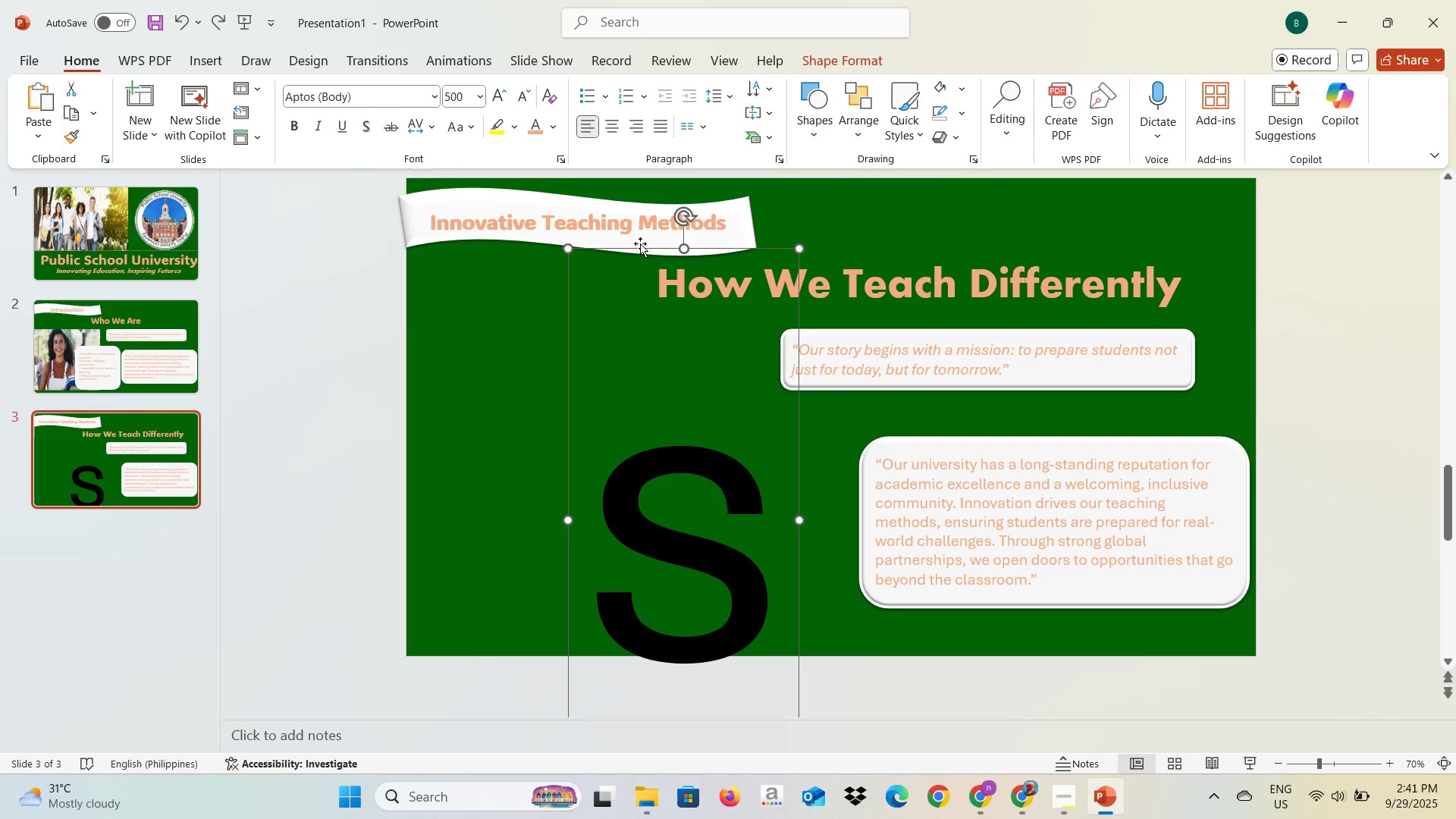 
left_click_drag(start_coordinate=[640, 246], to_coordinate=[631, 171])
 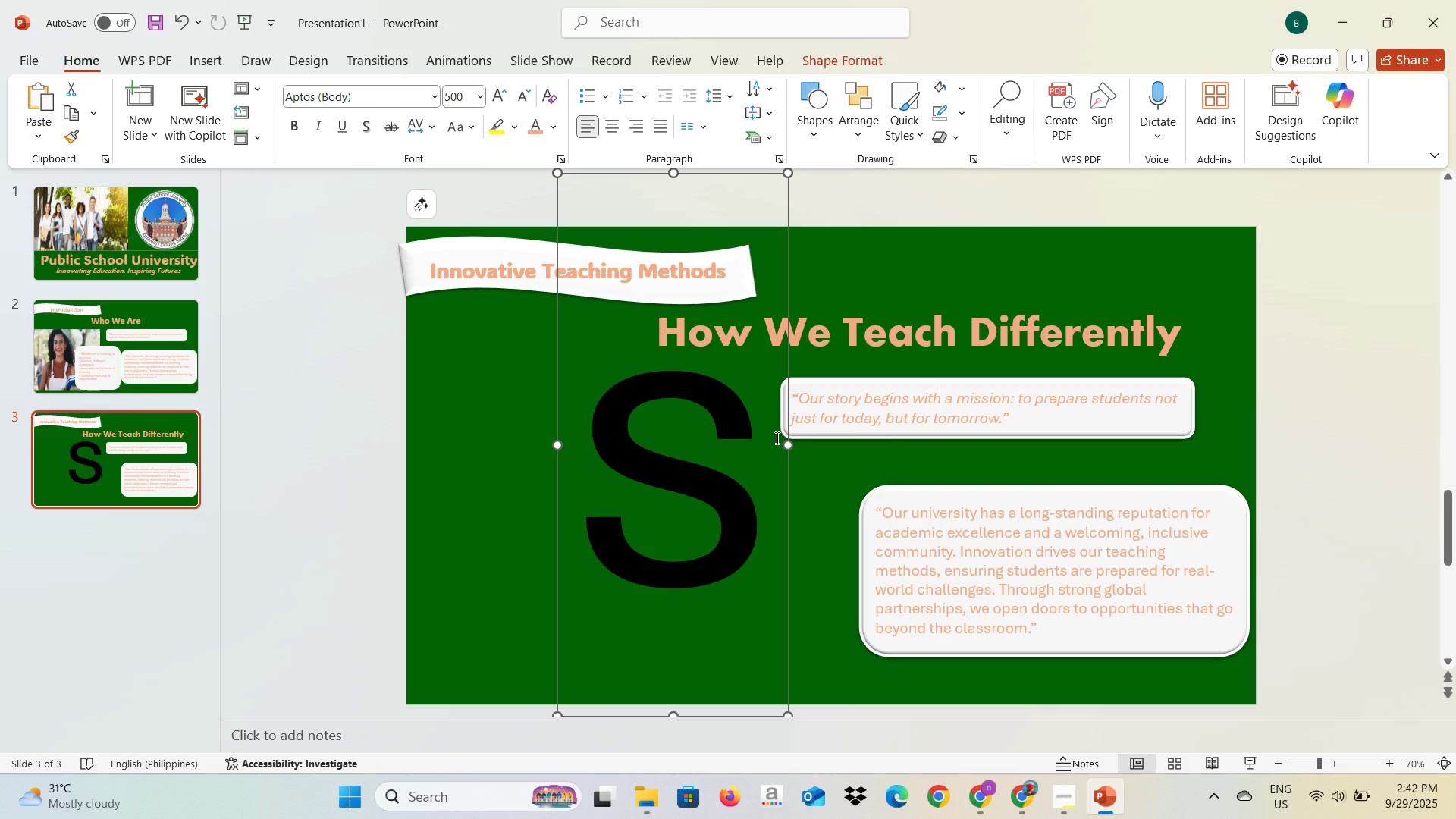 
scroll: coordinate [779, 523], scroll_direction: down, amount: 1.0
 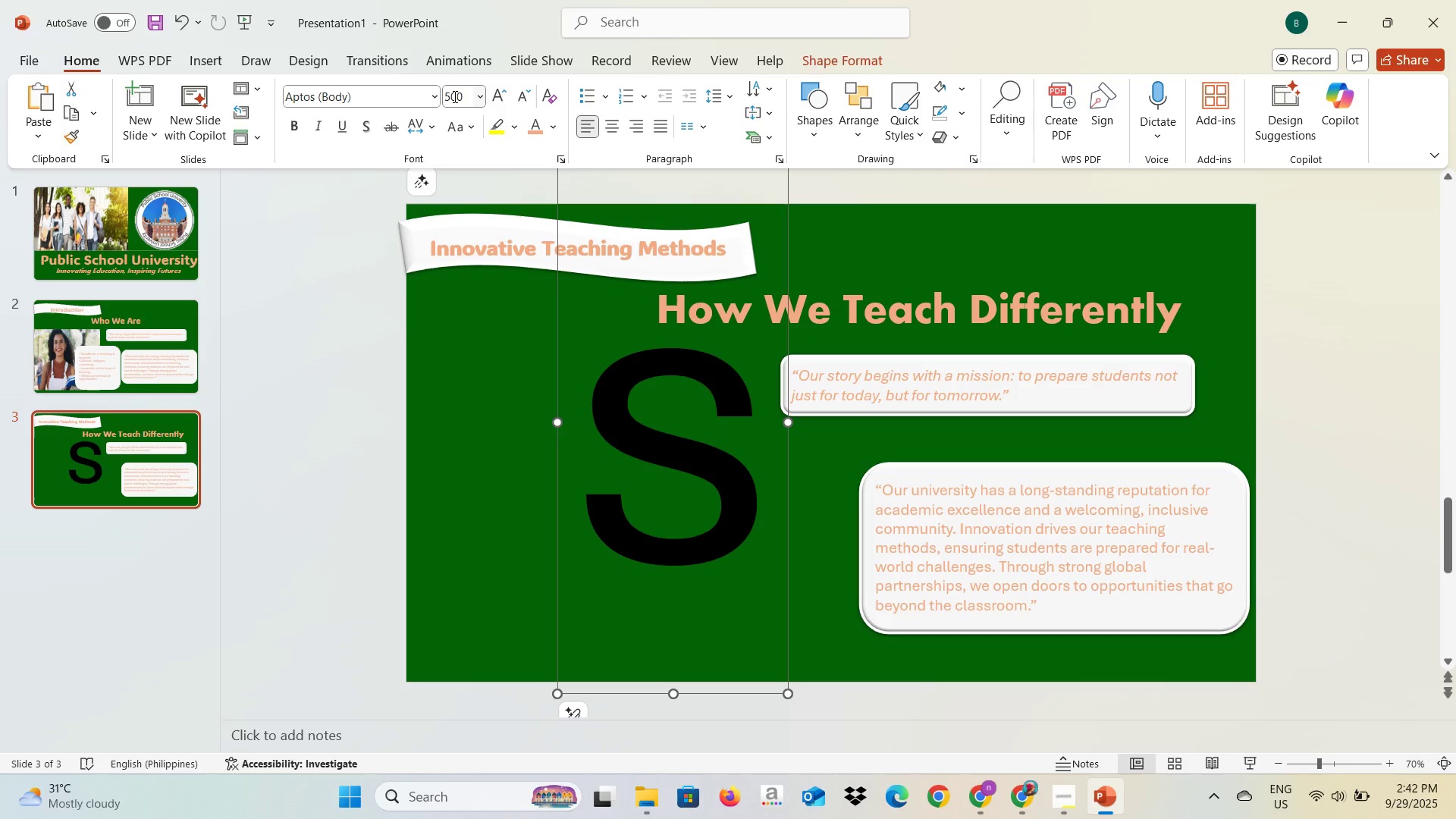 
left_click([451, 96])
 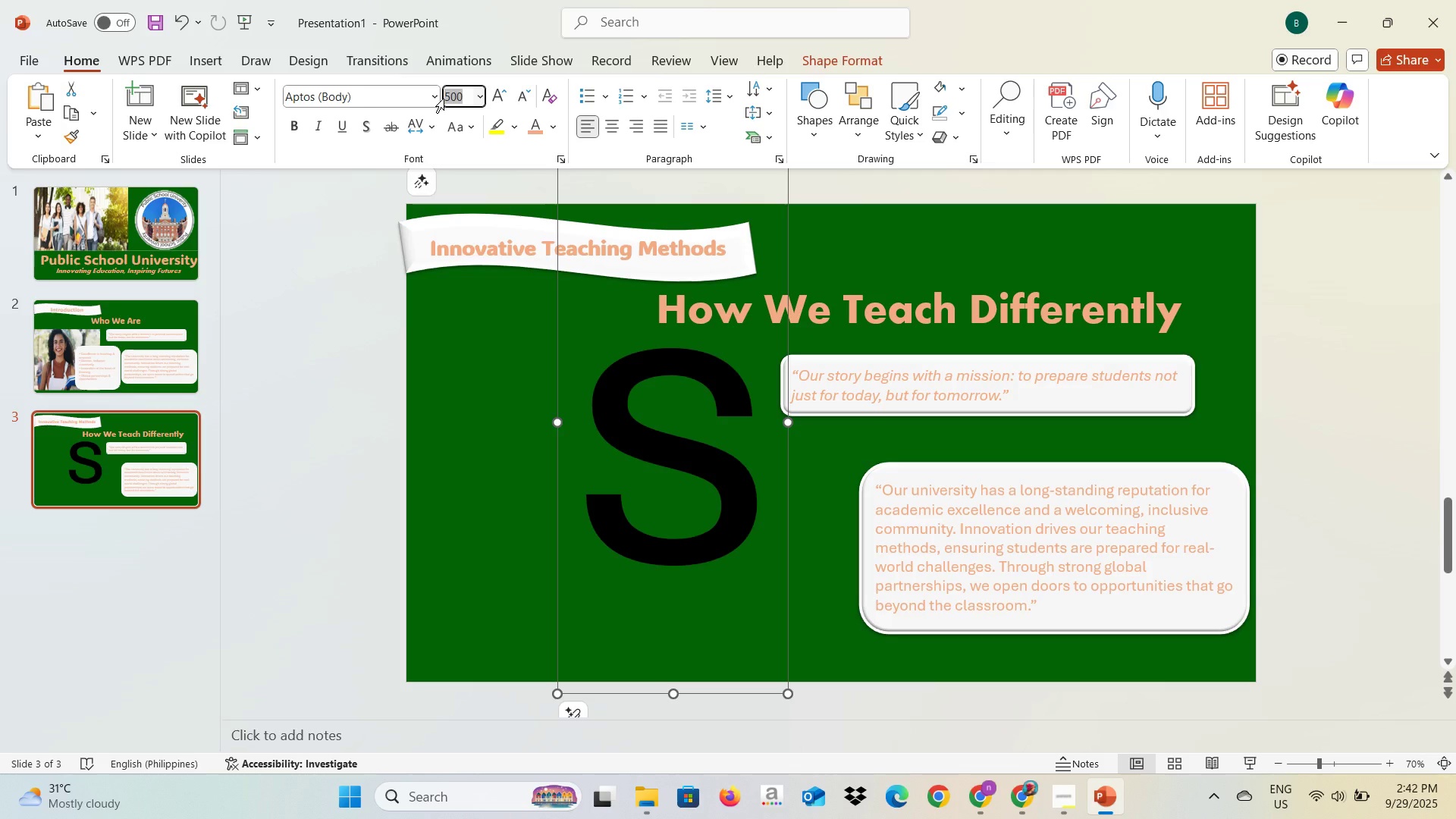 
type(600)
 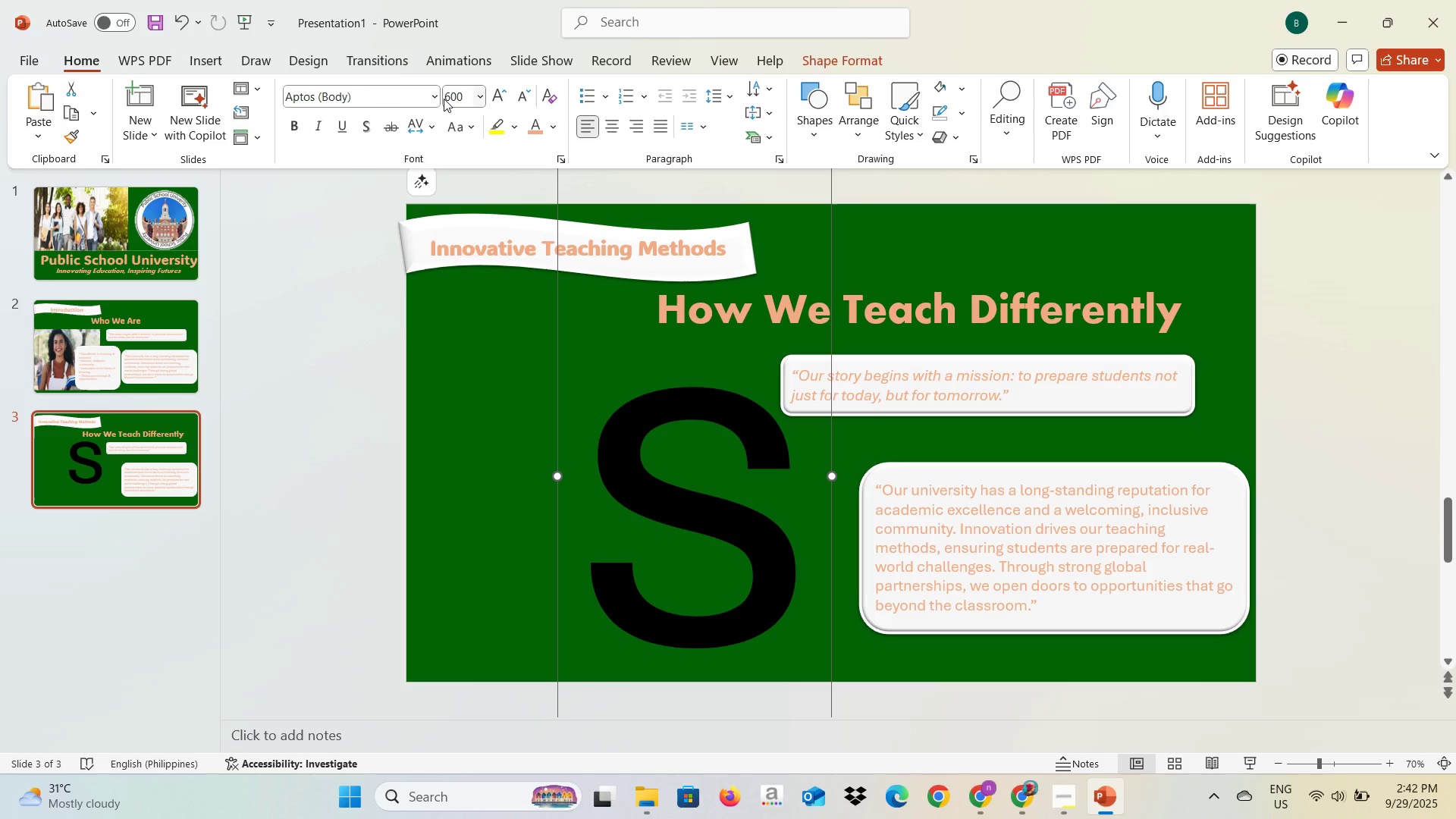 
key(Enter)
 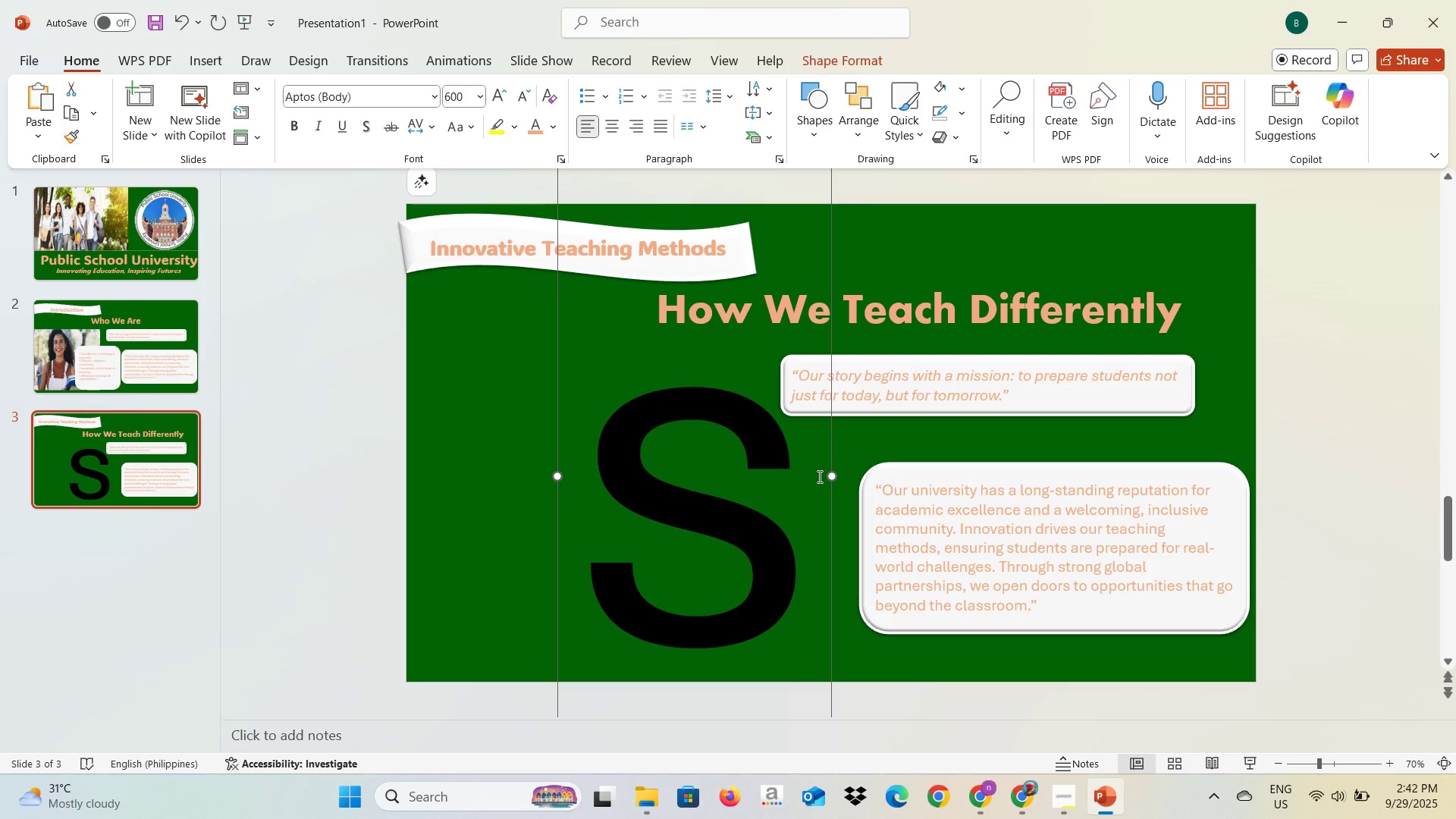 
wait(6.9)
 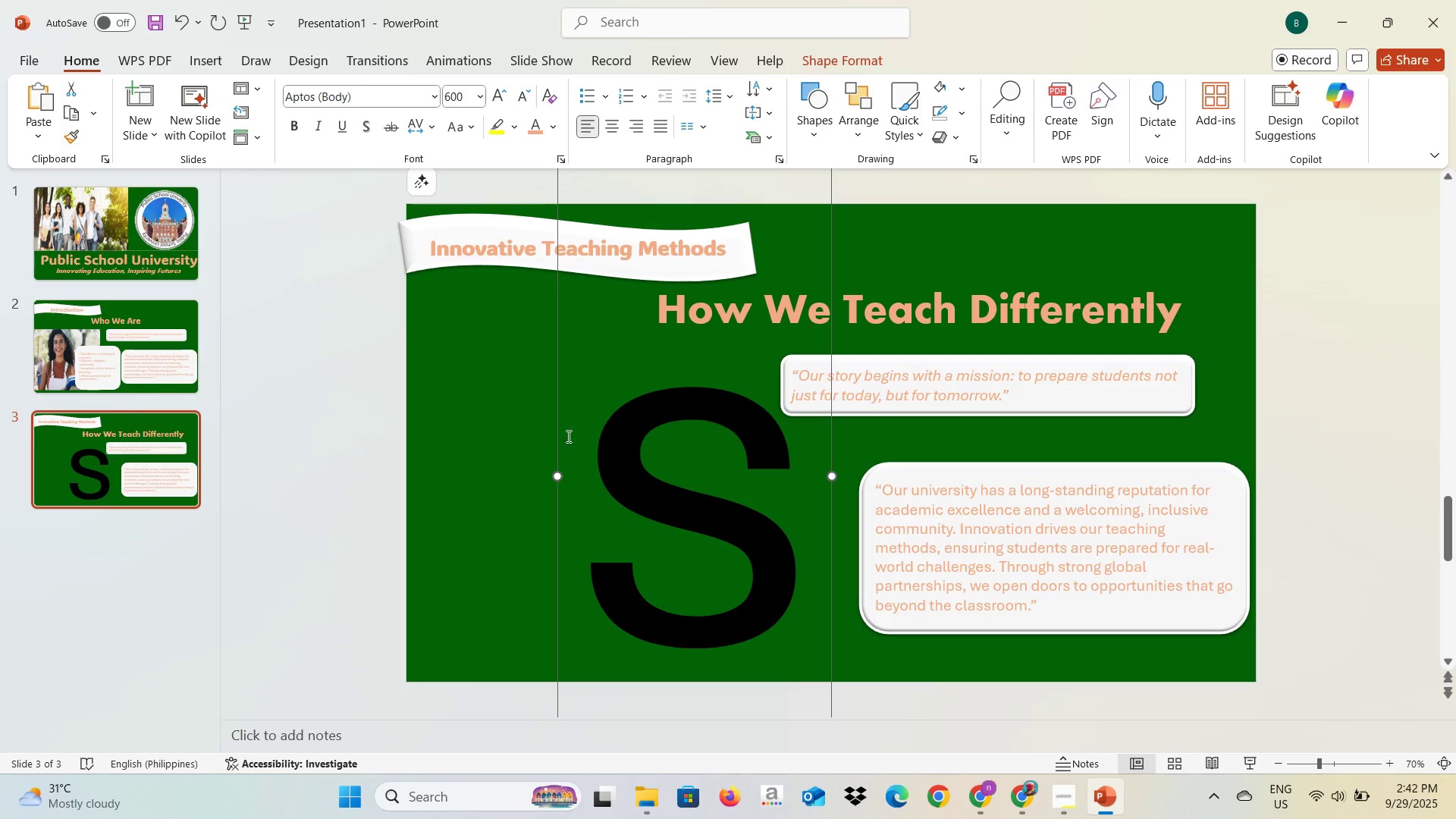 
left_click_drag(start_coordinate=[824, 457], to_coordinate=[783, 422])
 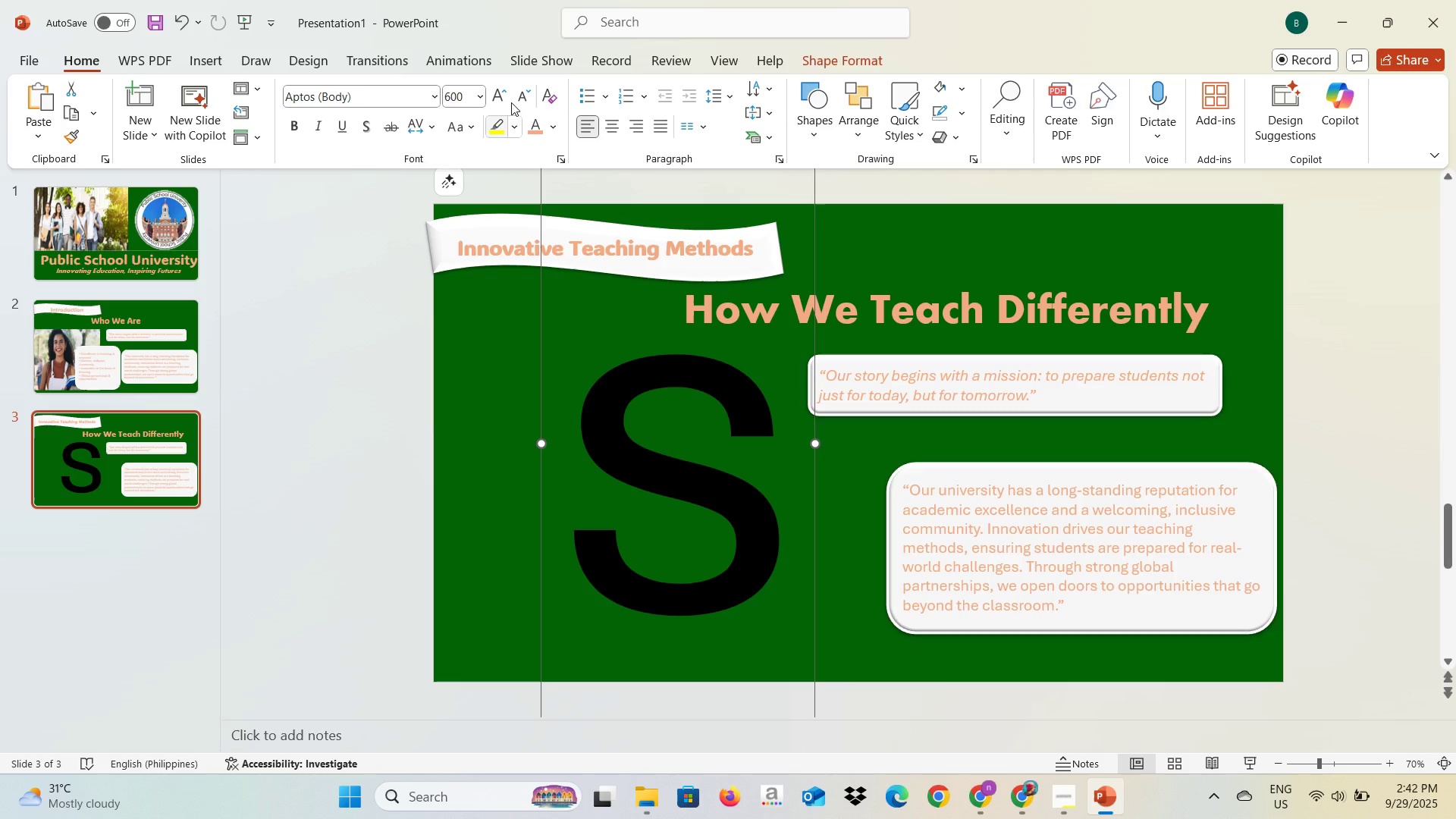 
left_click([801, 99])
 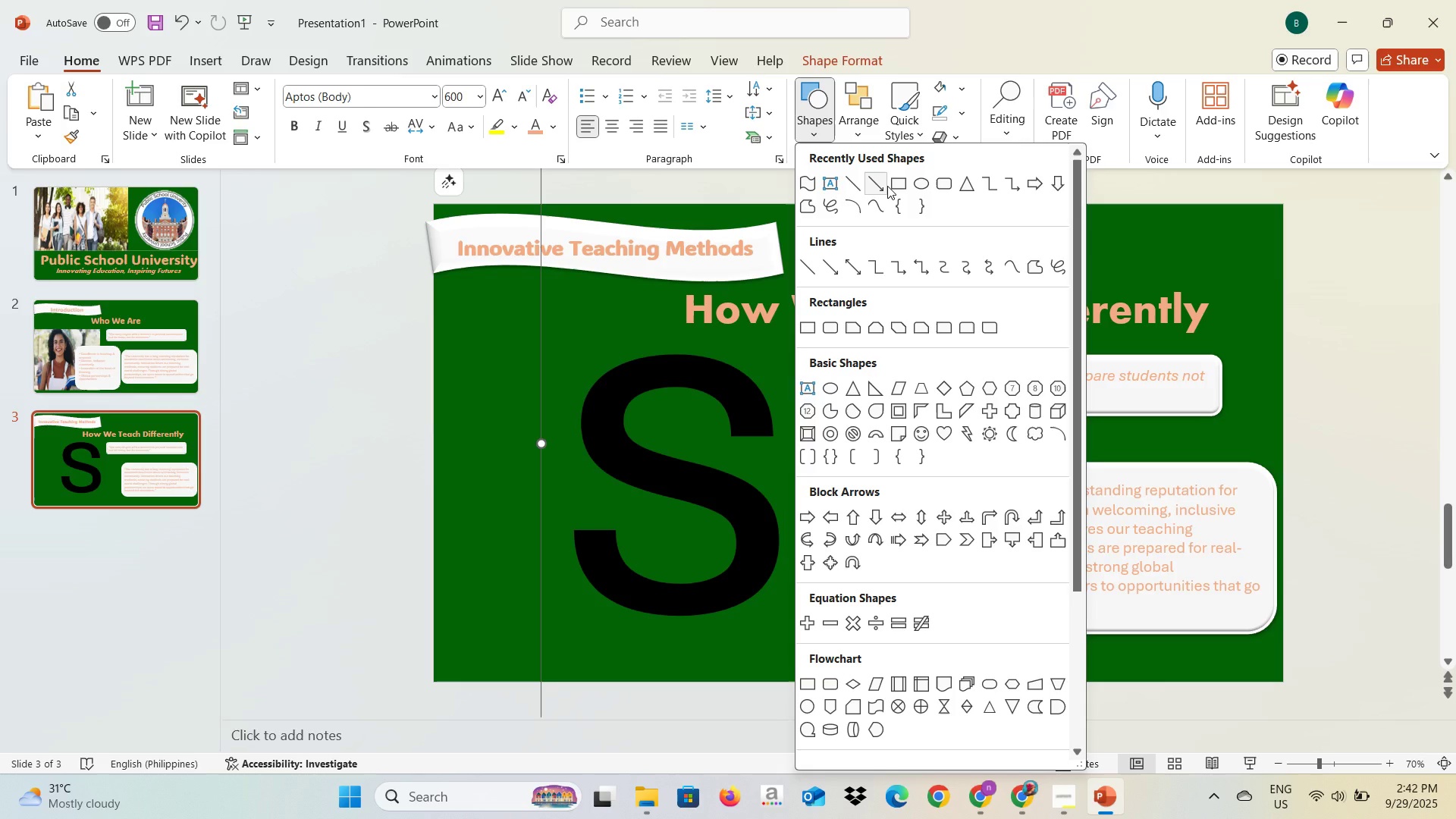 
left_click([890, 186])
 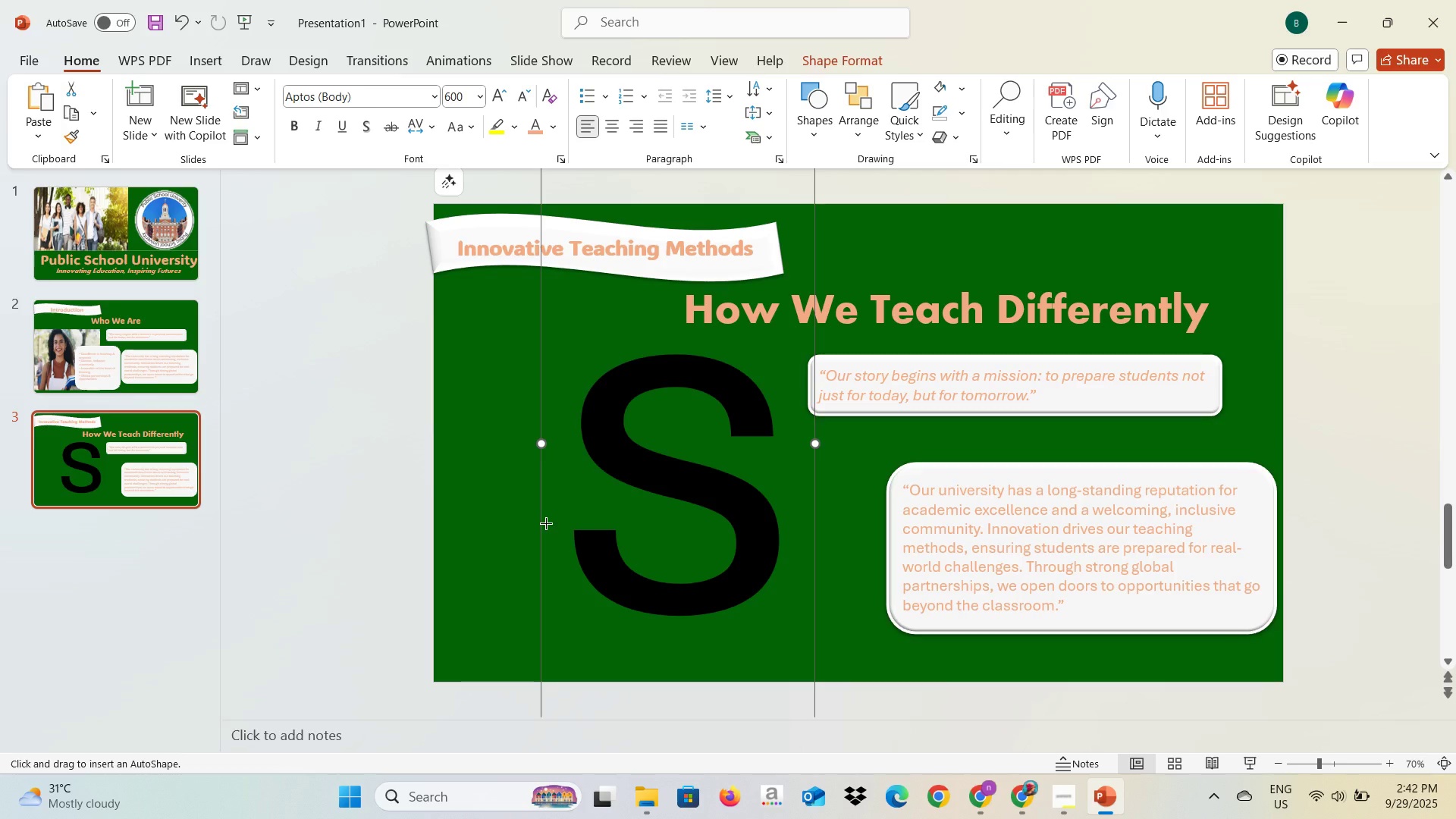 
left_click_drag(start_coordinate=[544, 516], to_coordinate=[820, 617])
 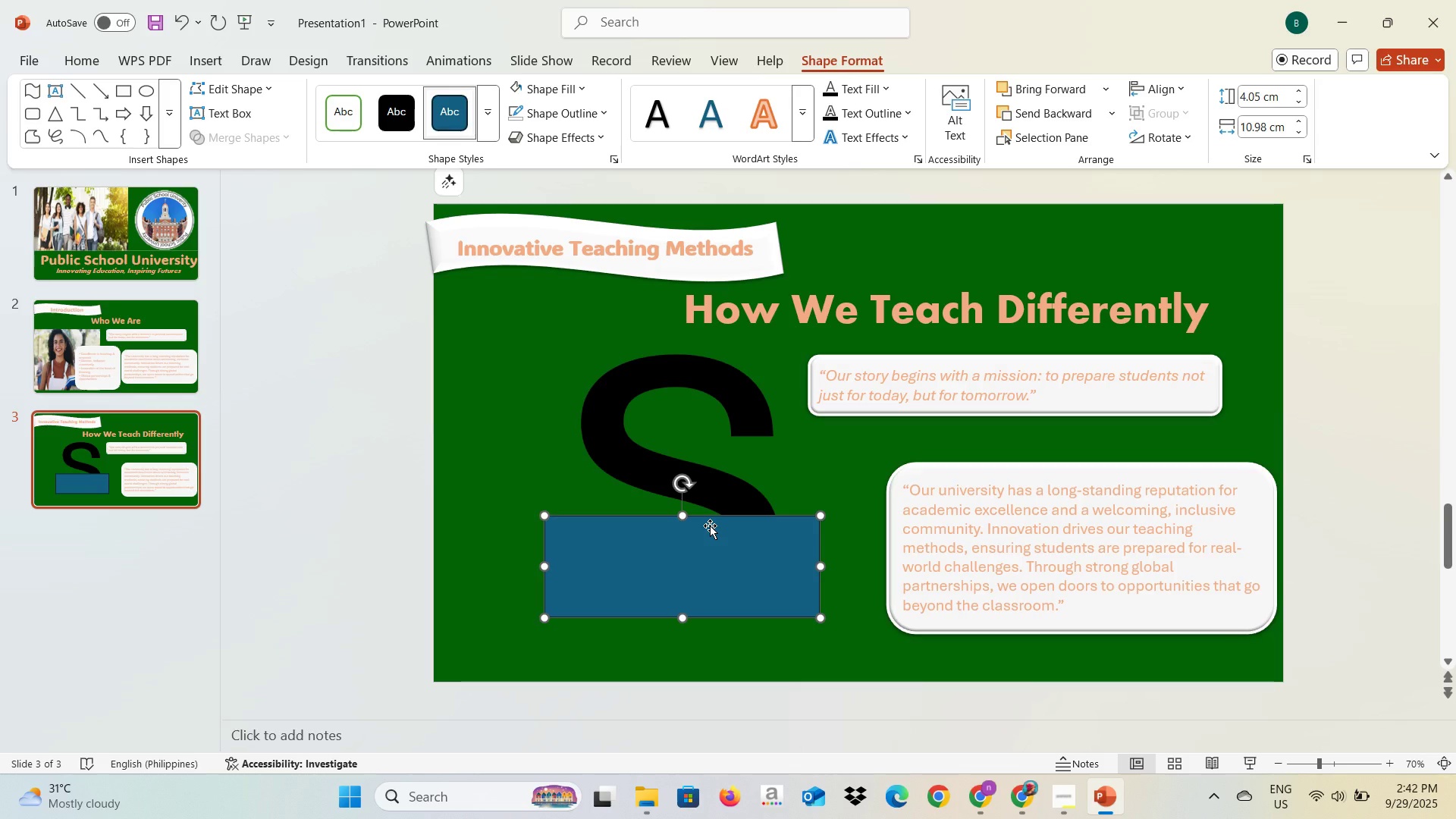 
key(Control+C)
 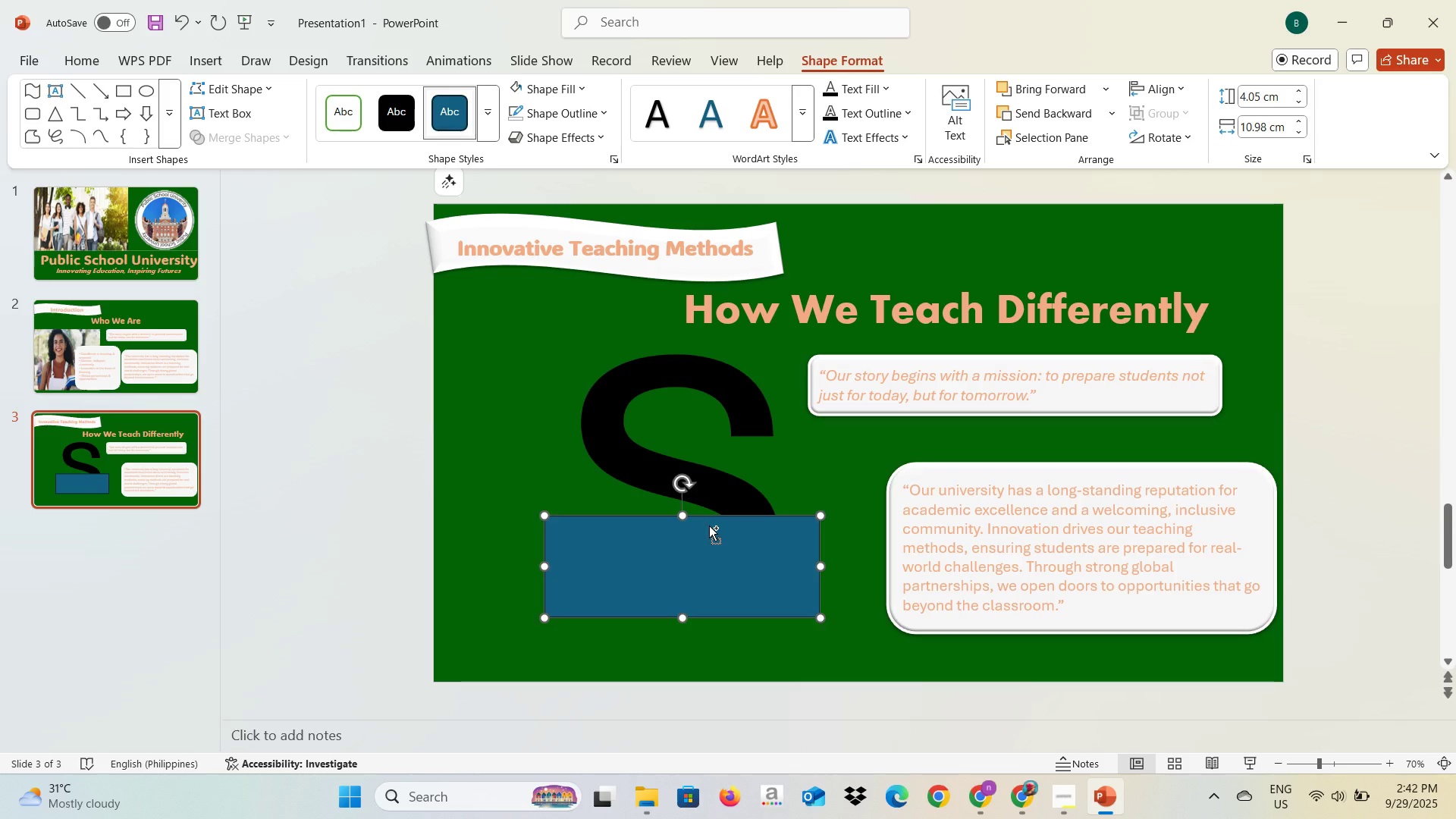 
key(Control+V)
 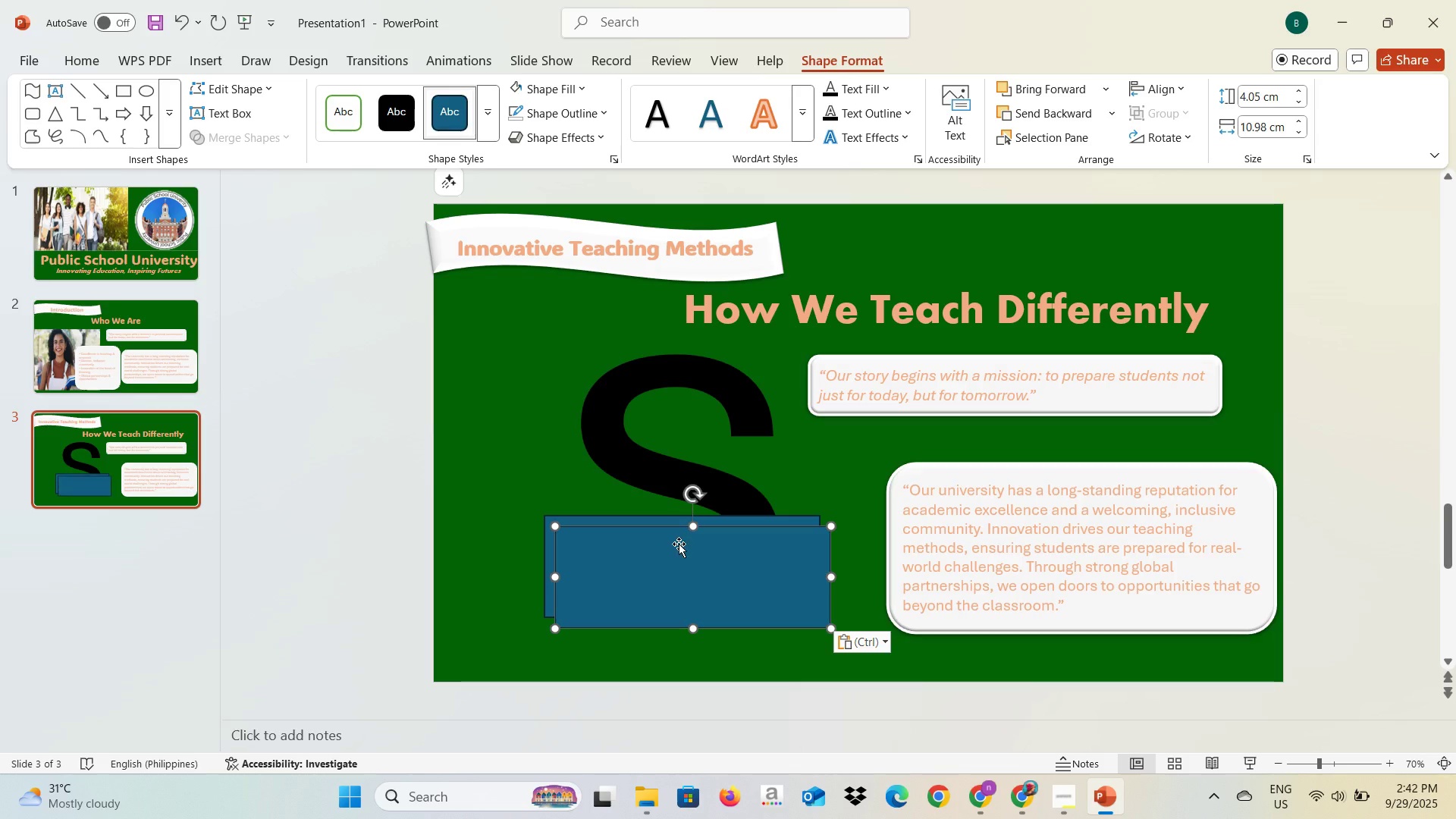 
left_click_drag(start_coordinate=[679, 544], to_coordinate=[634, 354])
 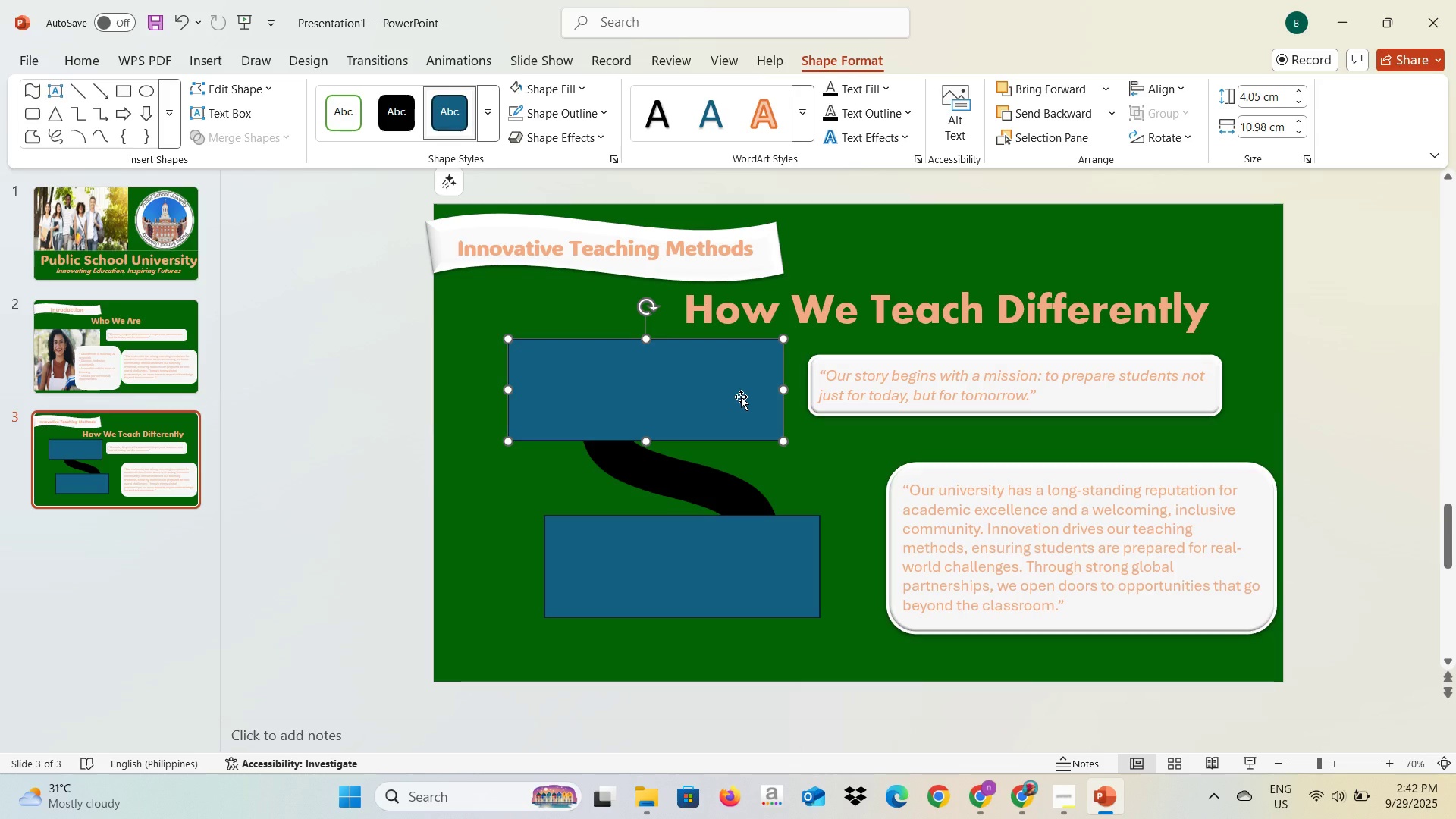 
hold_key(key=ControlLeft, duration=1.5)
left_click([669, 482])
 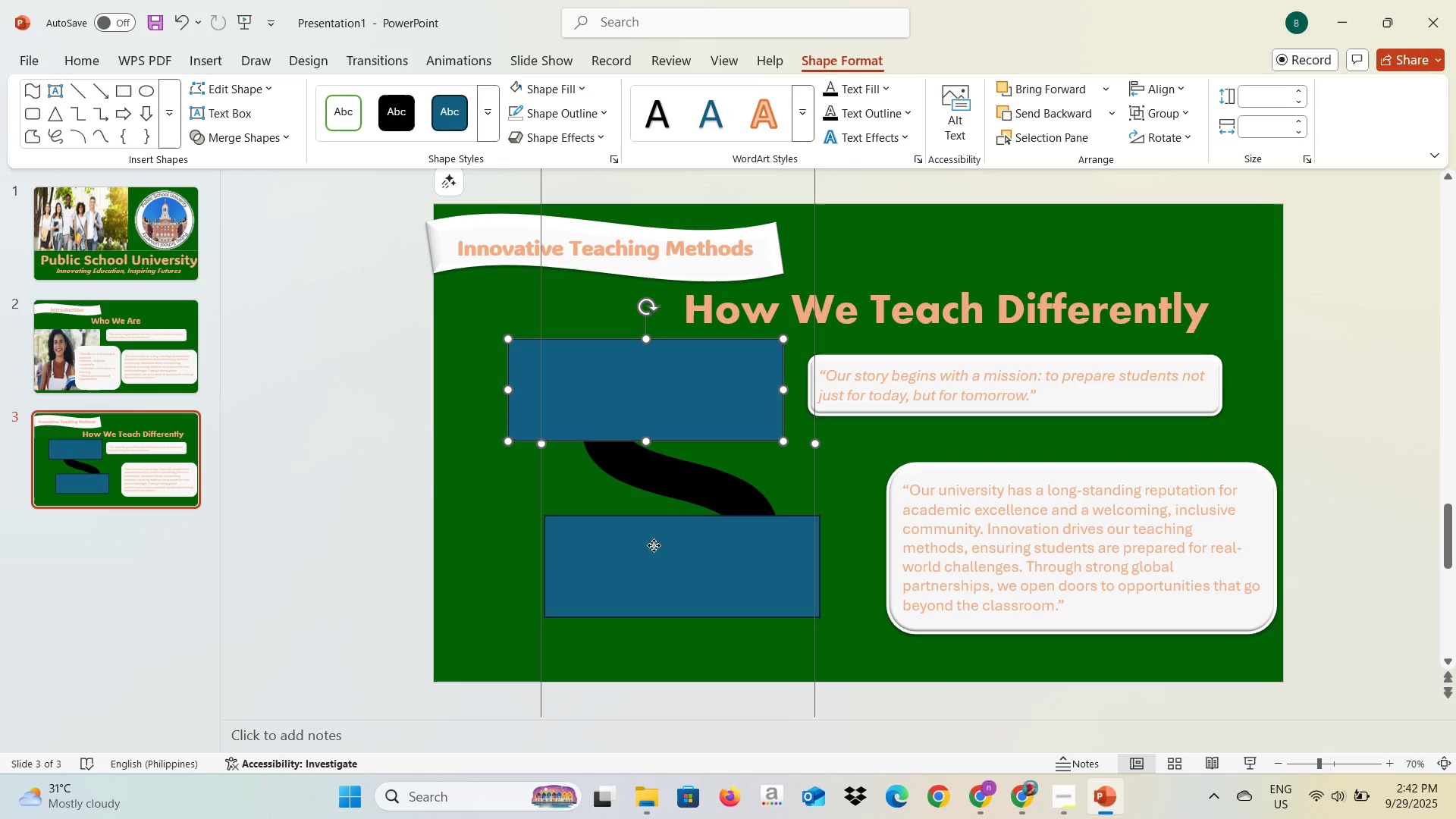 
hold_key(key=ControlLeft, duration=0.43)
left_click([654, 545])
 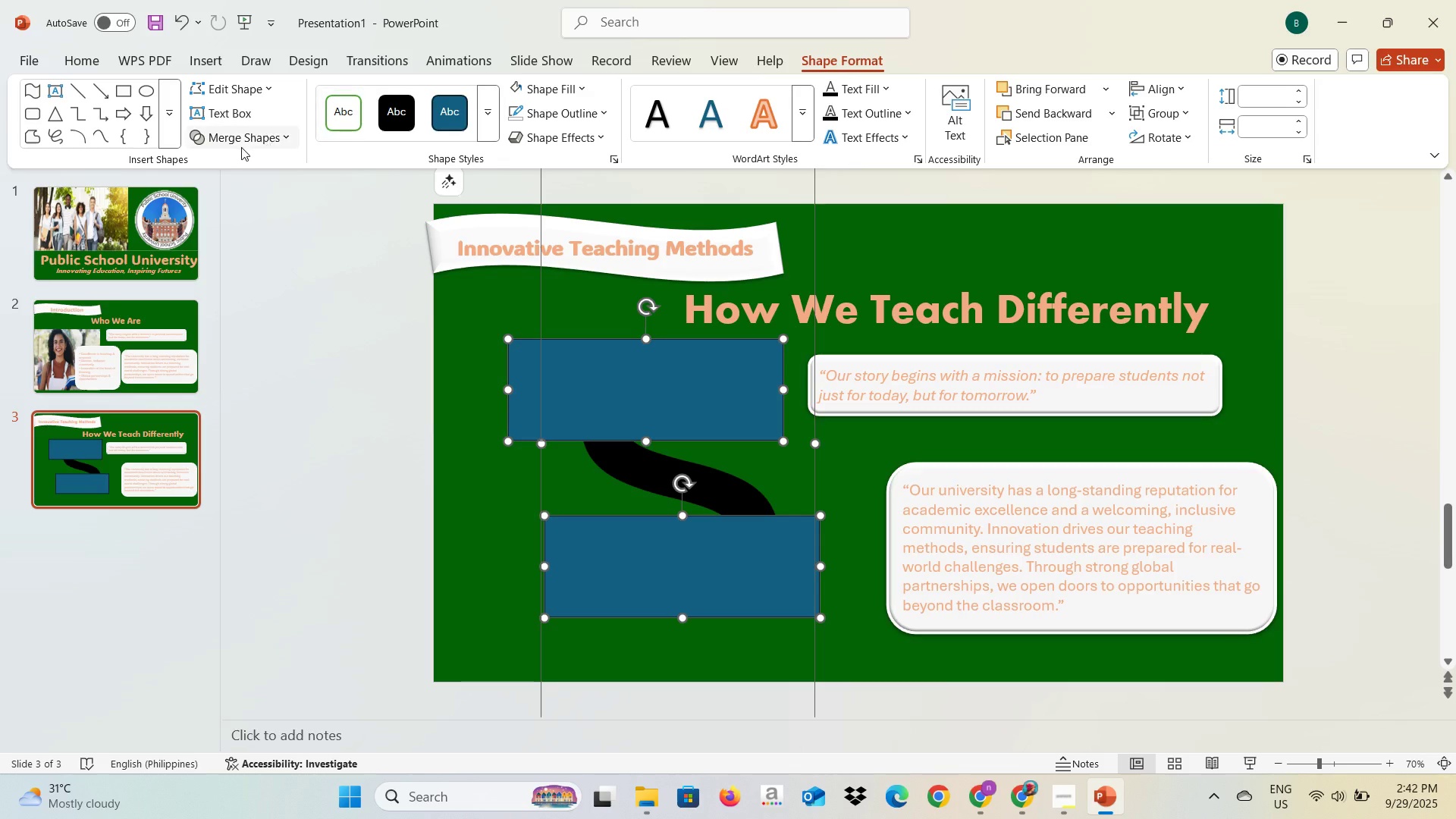 
left_click([240, 147])
 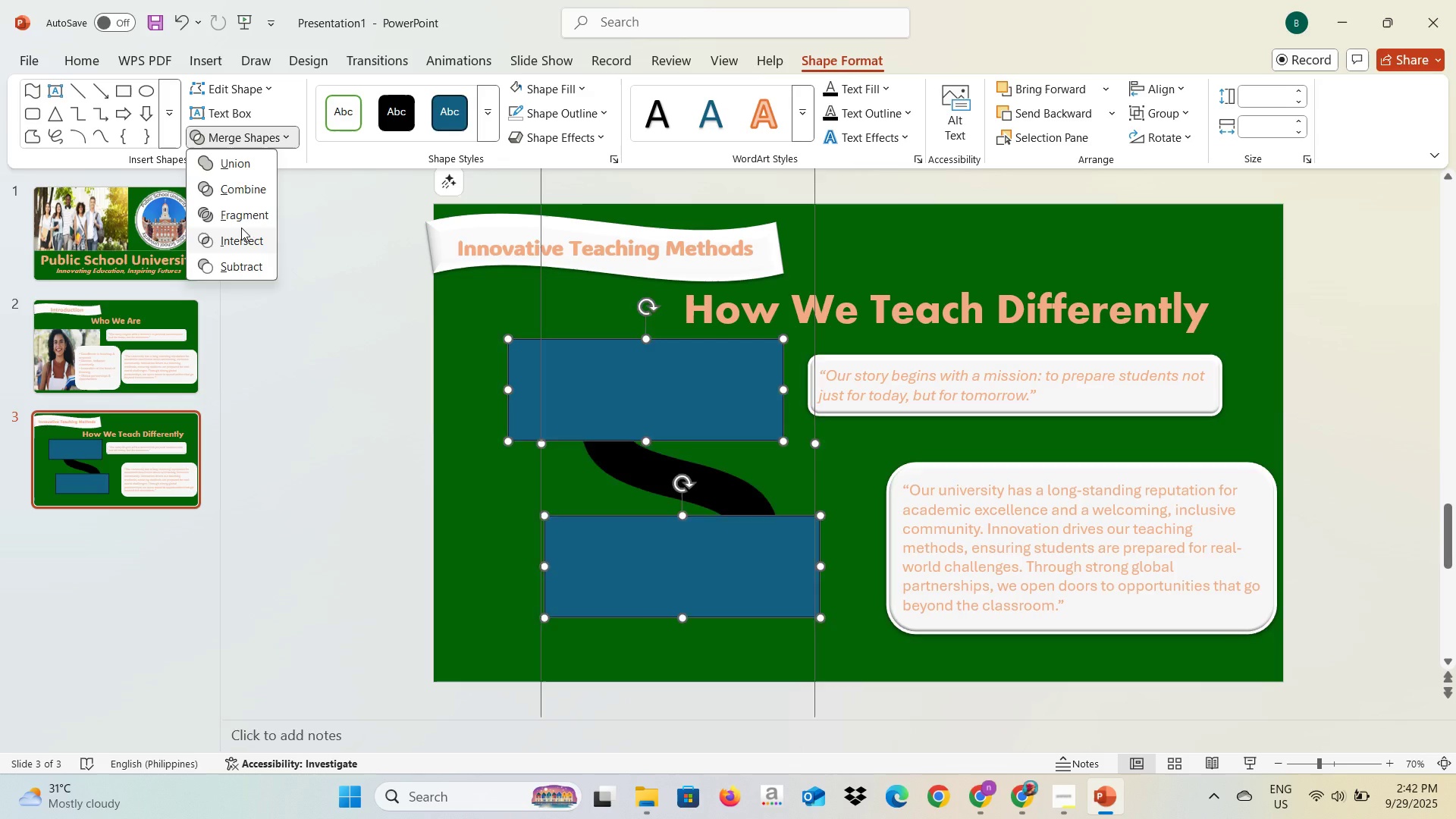 
wait(5.25)
 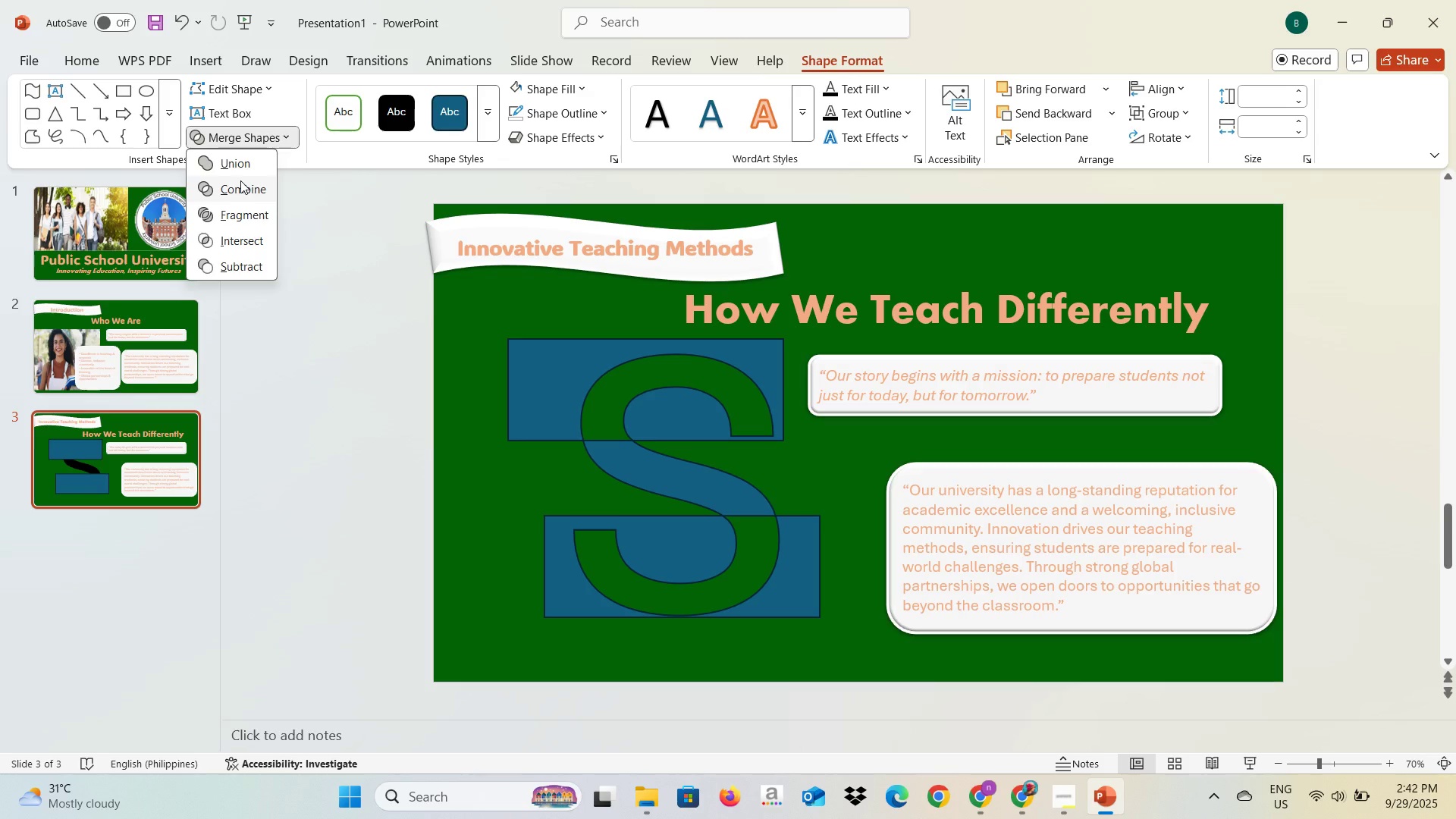 
left_click([242, 215])
 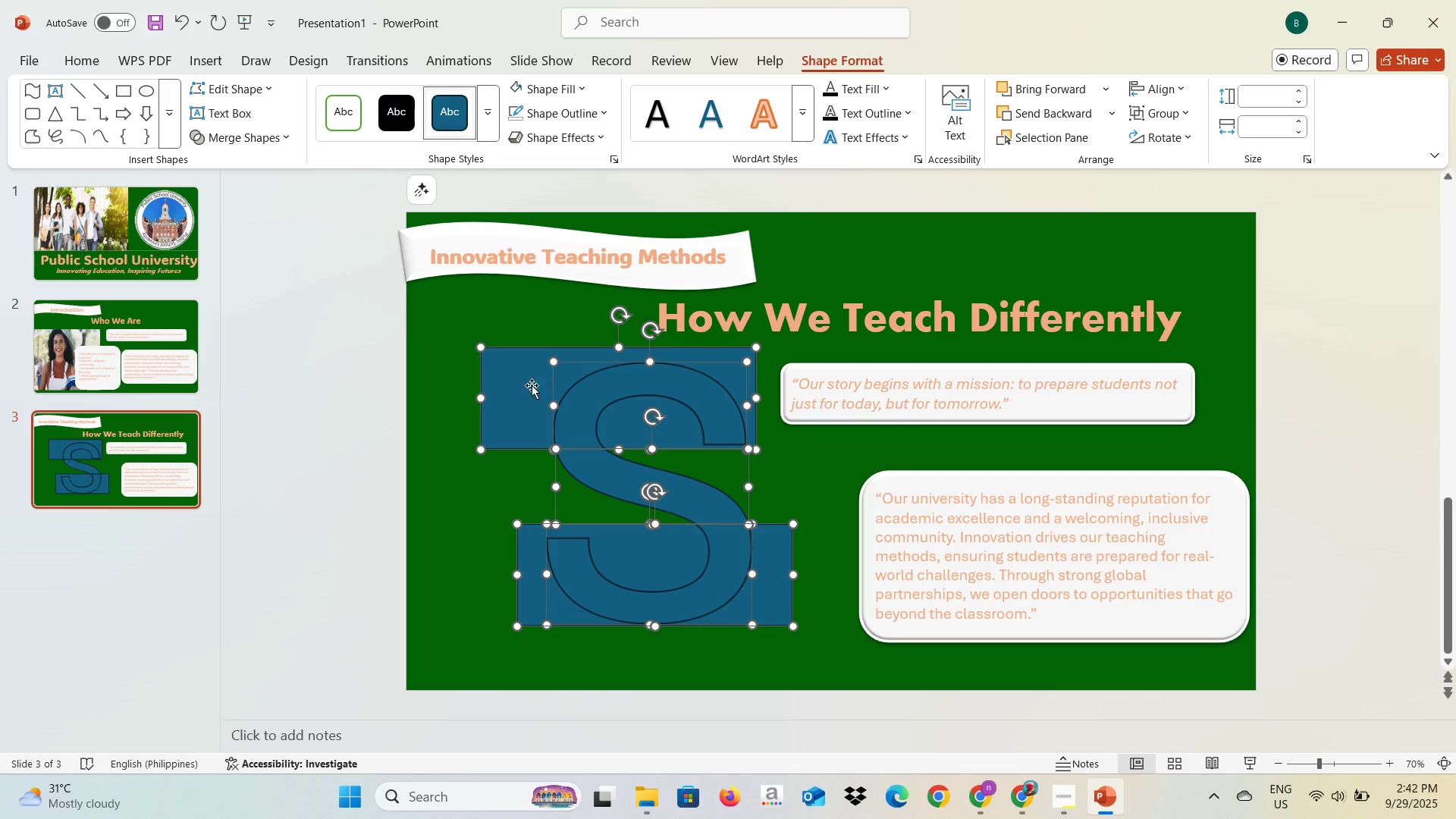 
left_click([516, 391])
 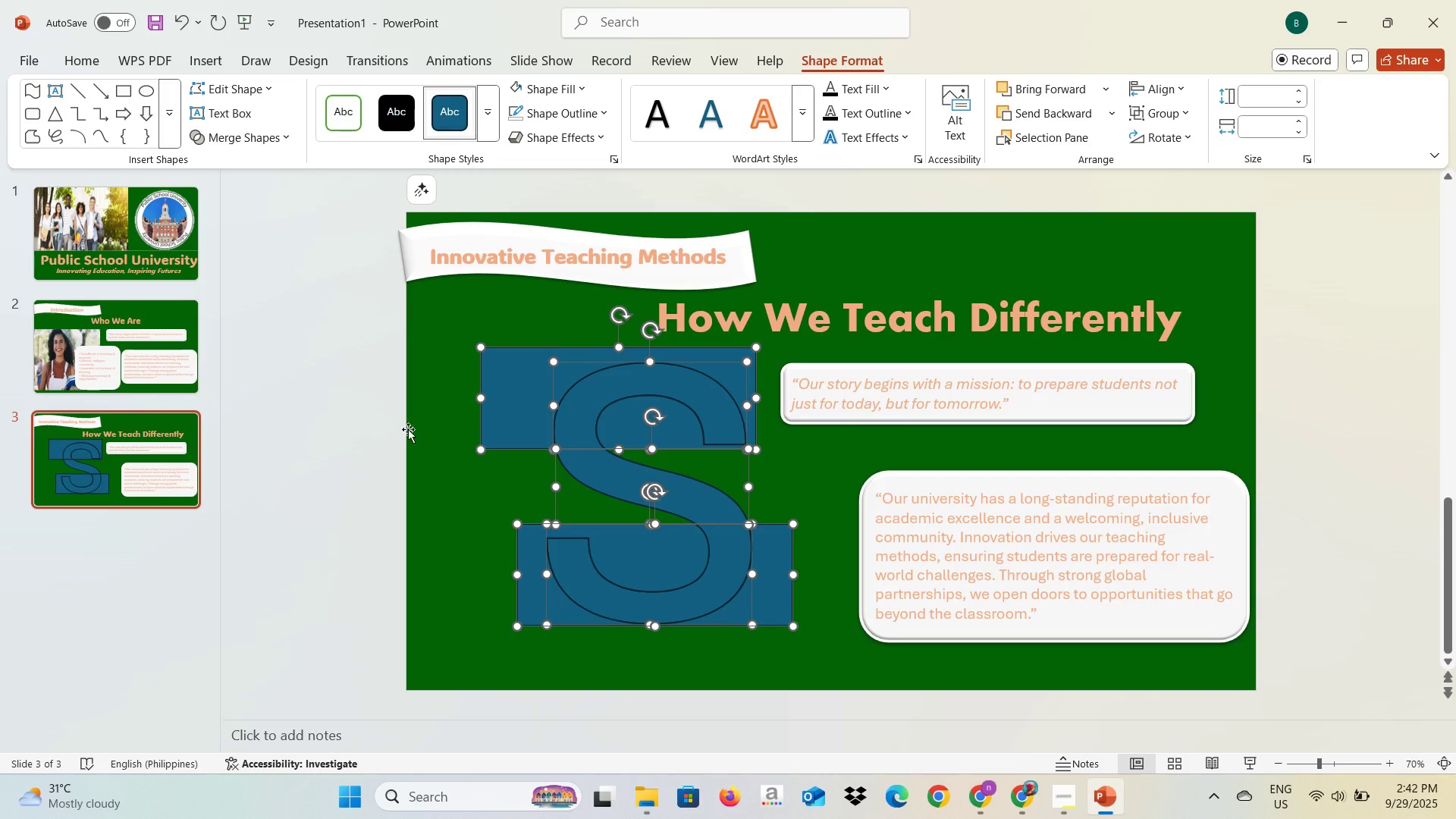 
left_click([419, 468])
 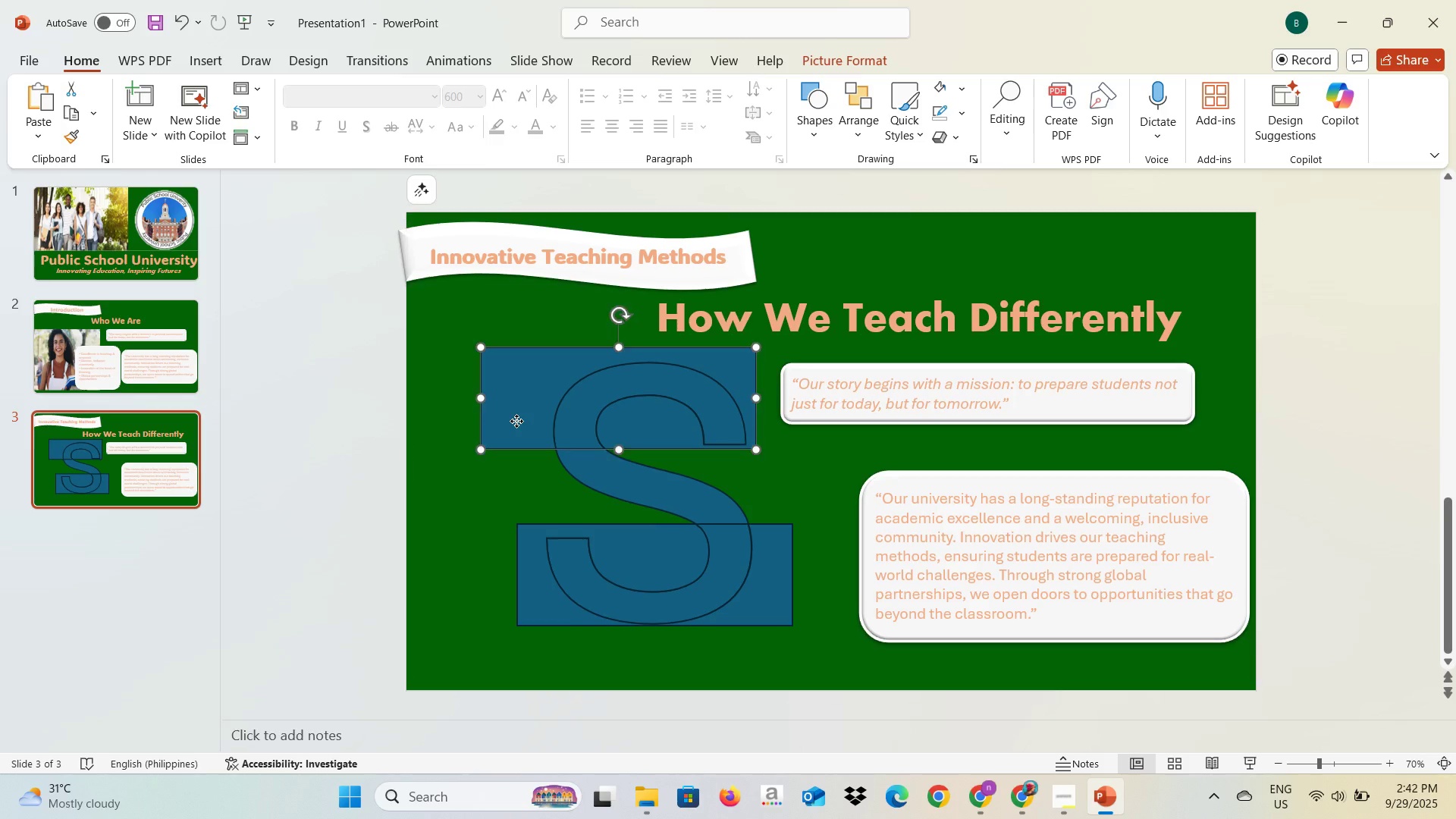 
left_click([516, 421])
 